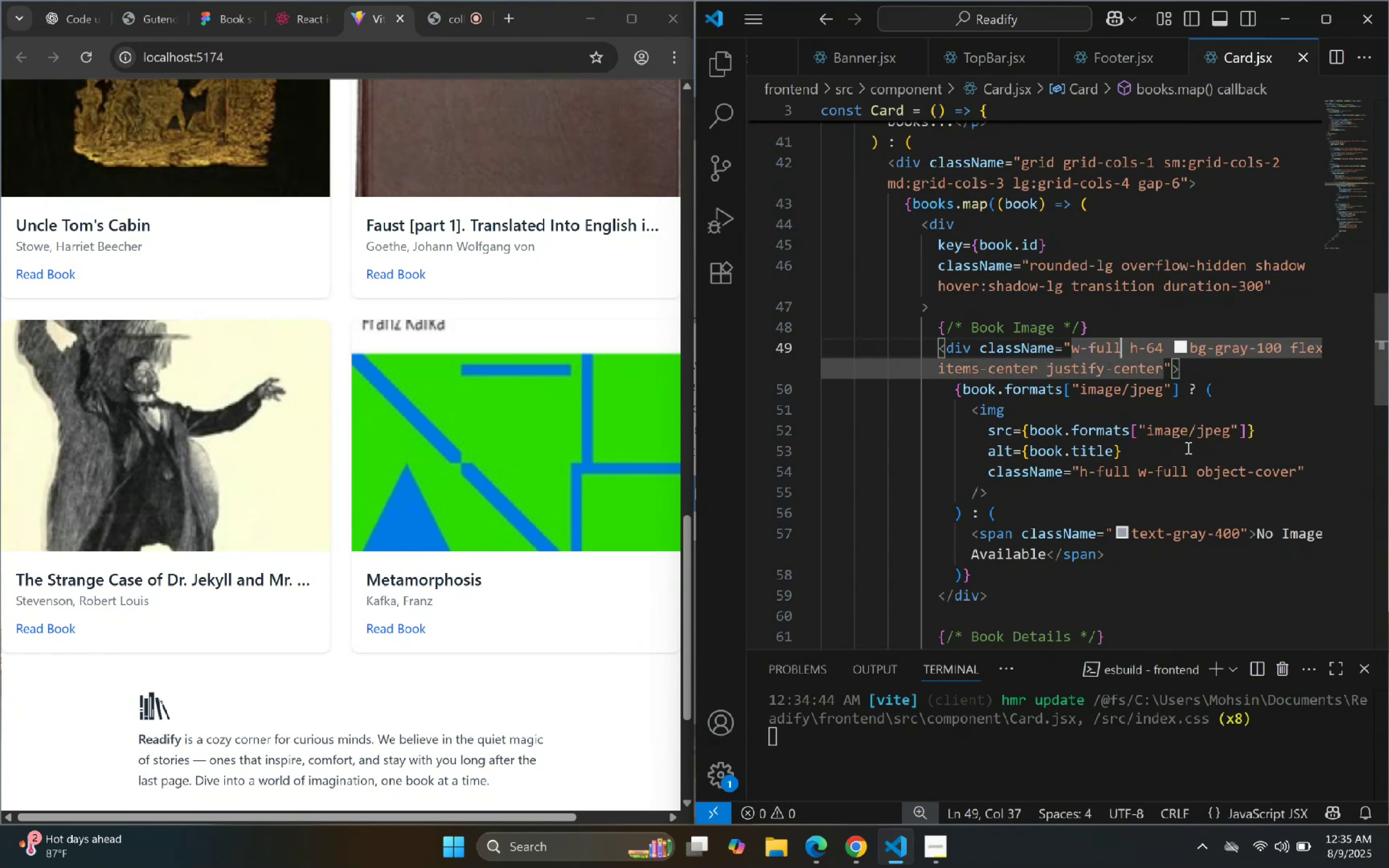 
type( p-14)
 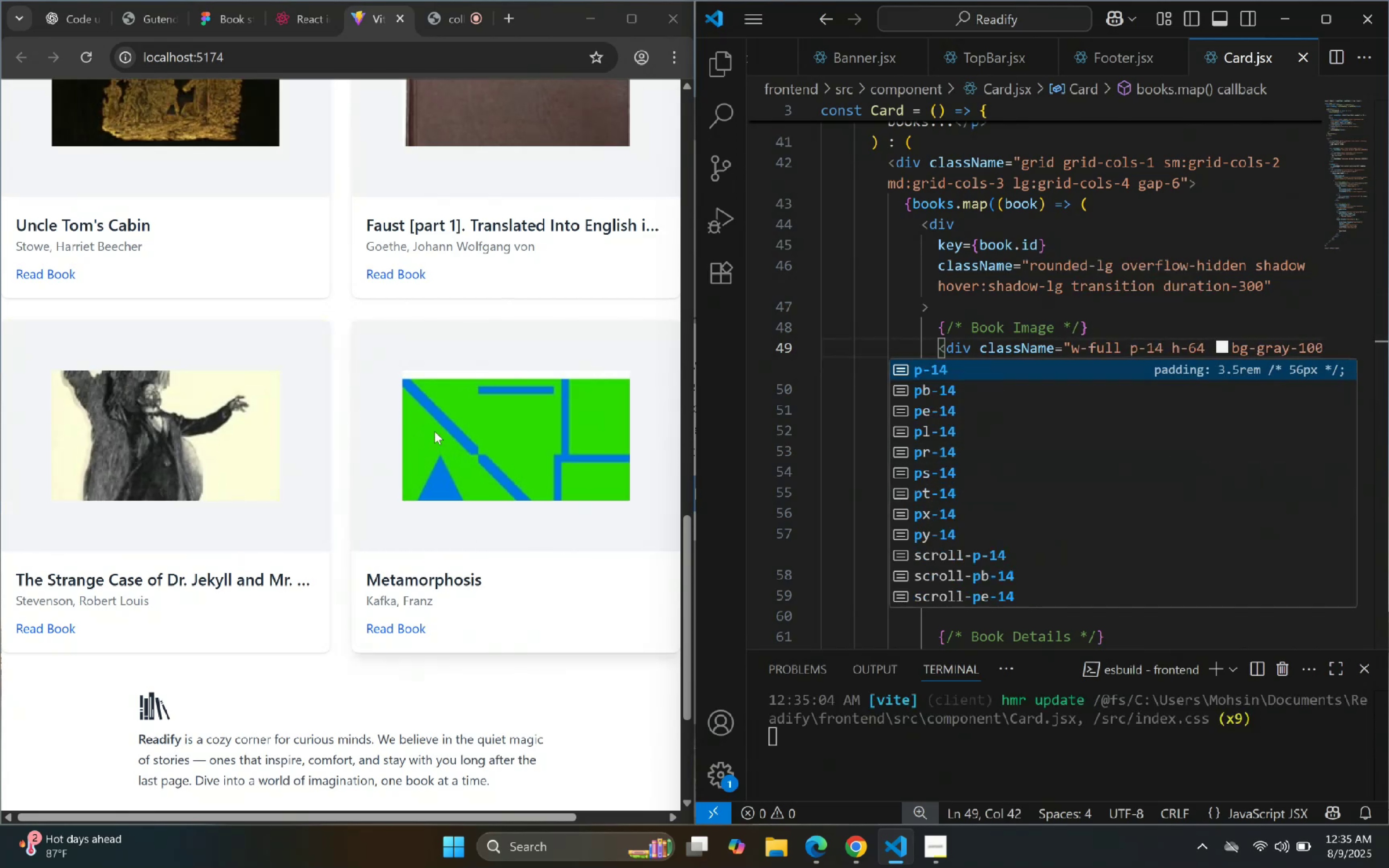 
wait(5.49)
 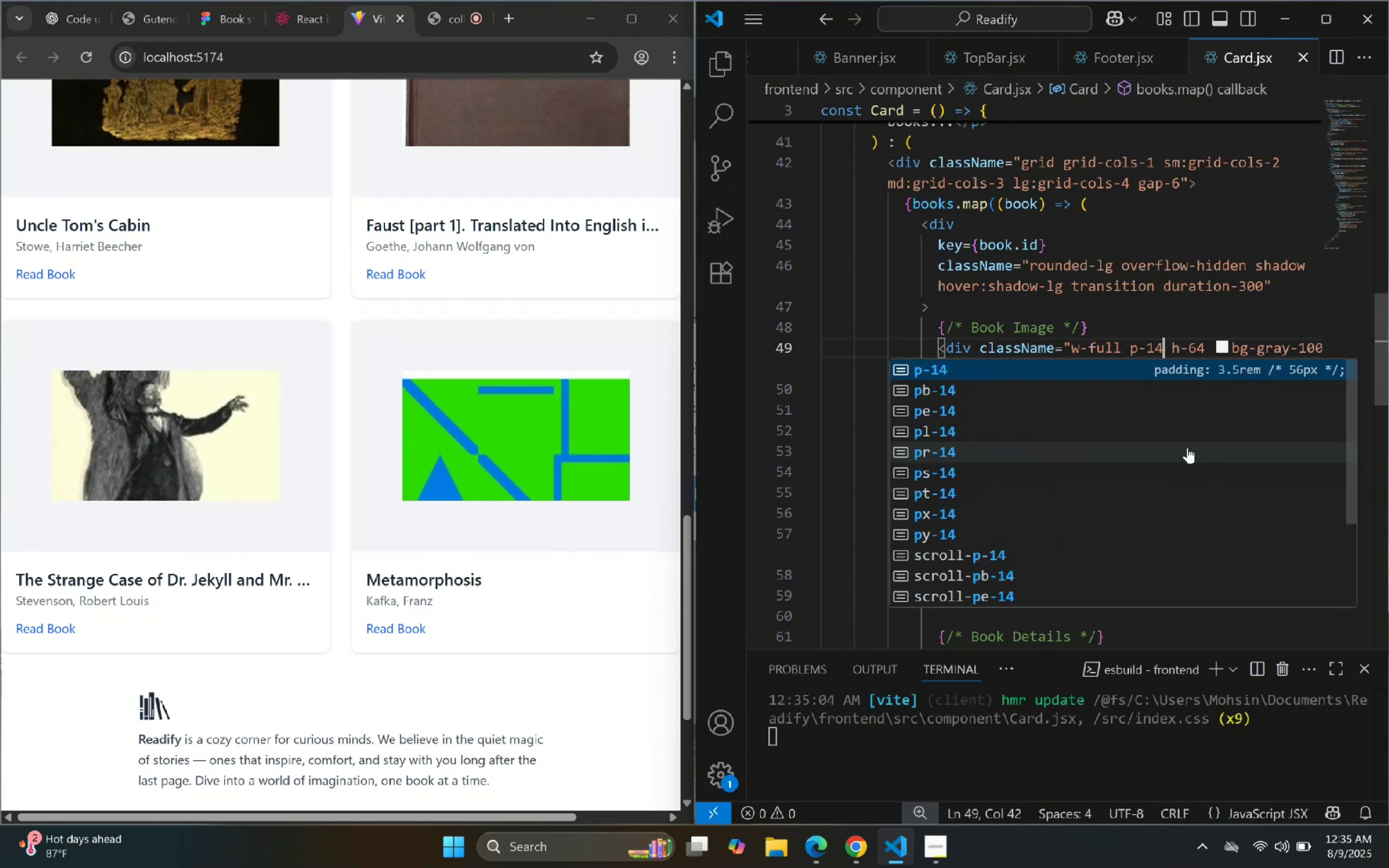 
scroll: coordinate [375, 486], scroll_direction: up, amount: 3.0
 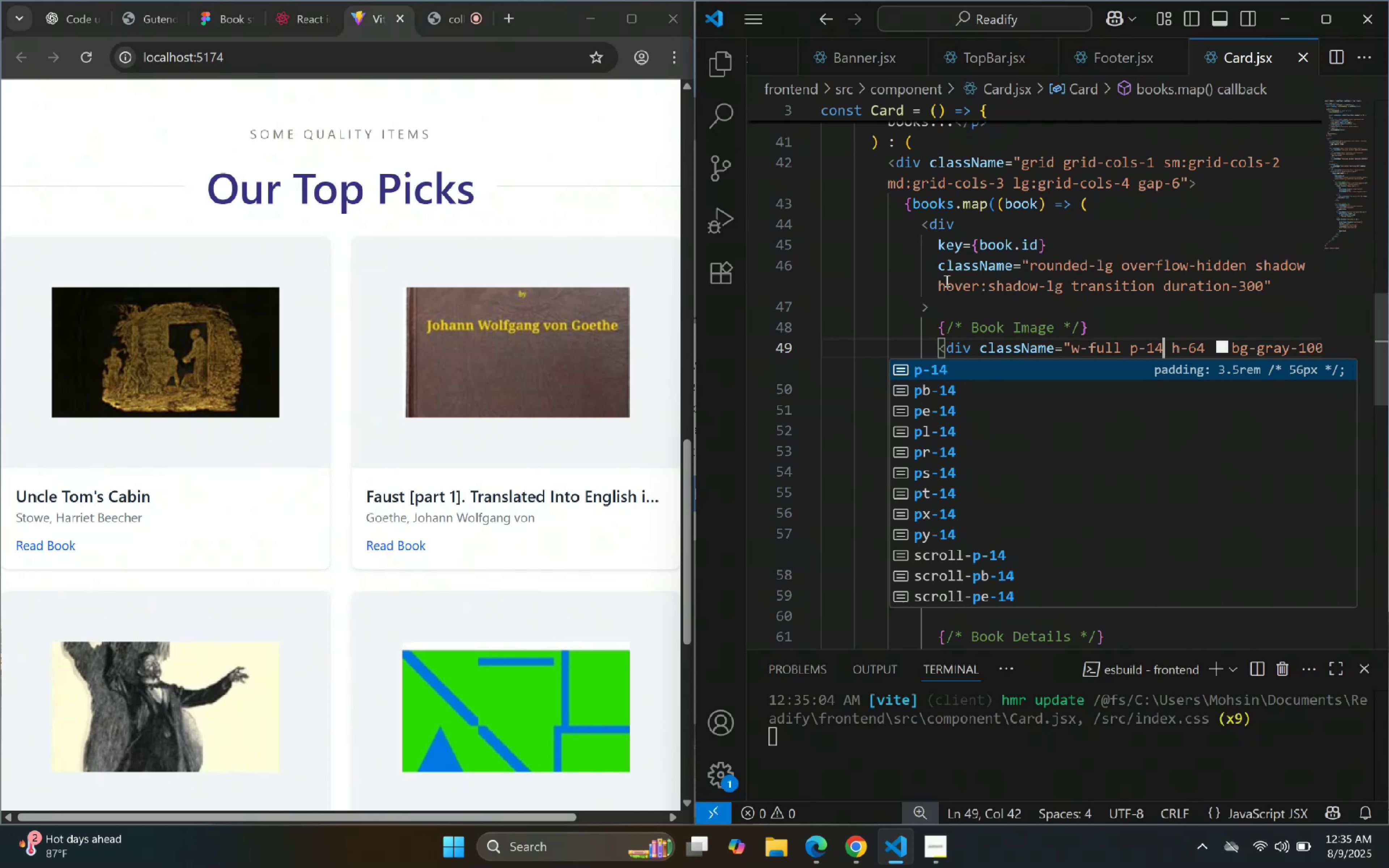 
left_click([1032, 231])
 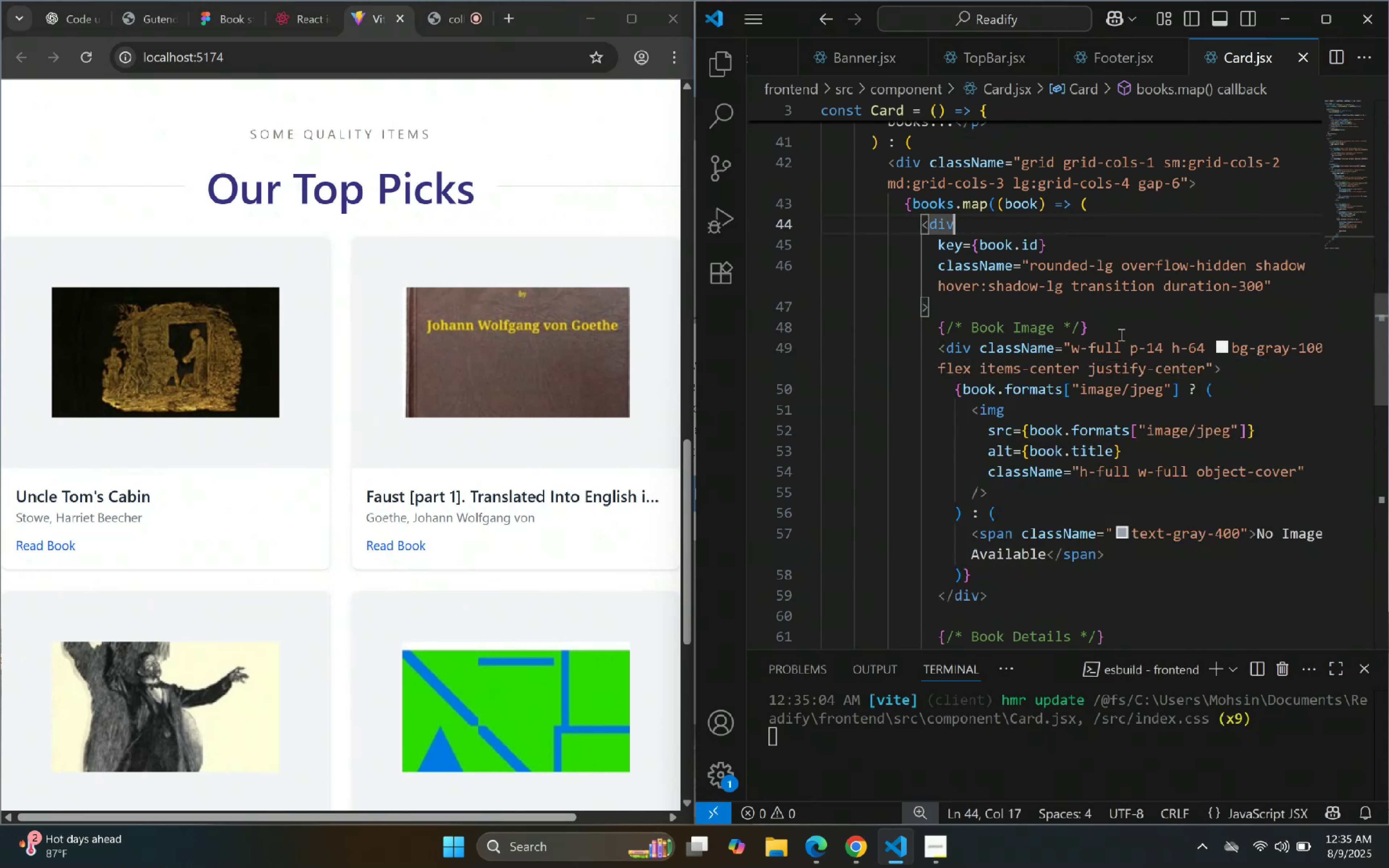 
scroll: coordinate [1115, 358], scroll_direction: up, amount: 8.0
 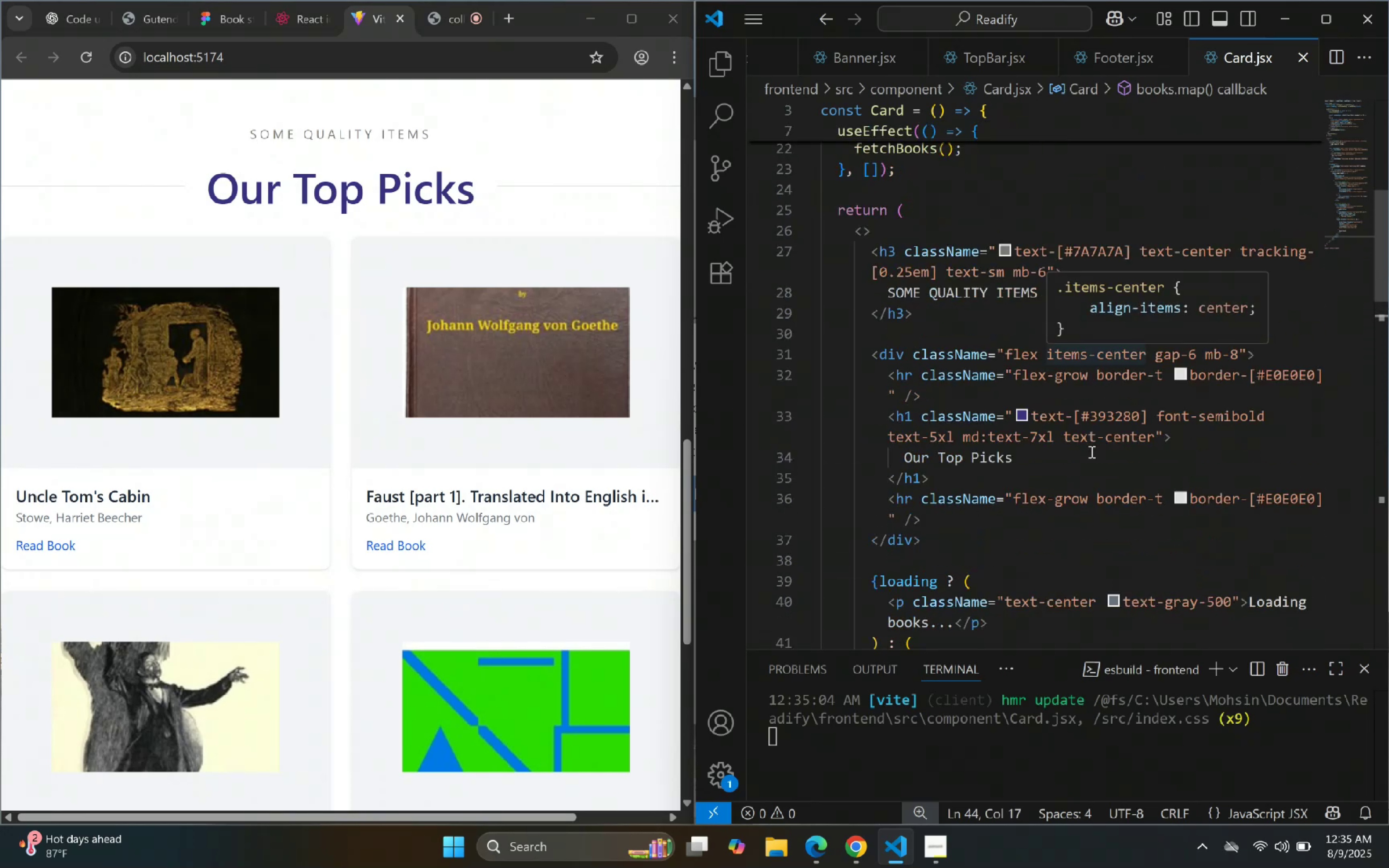 
scroll: coordinate [993, 410], scroll_direction: down, amount: 4.0
 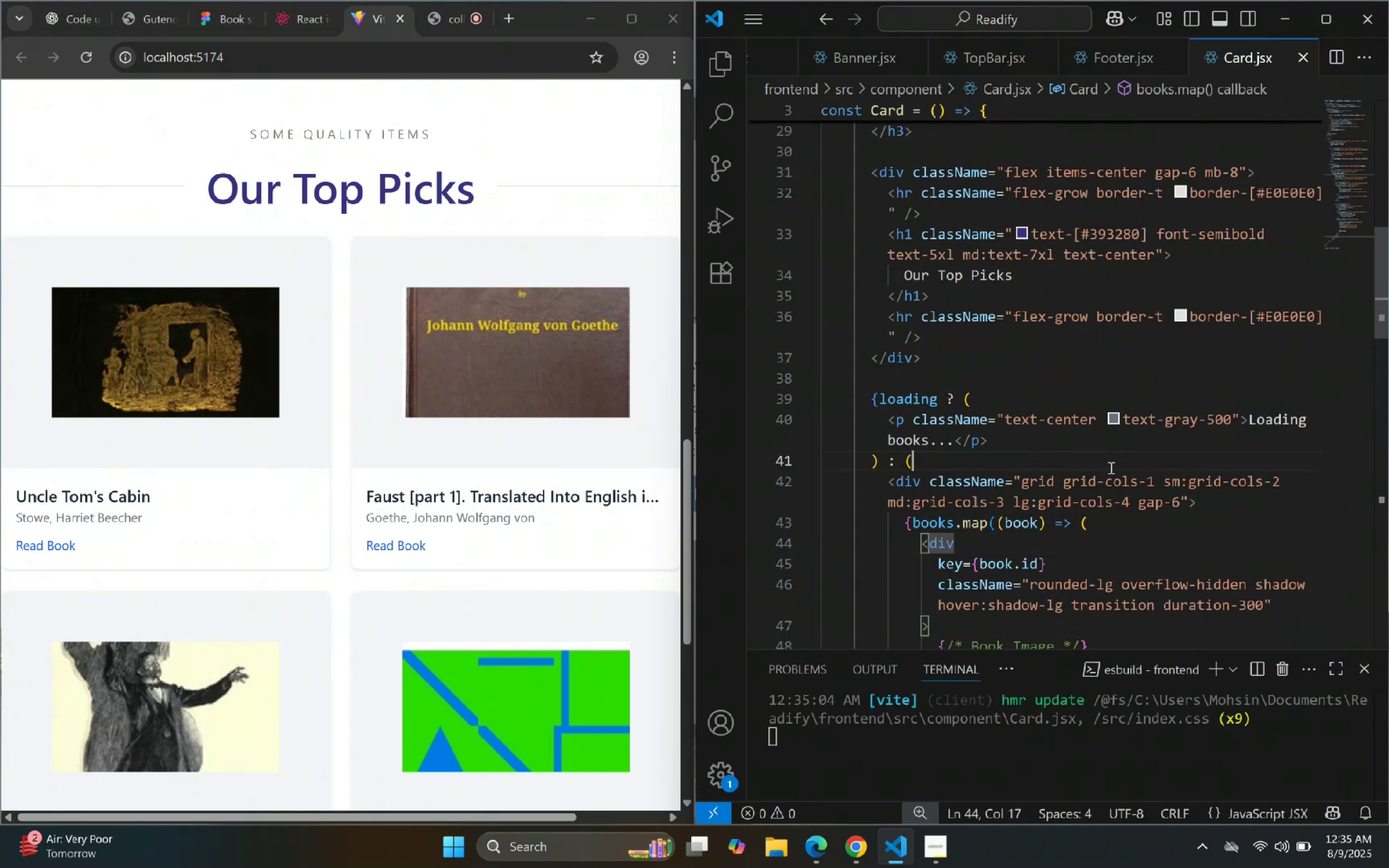 
double_click([1187, 438])
 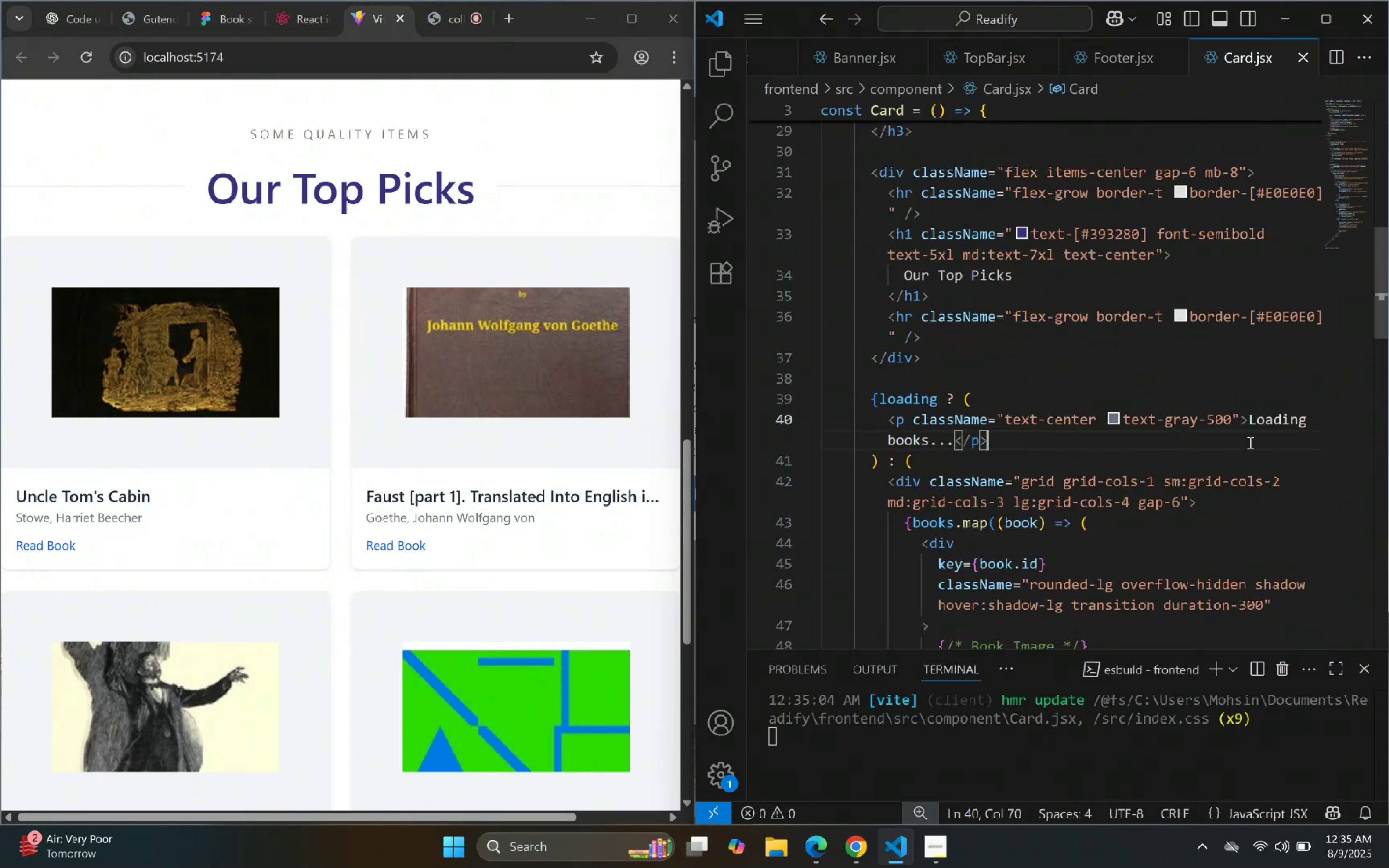 
triple_click([1249, 442])
 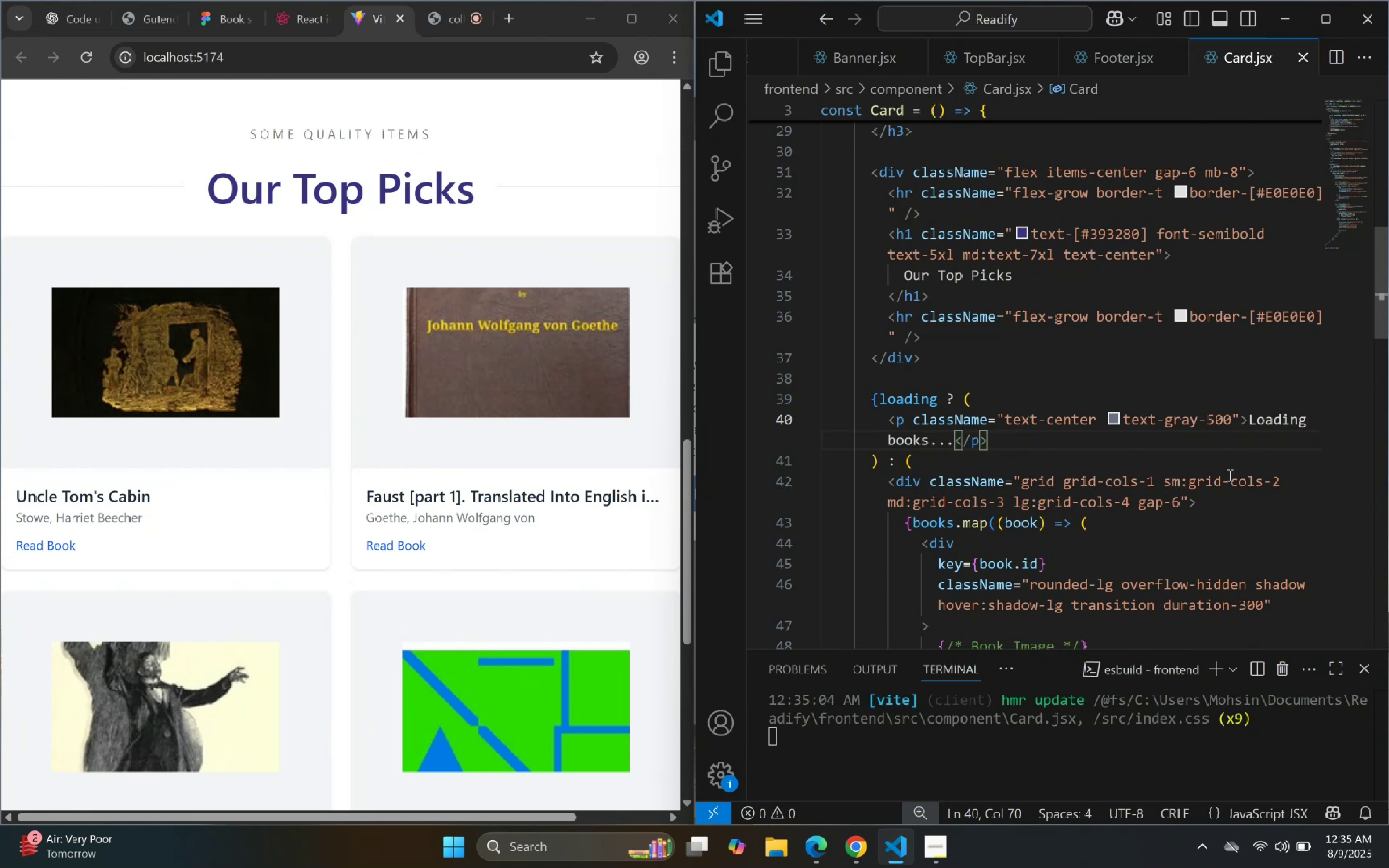 
scroll: coordinate [1139, 442], scroll_direction: down, amount: 2.0
 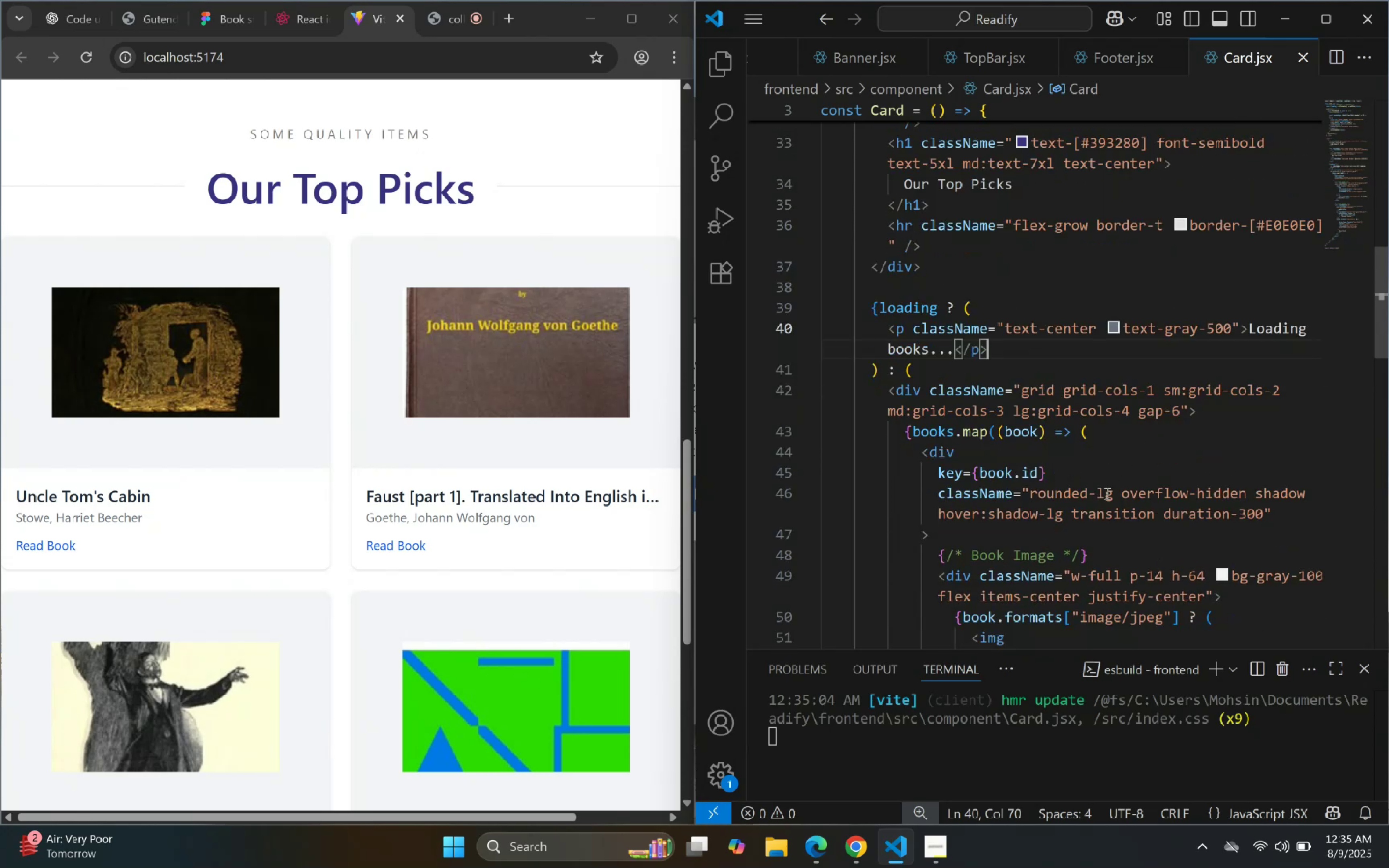 
left_click([1114, 495])
 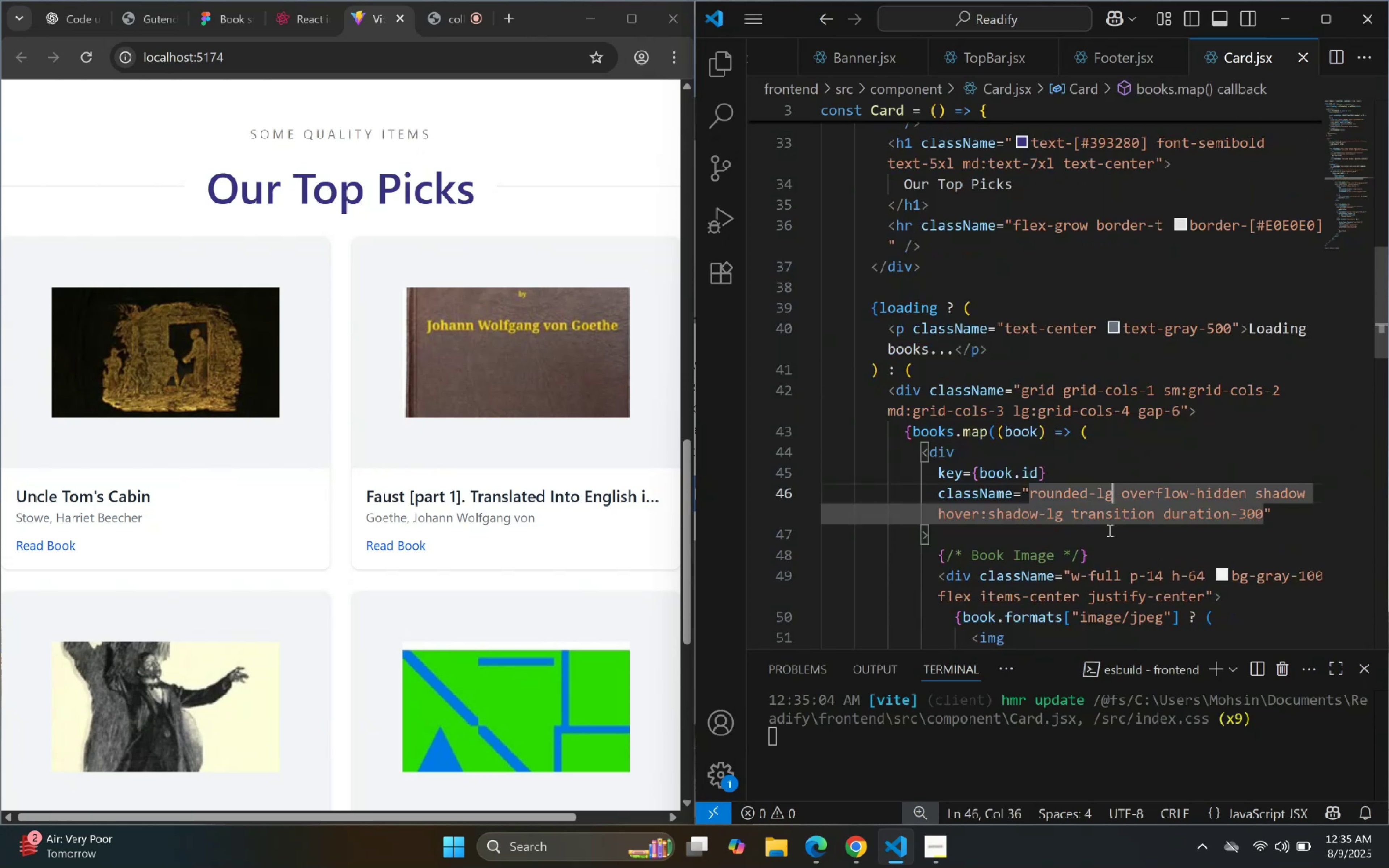 
left_click([1109, 531])
 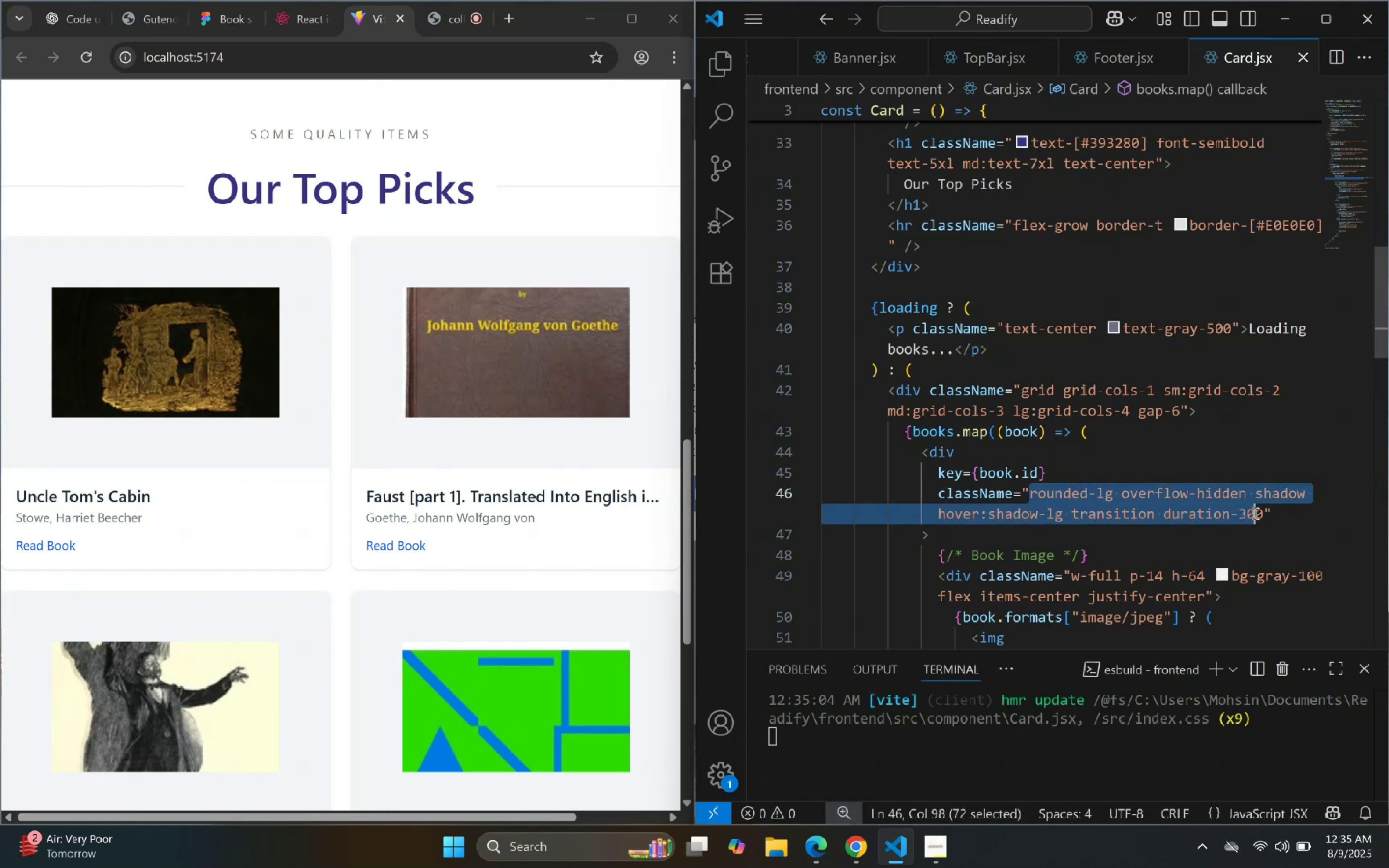 
key(Backspace)
 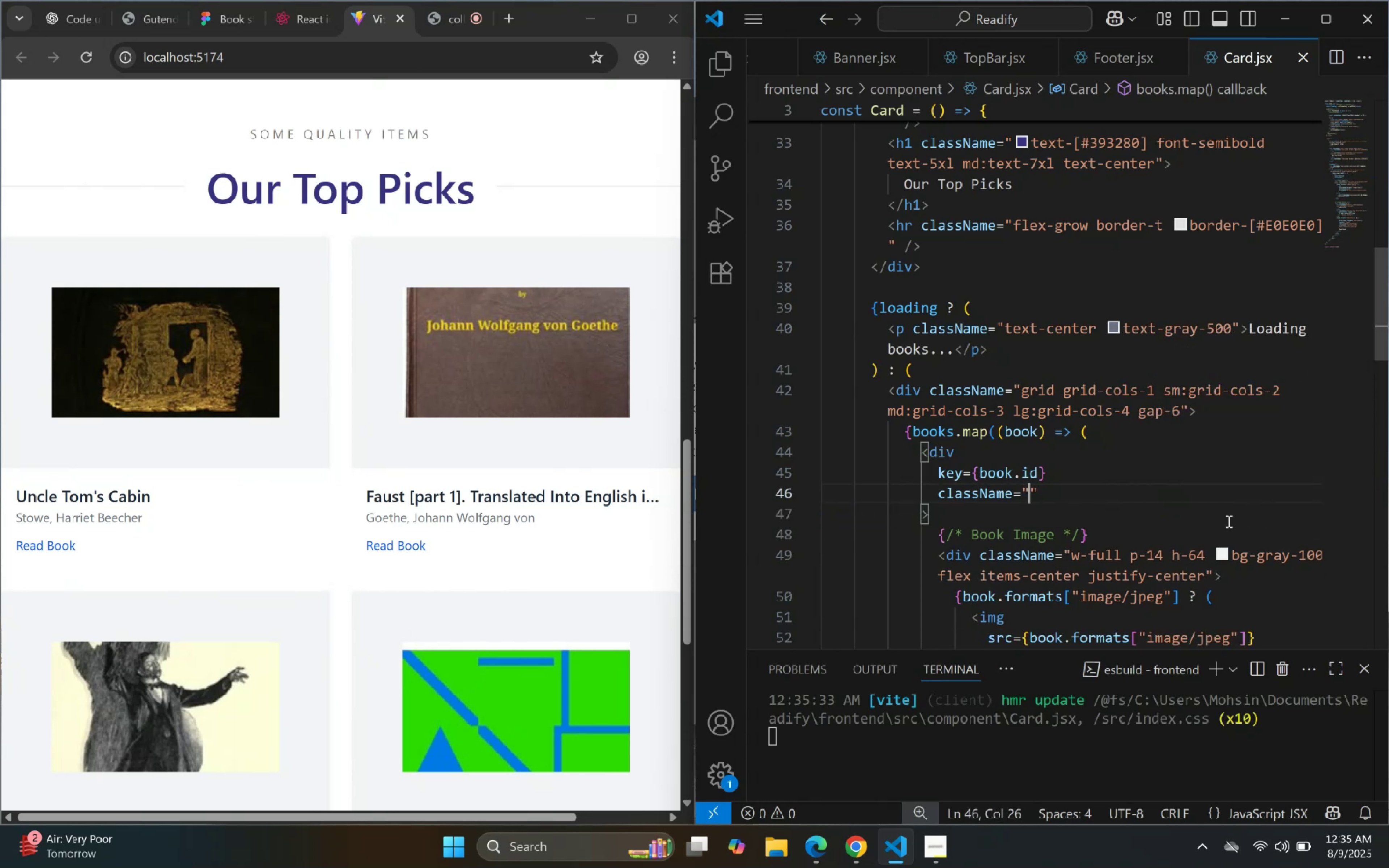 
wait(8.17)
 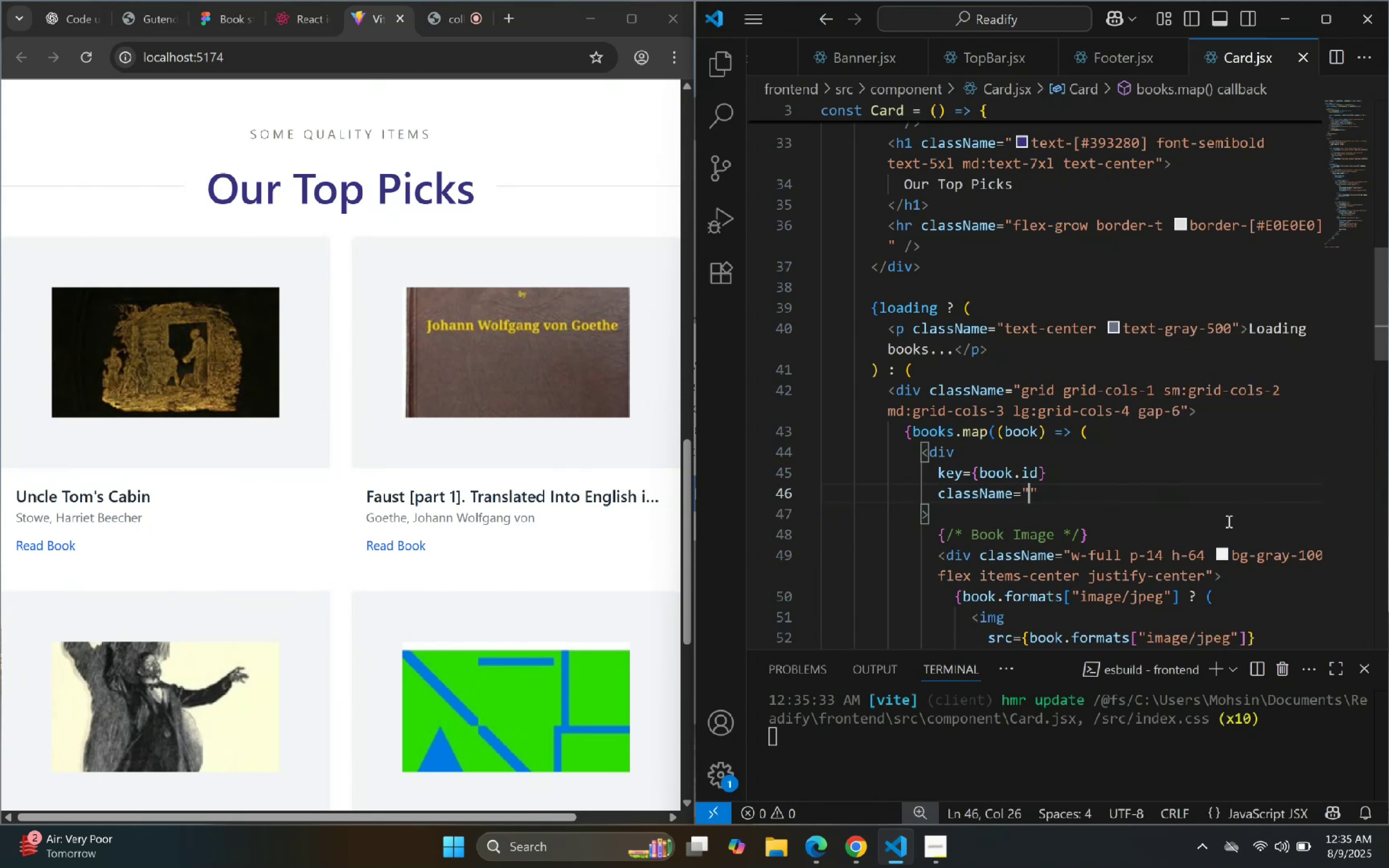 
scroll: coordinate [1148, 443], scroll_direction: down, amount: 3.0
 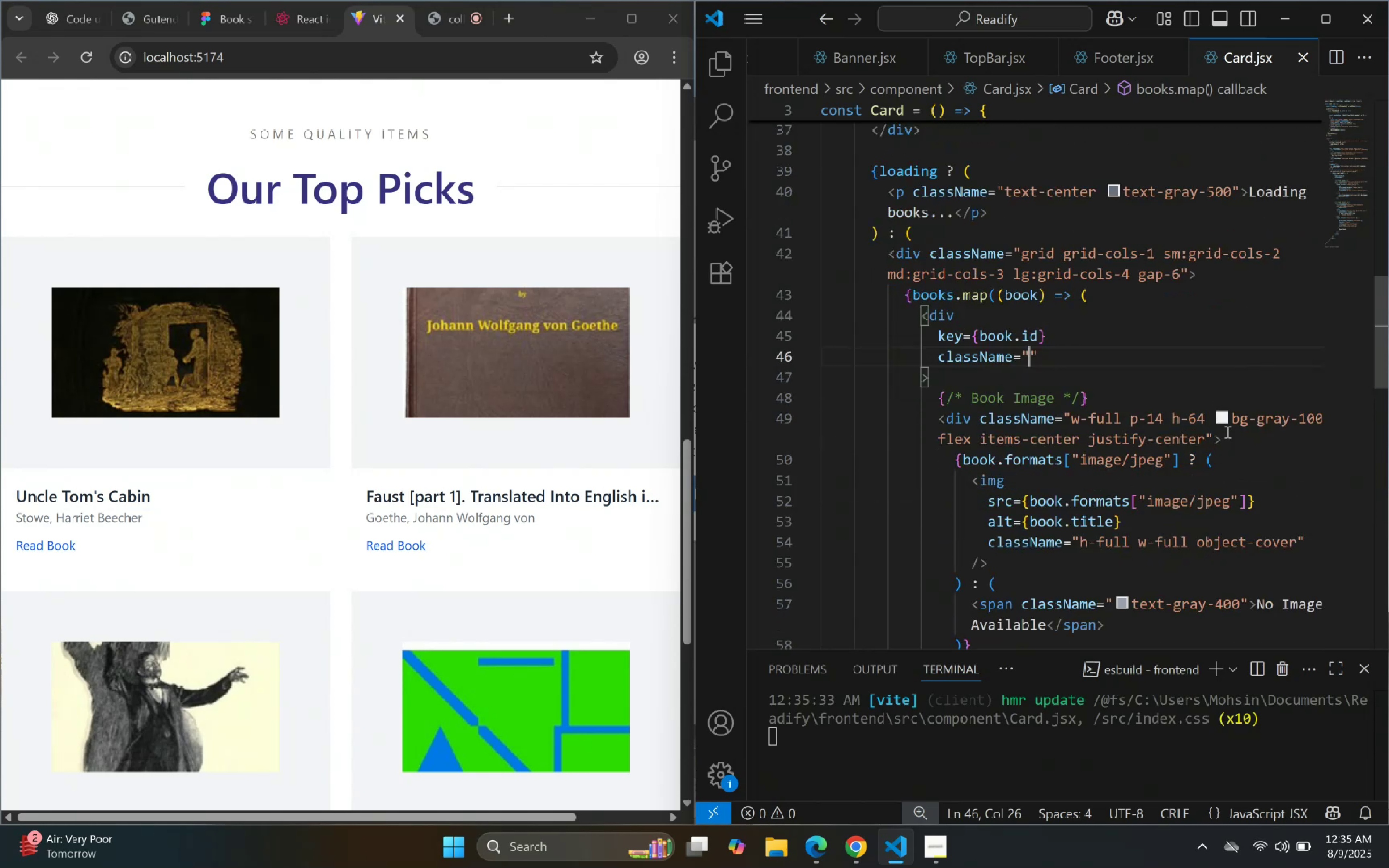 
wait(7.05)
 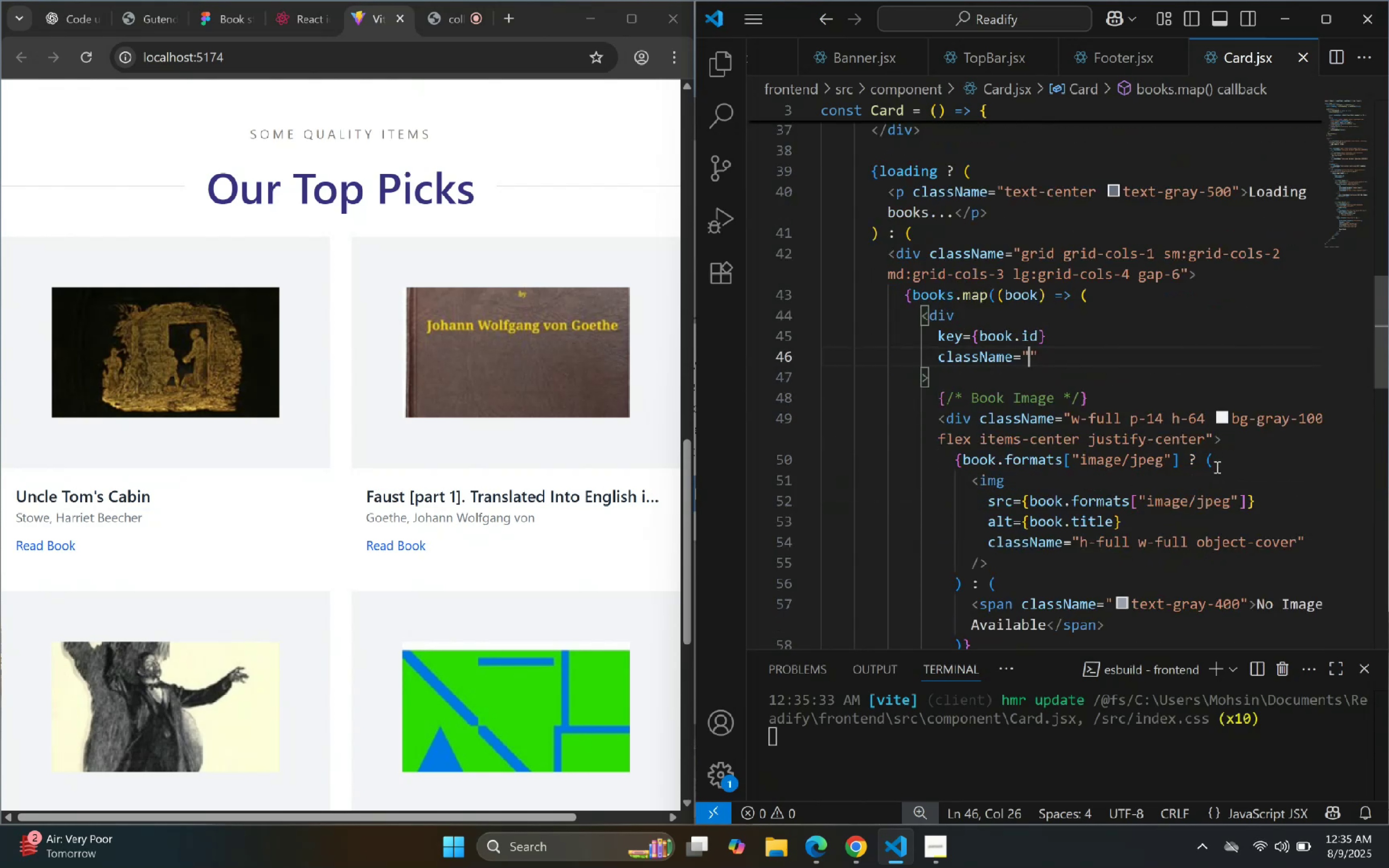 
left_click([1128, 420])
 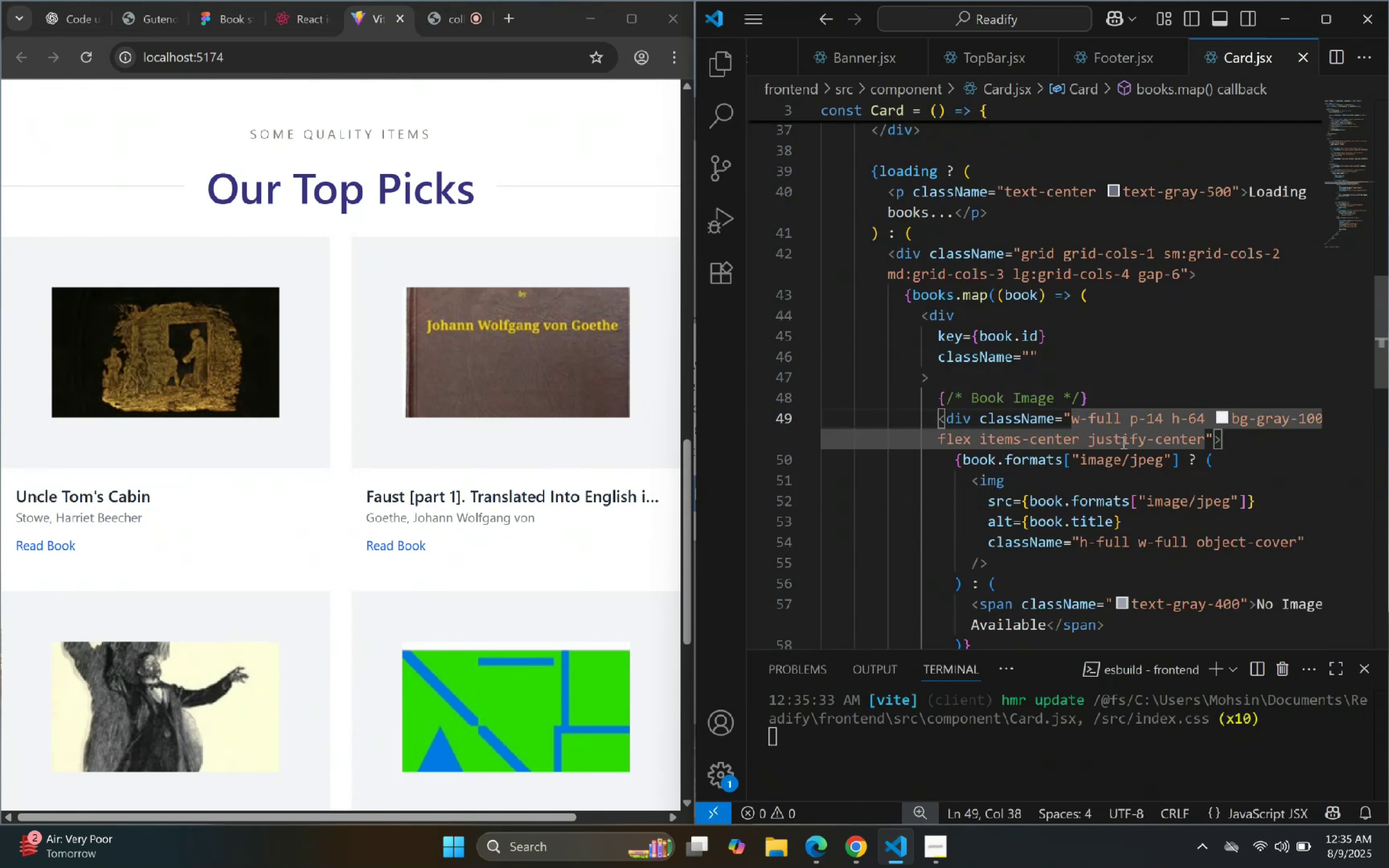 
key(ArrowLeft)
 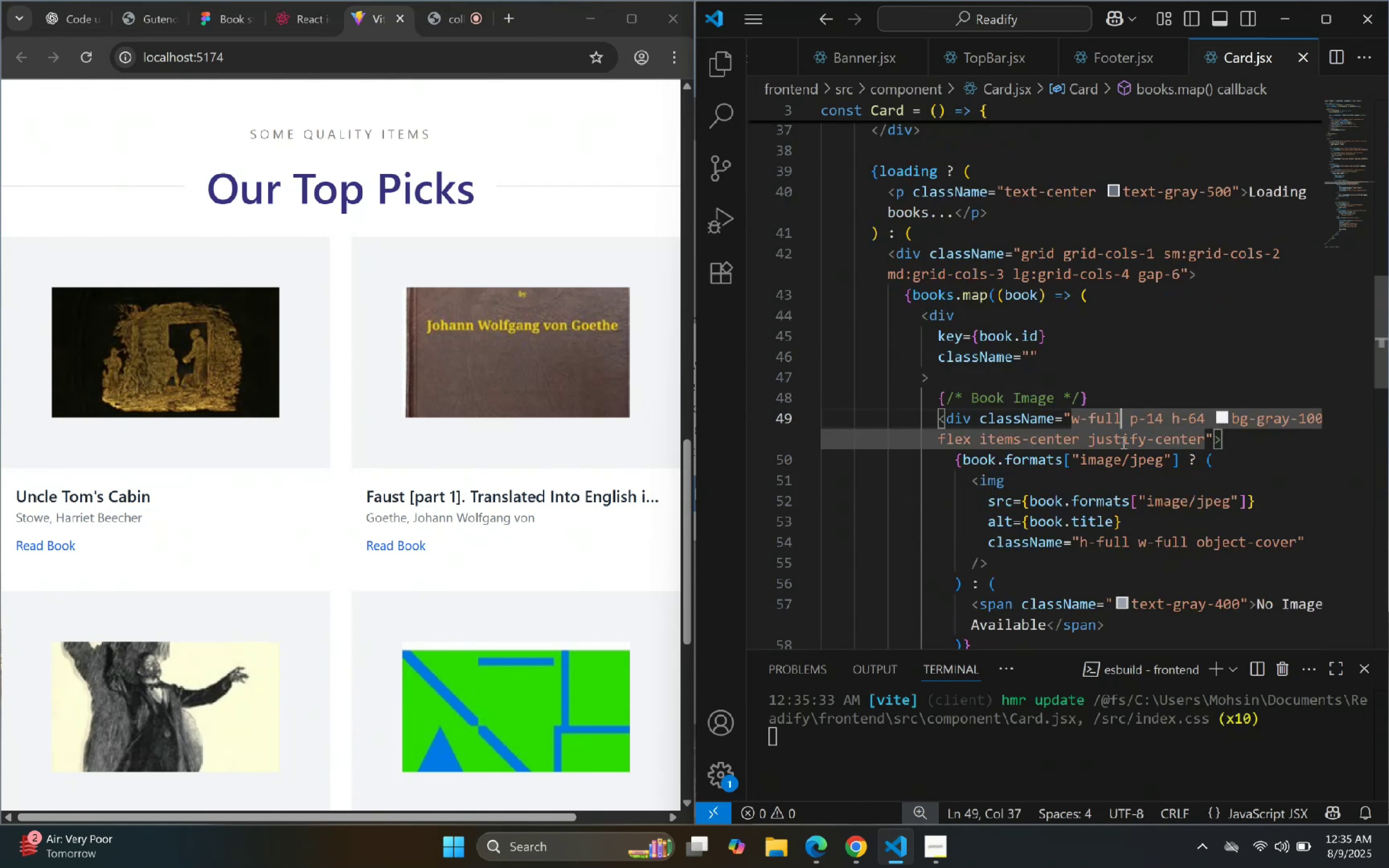 
key(Space)
 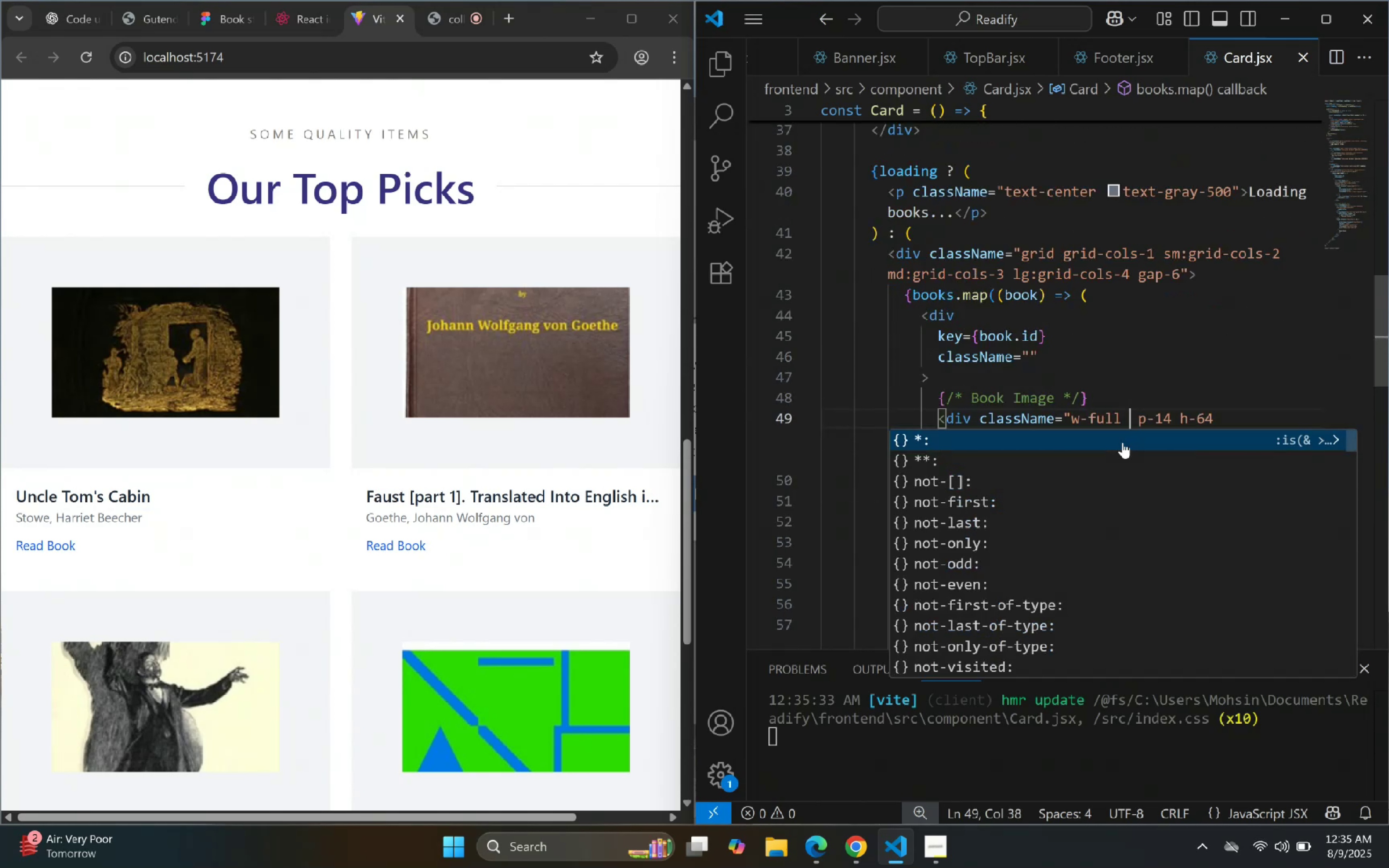 
key(H)
 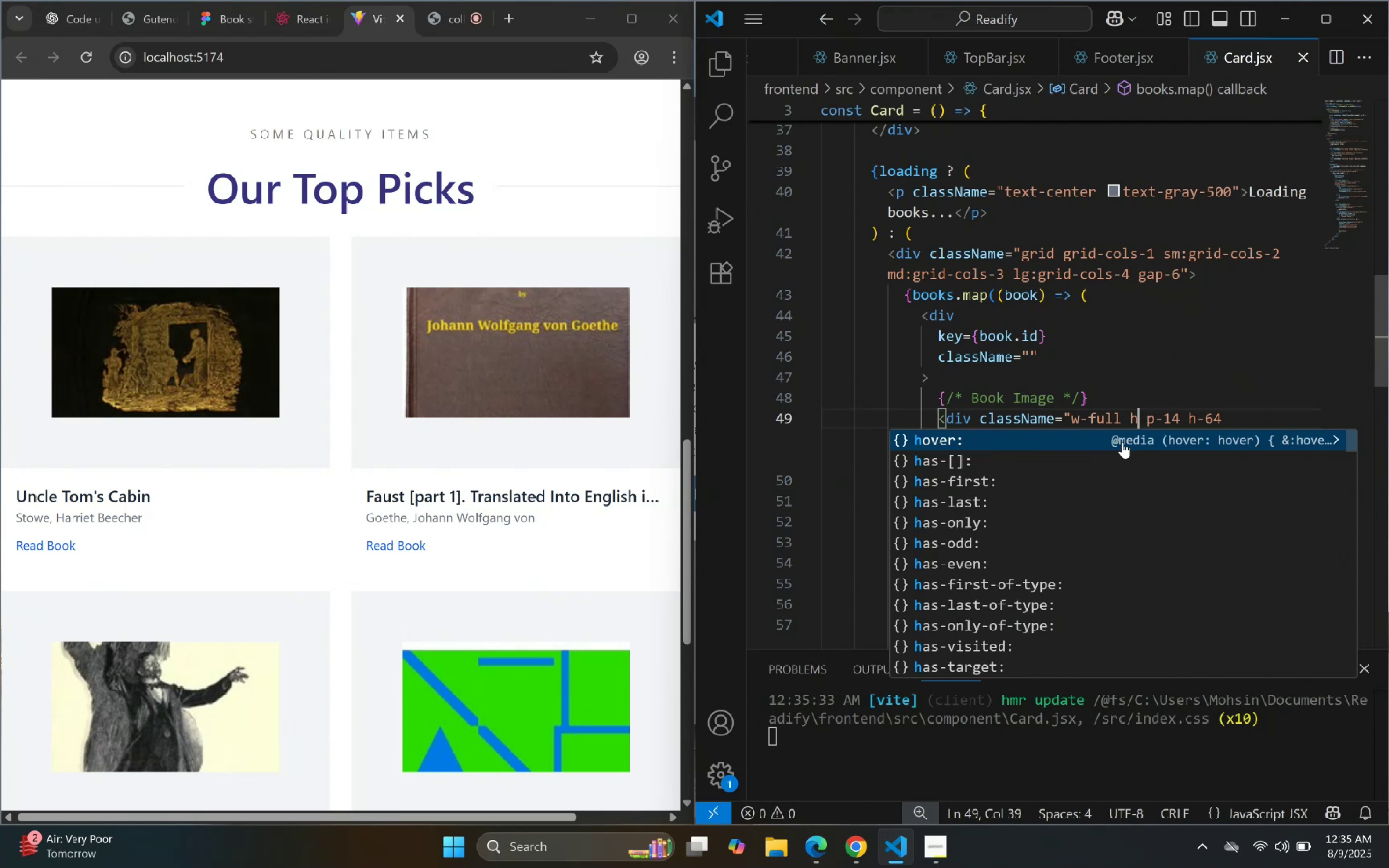 
key(Minus)
 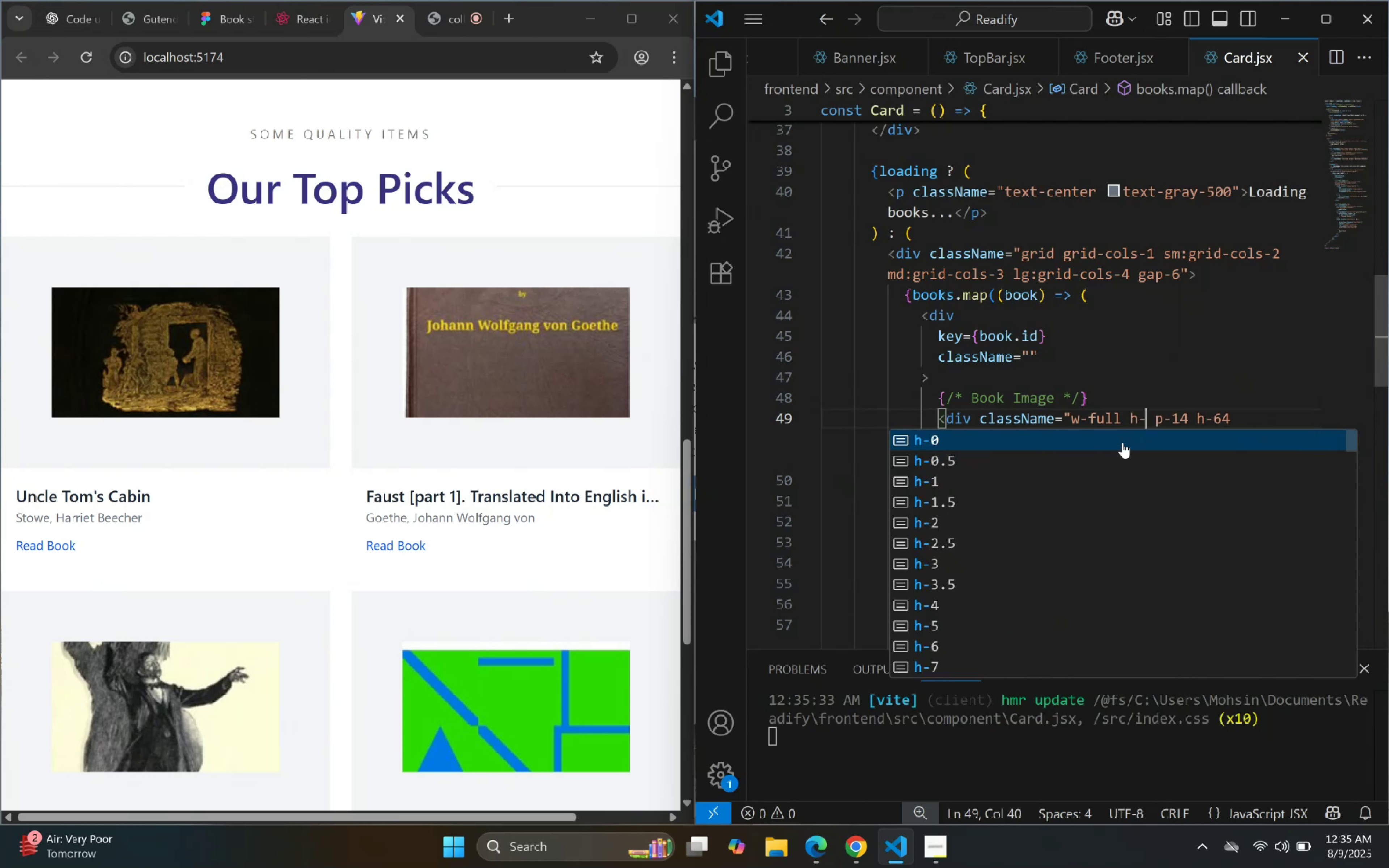 
key(BracketLeft)
 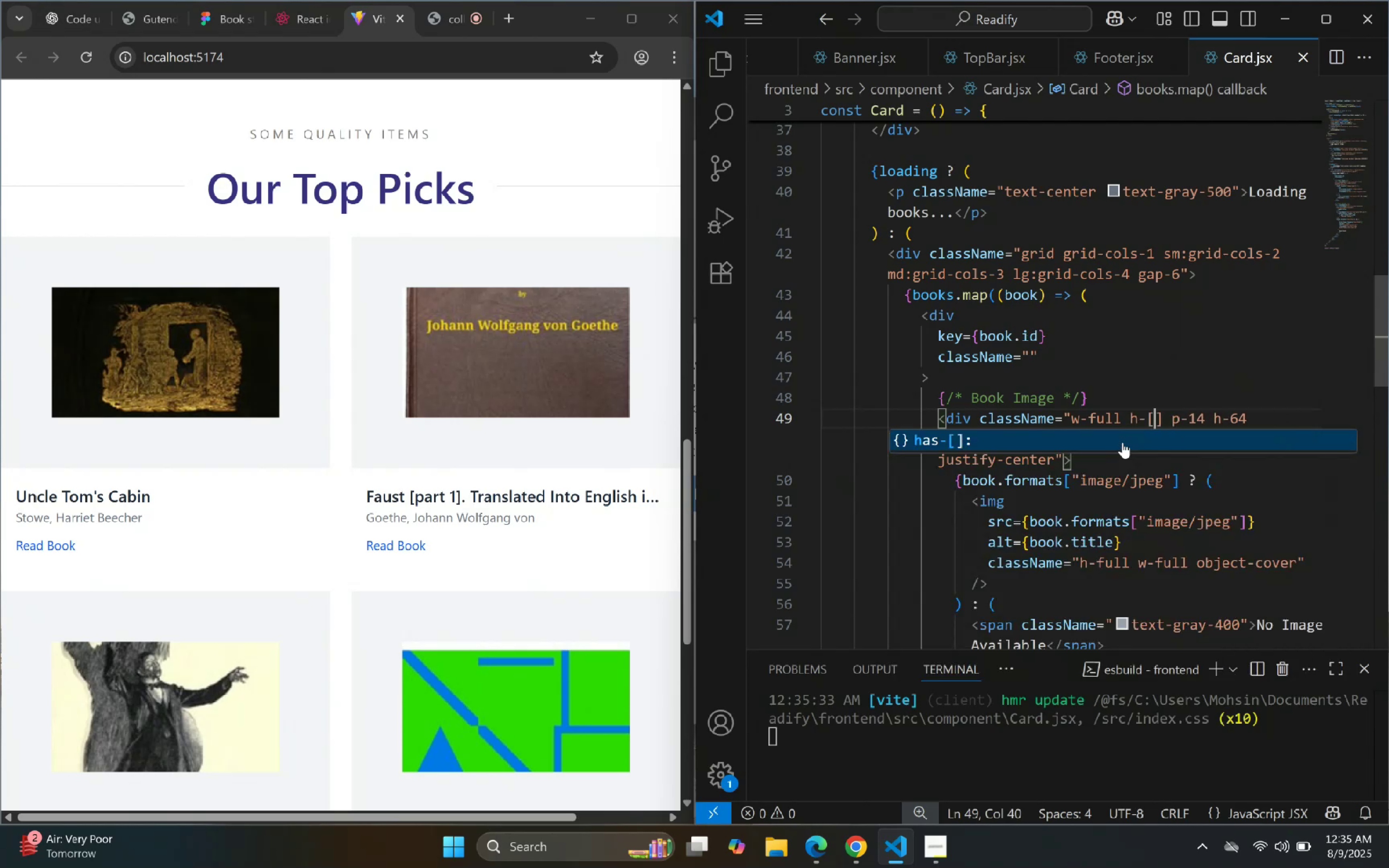 
key(BracketRight)
 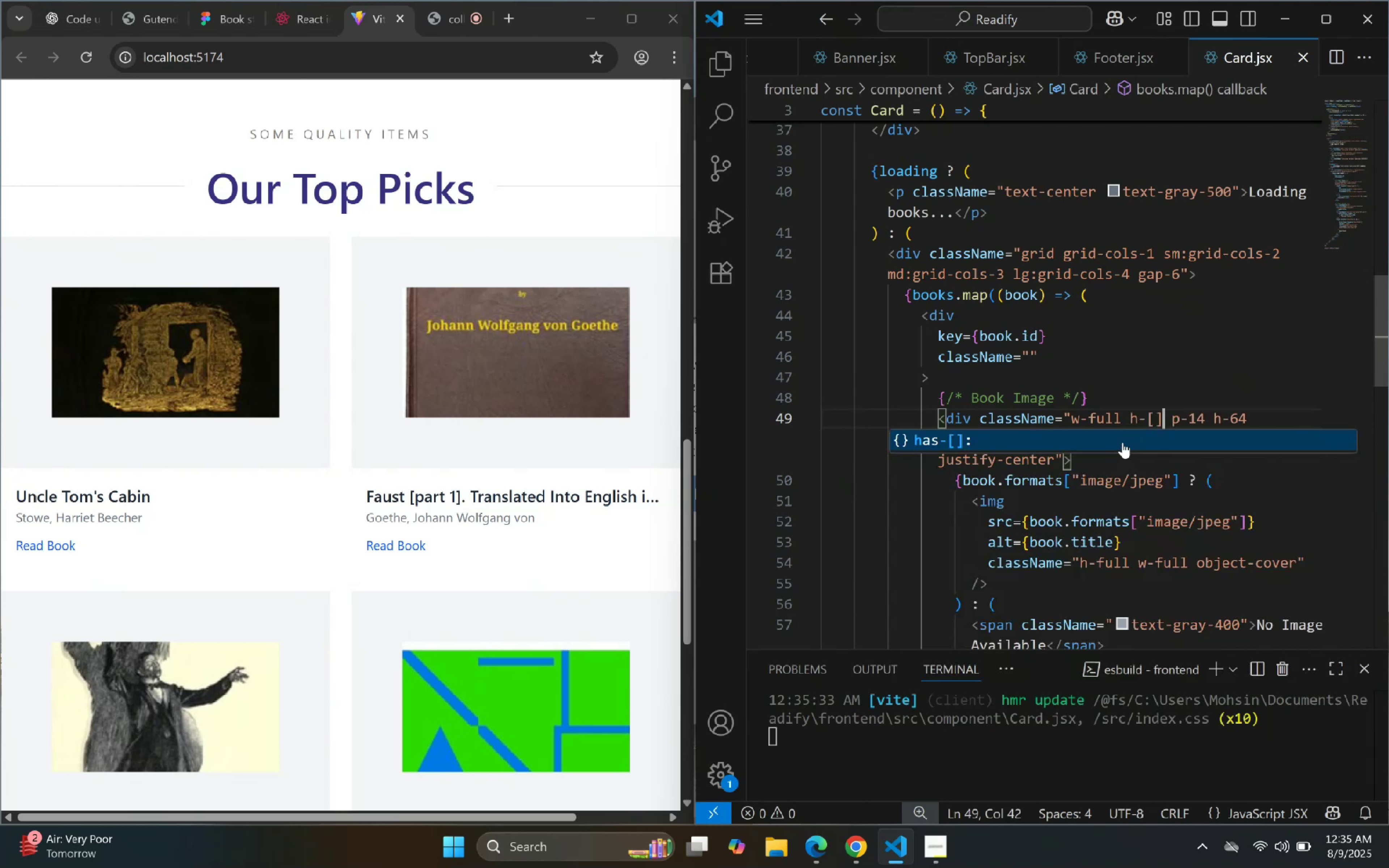 
key(ArrowLeft)
 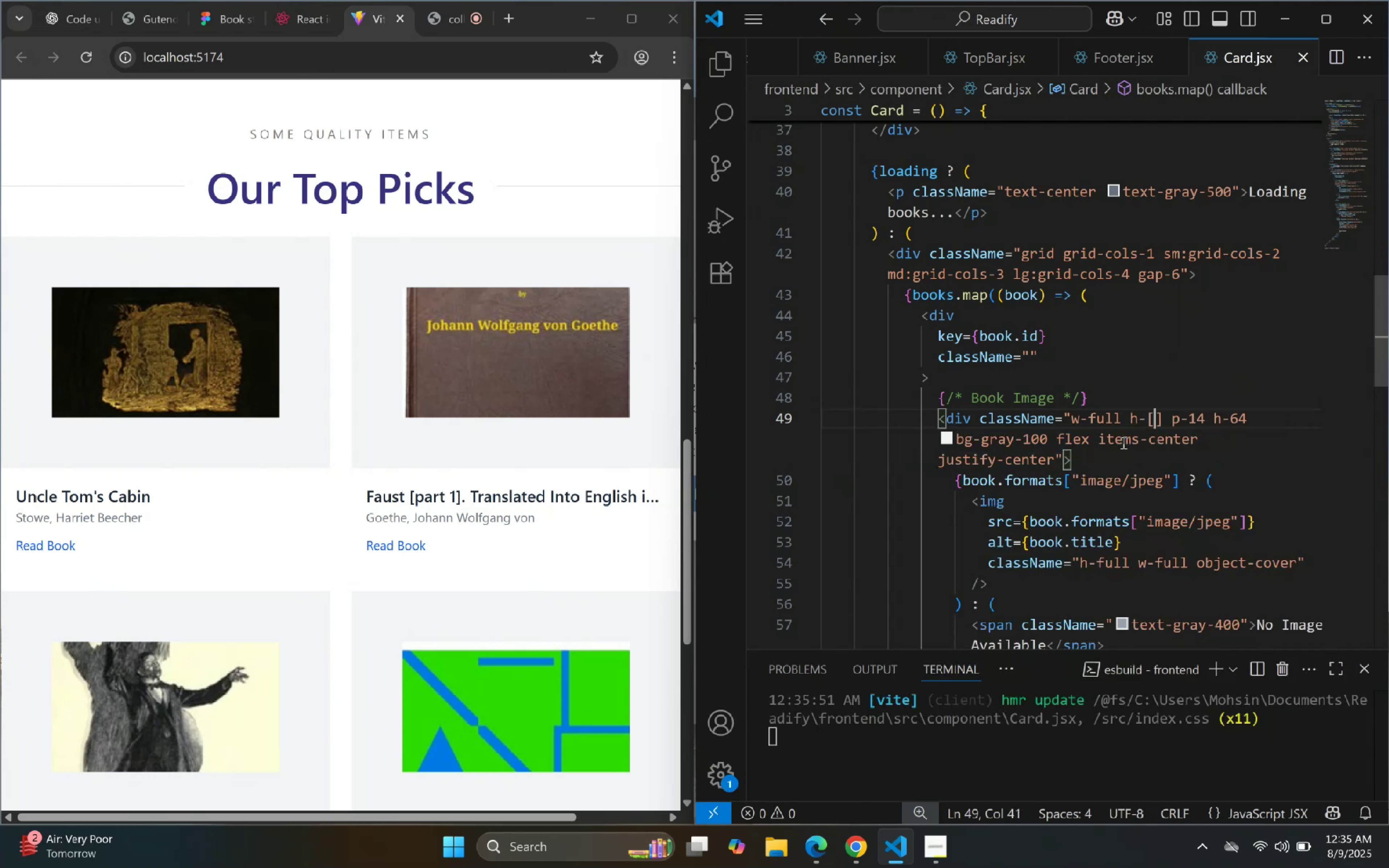 
type(500px)
 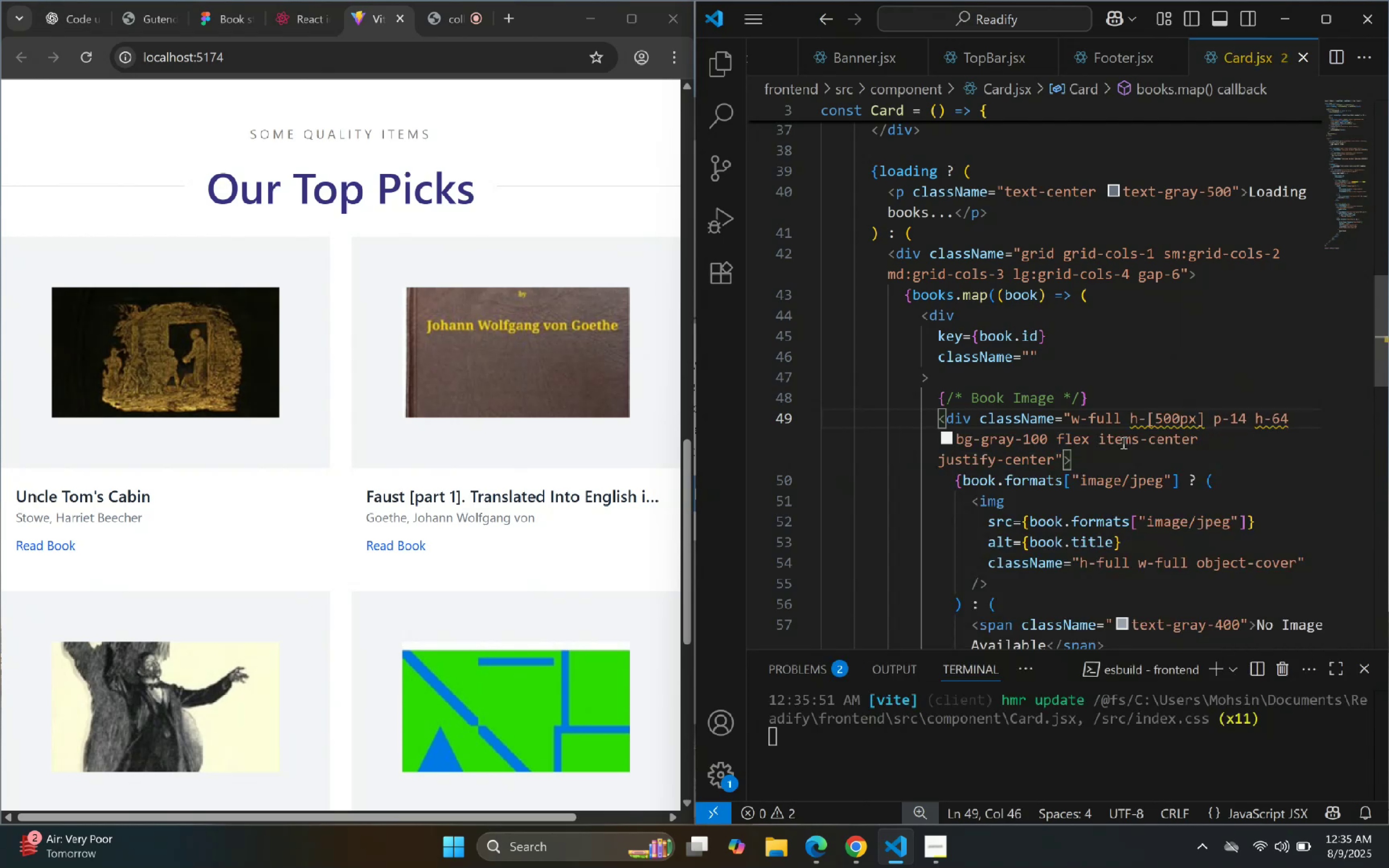 
hold_key(key=ArrowRight, duration=0.56)
 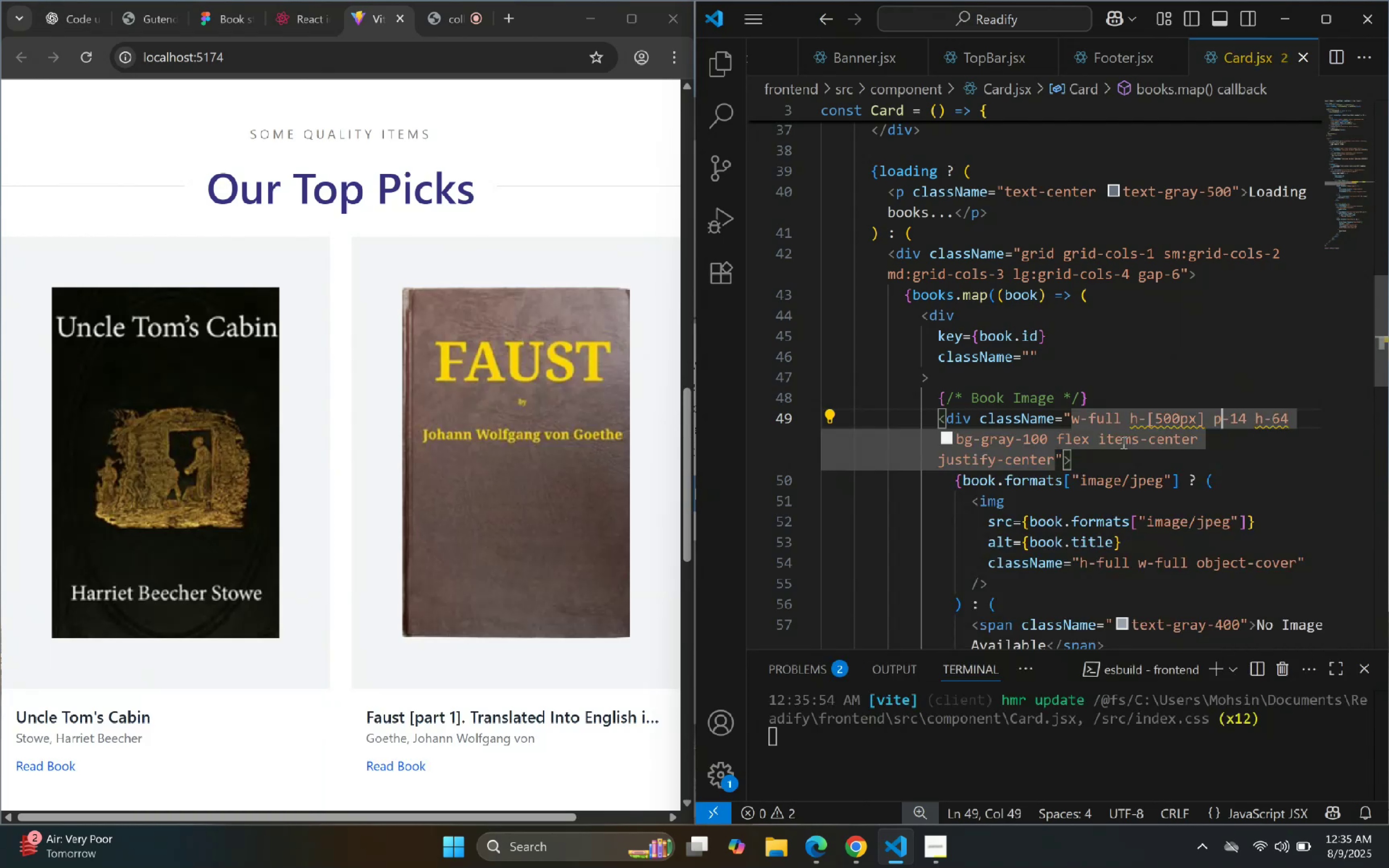 
key(ArrowRight)
 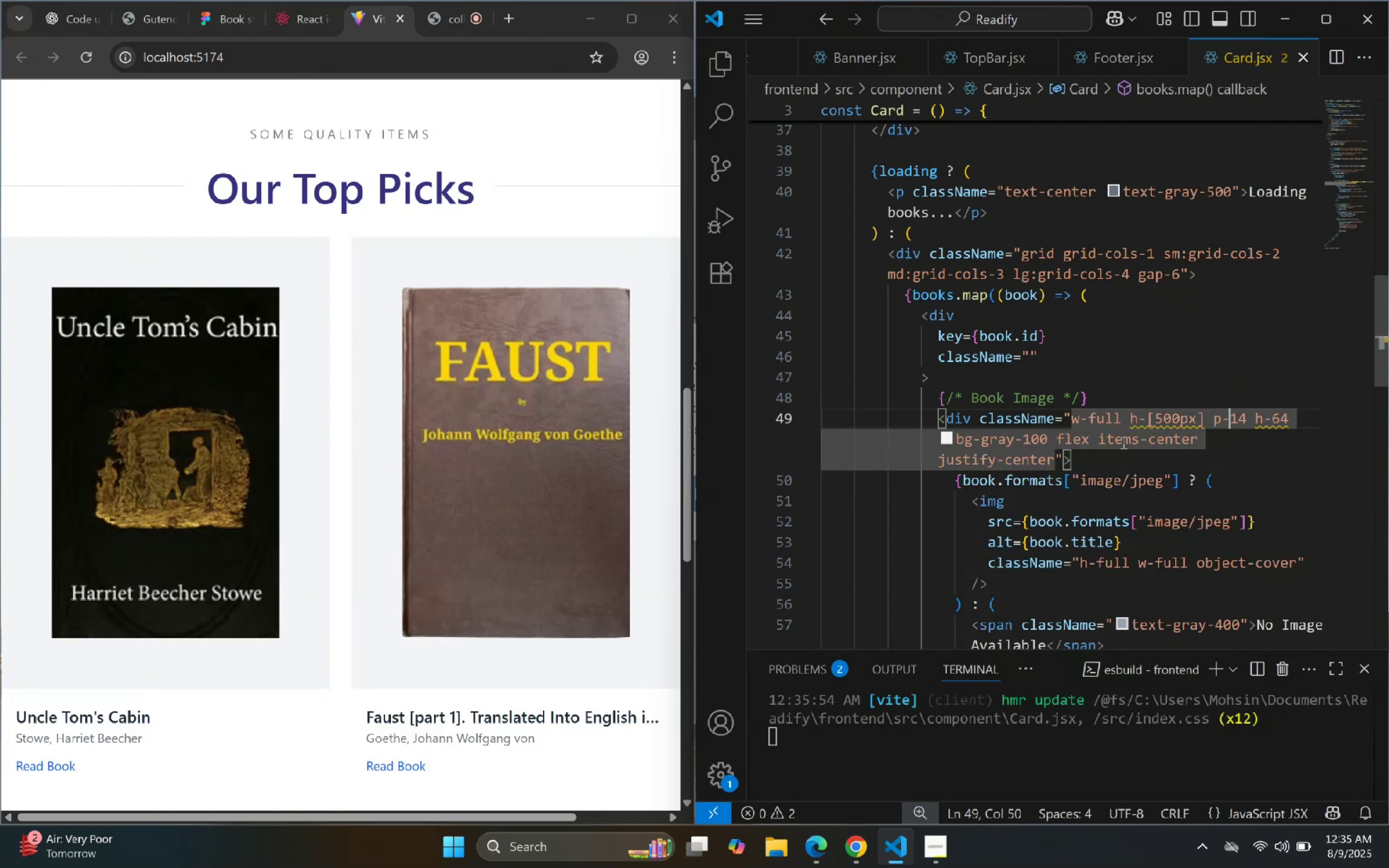 
key(ArrowRight)
 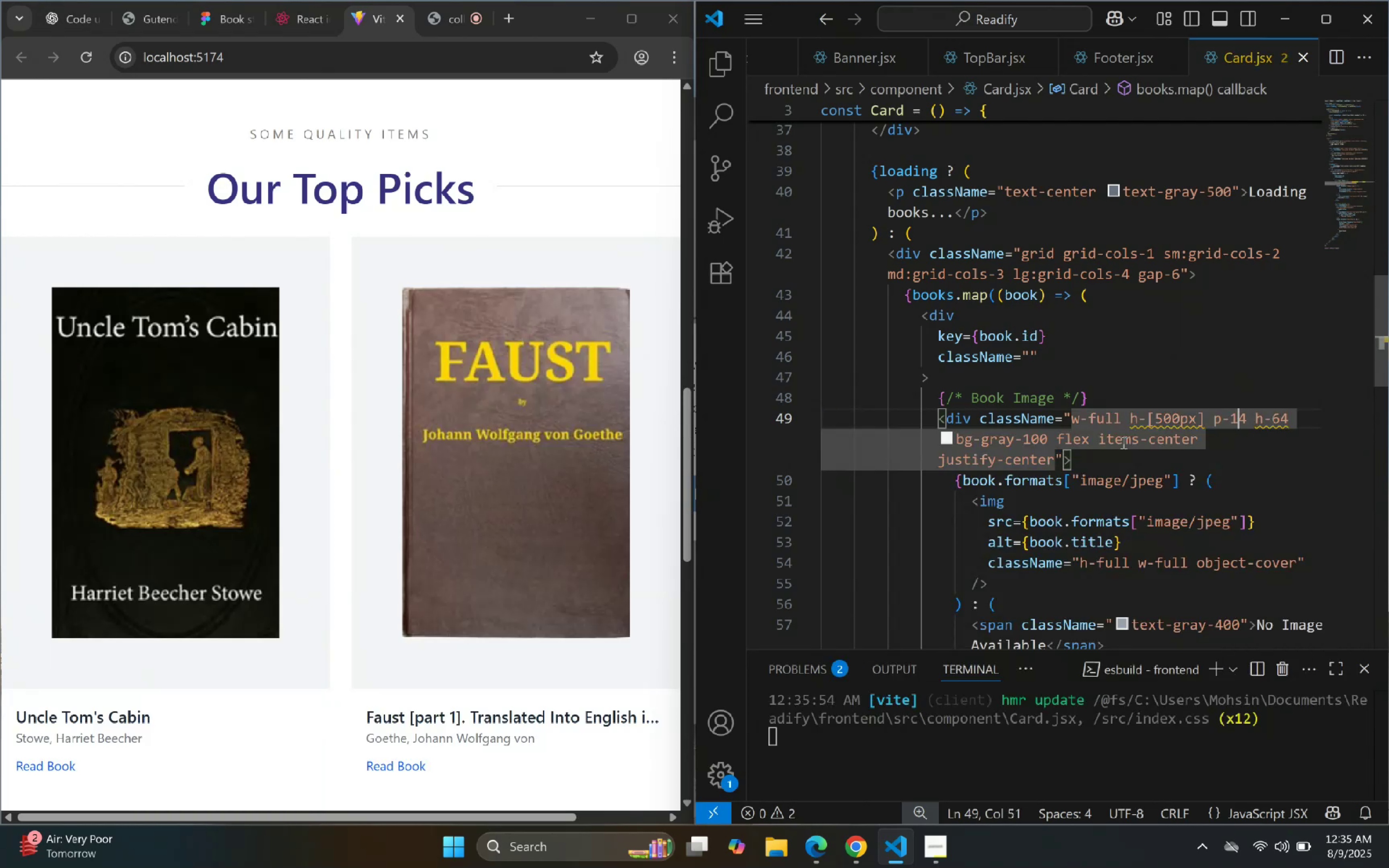 
key(ArrowRight)
 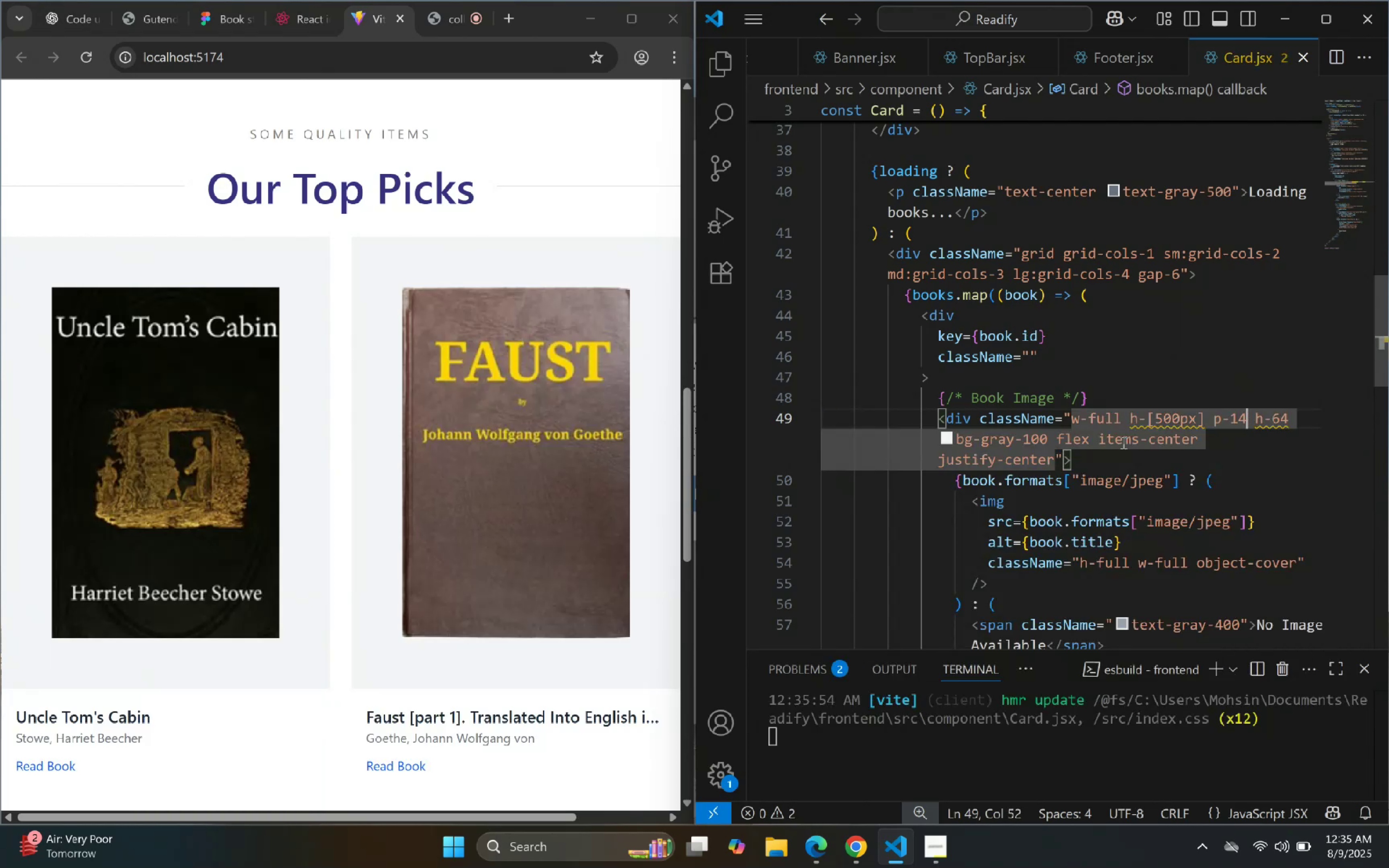 
key(ArrowRight)
 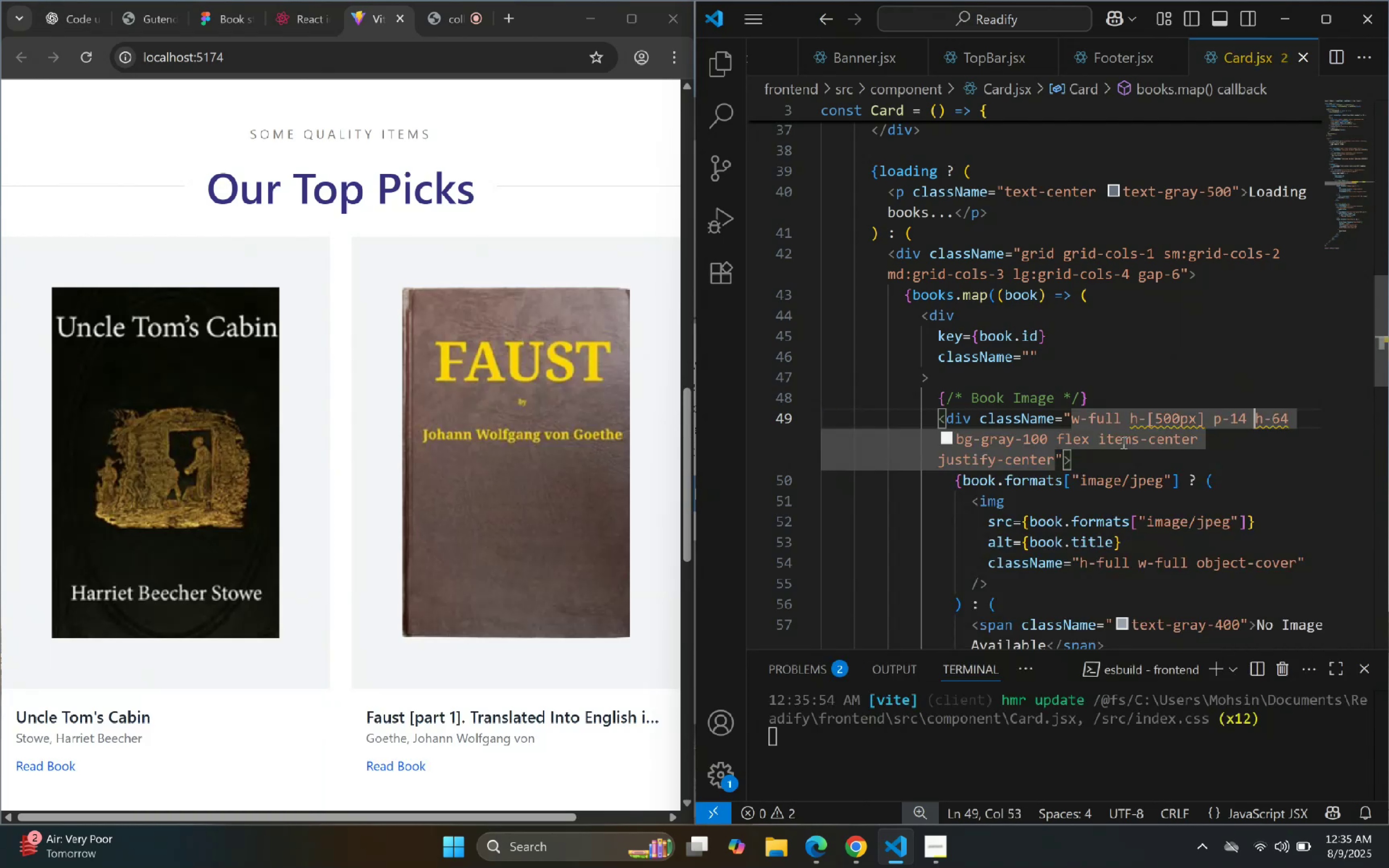 
key(Shift+ArrowRight)
 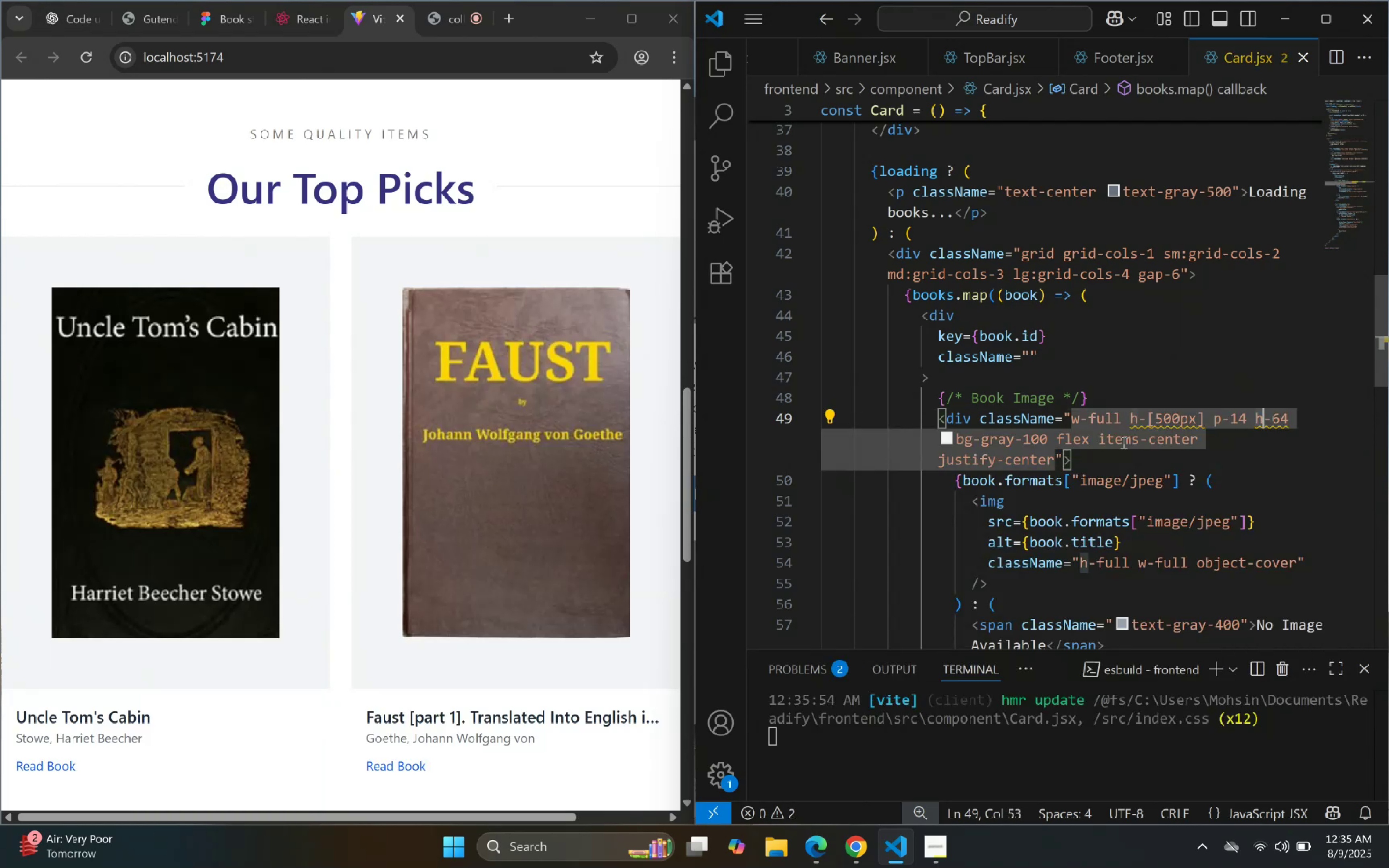 
key(Shift+ArrowRight)
 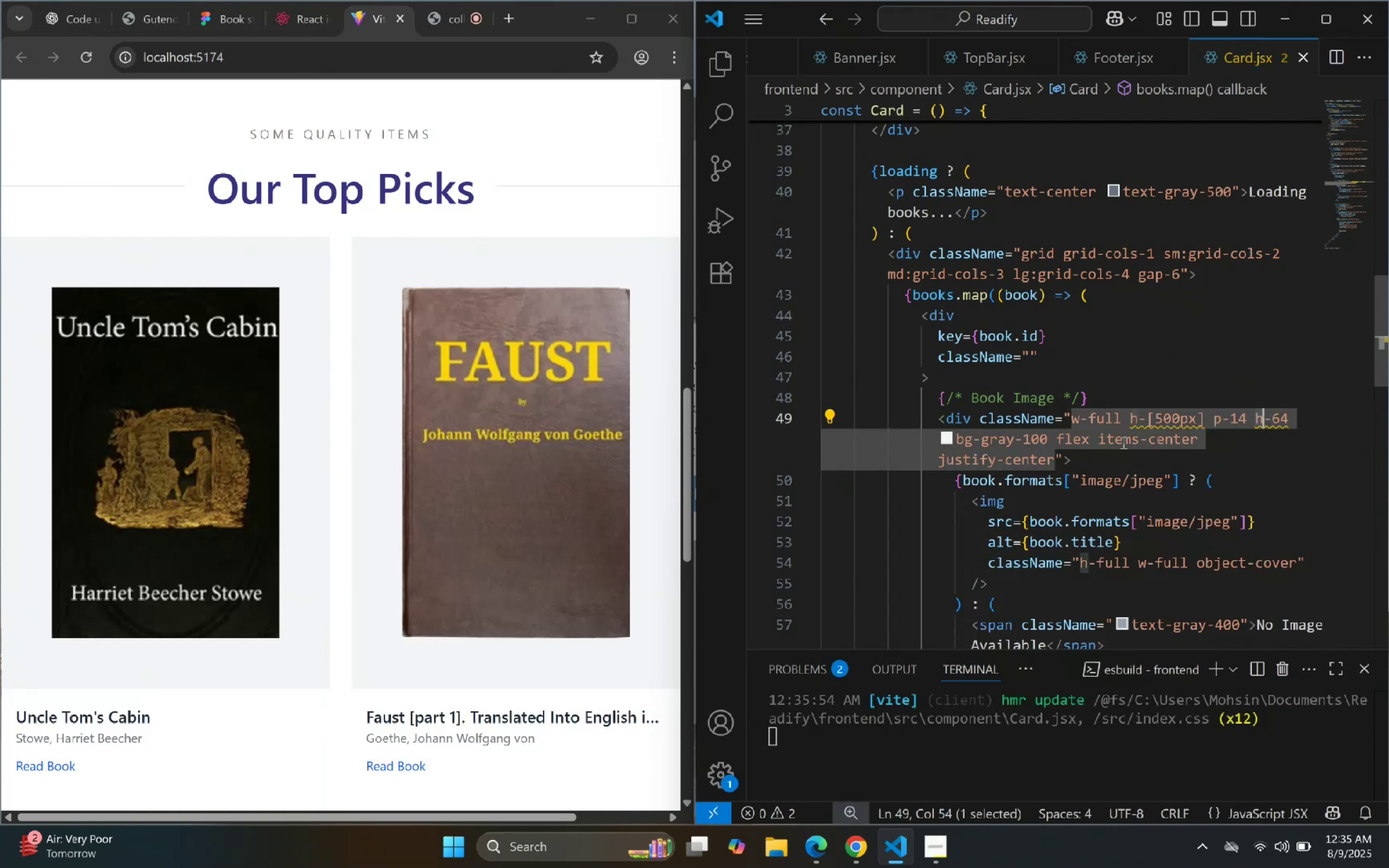 
key(Shift+ArrowRight)
 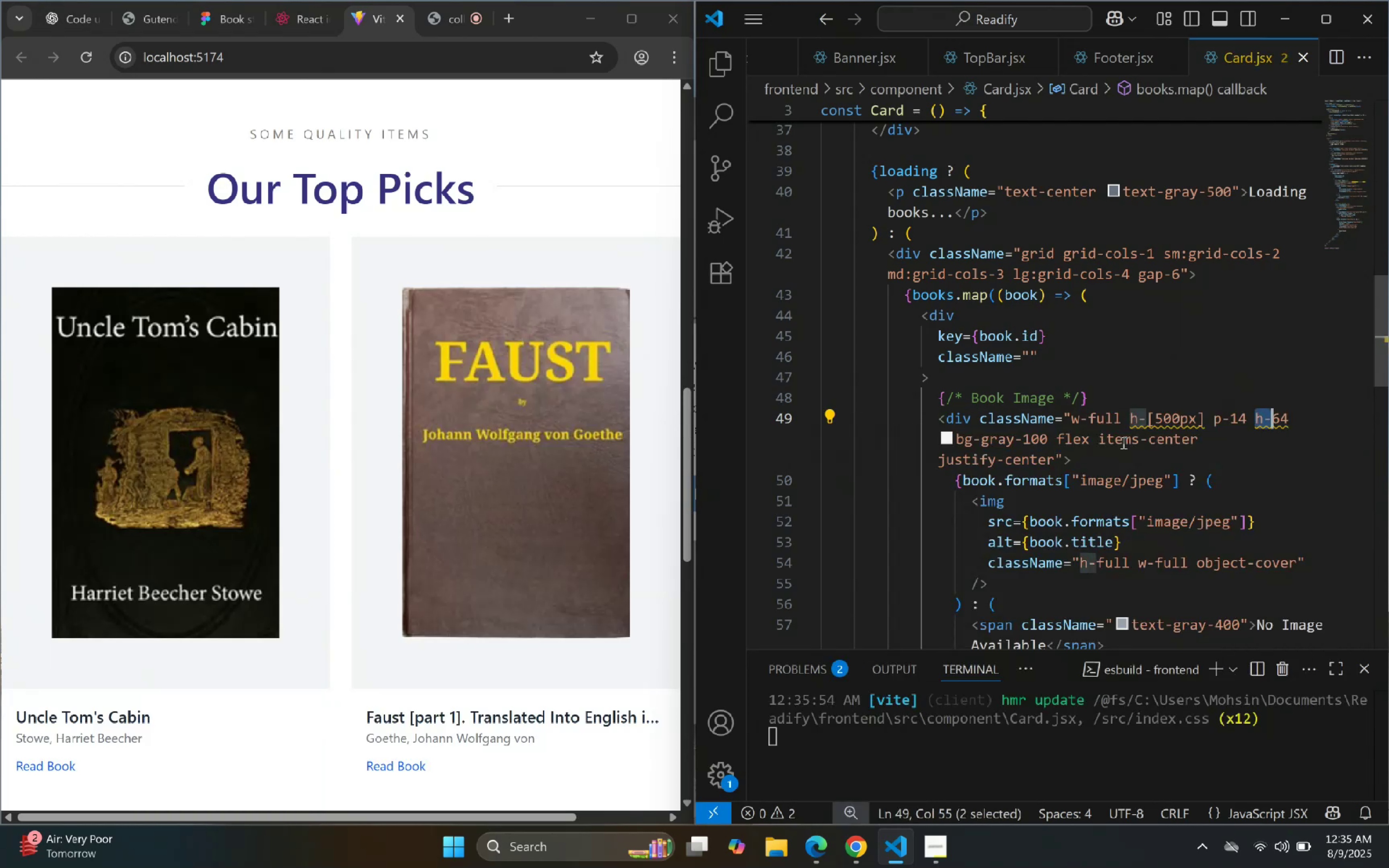 
key(Shift+ArrowRight)
 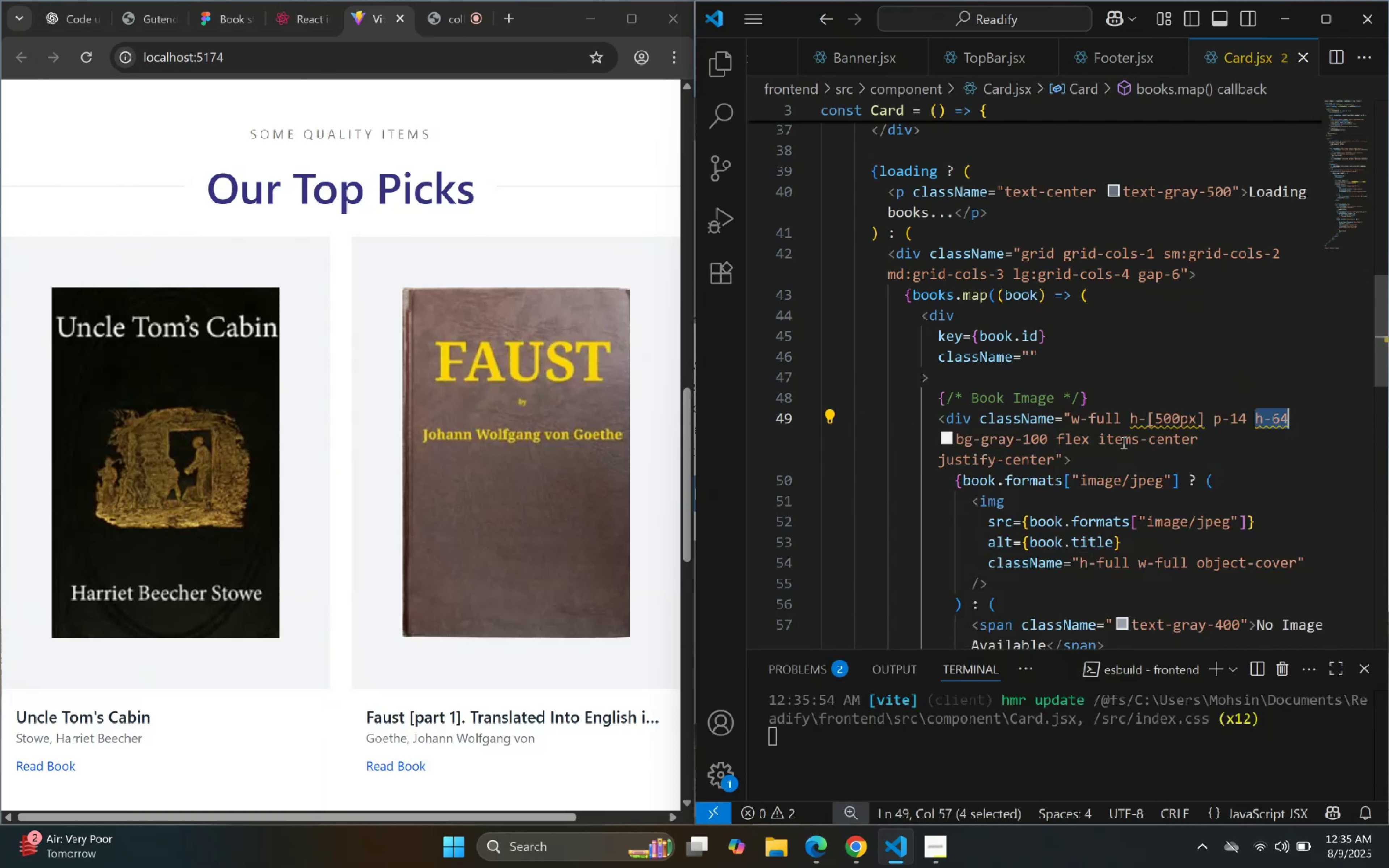 
key(Backspace)
 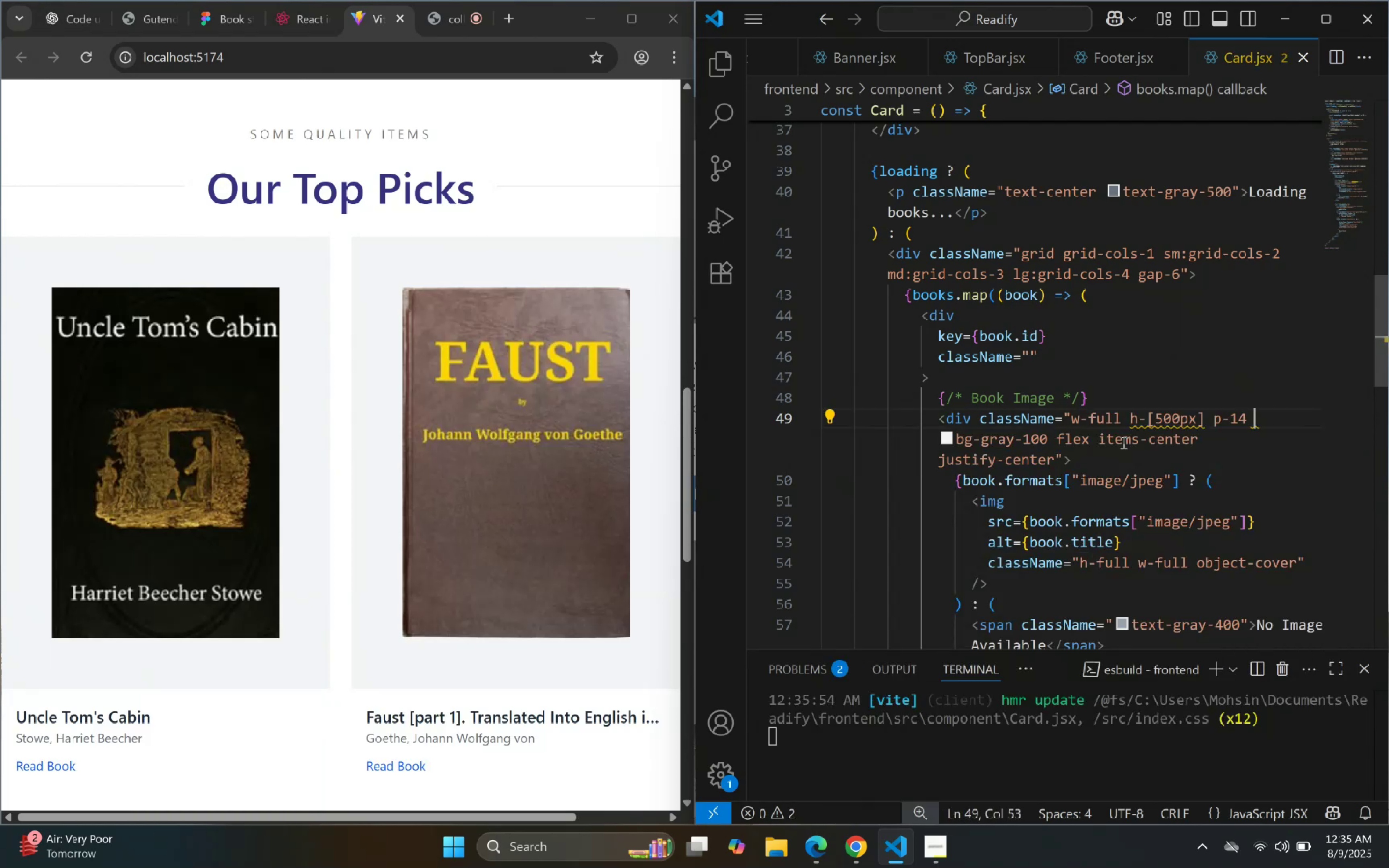 
key(Backspace)
 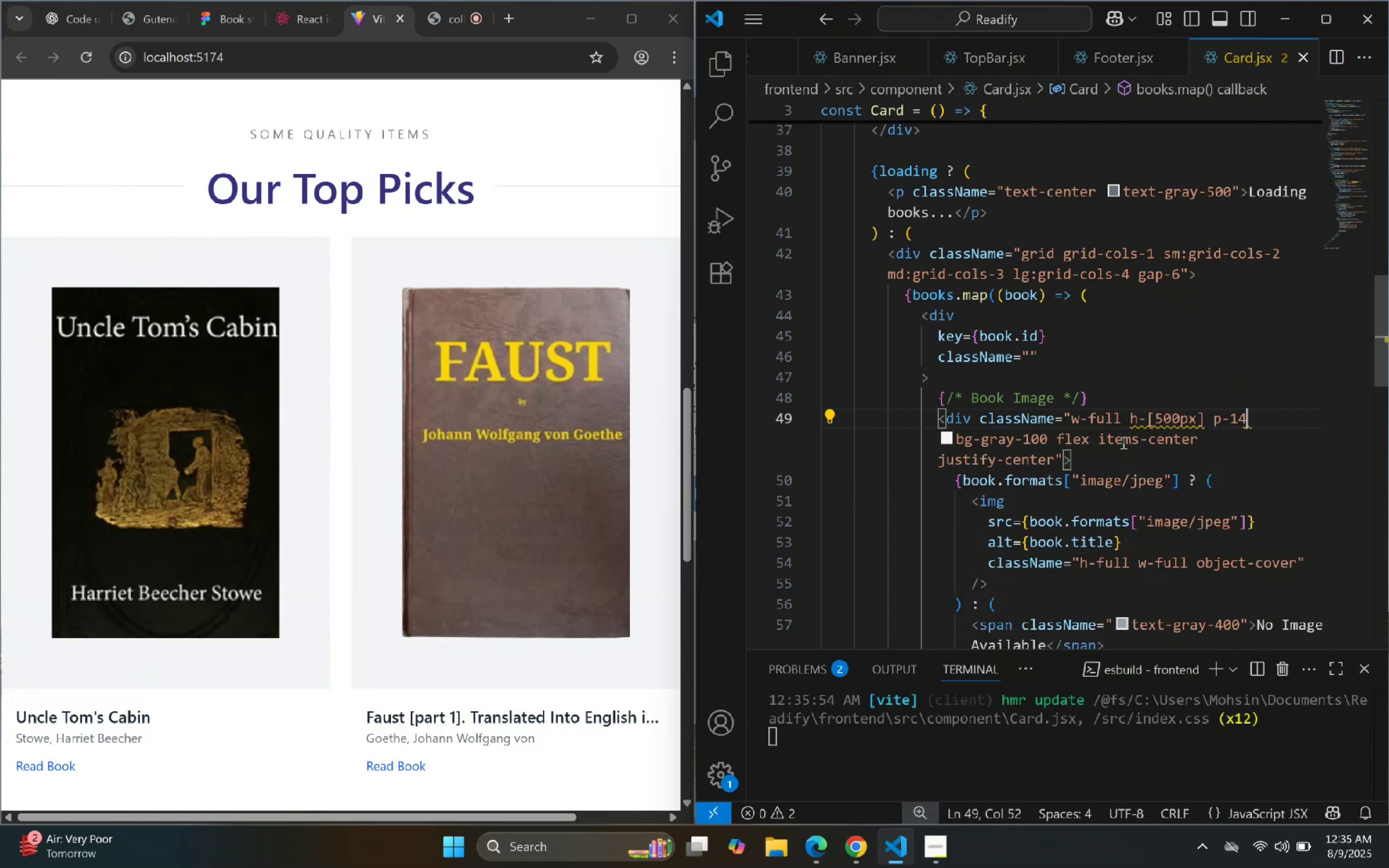 
key(ArrowLeft)
 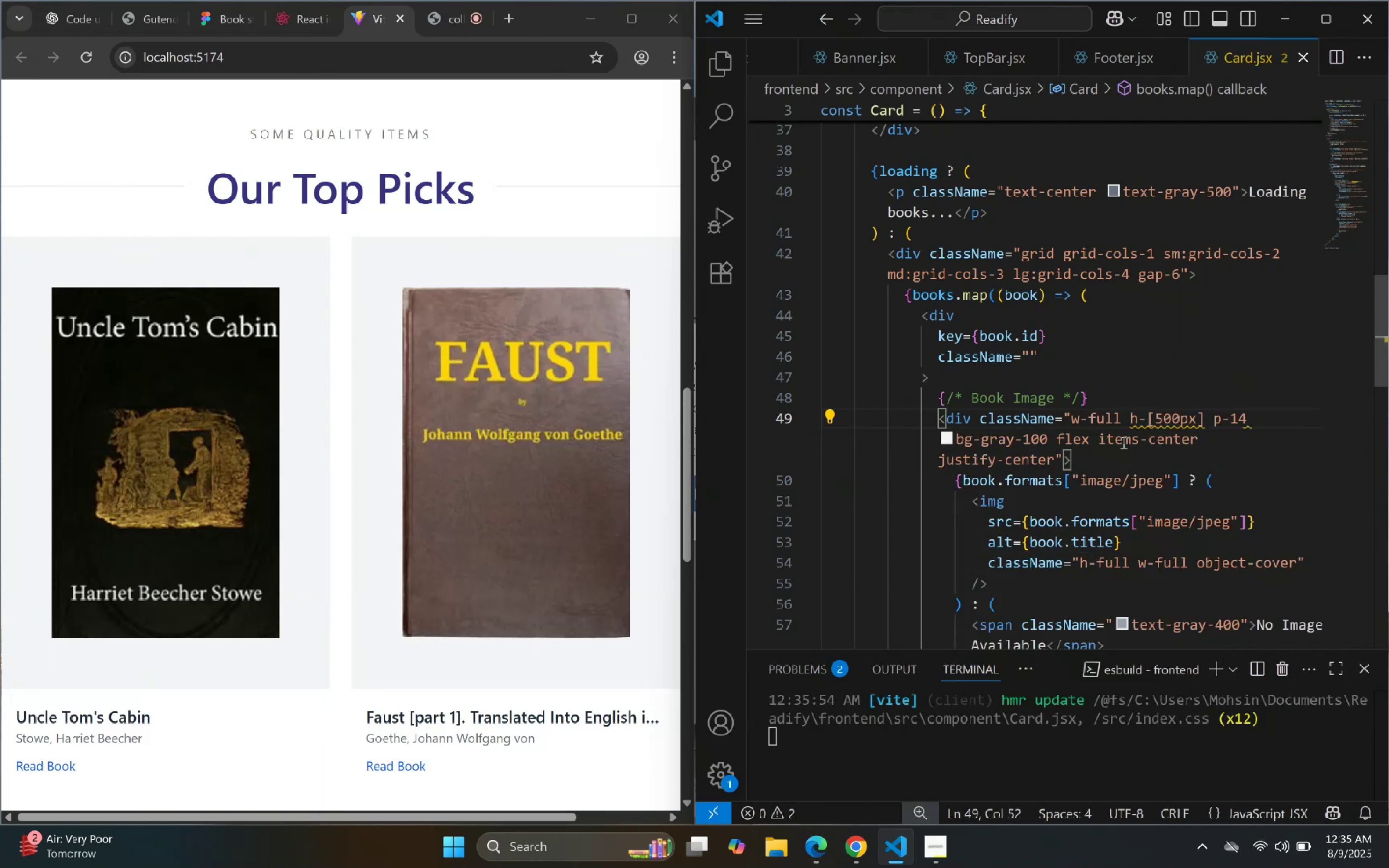 
key(ArrowLeft)
 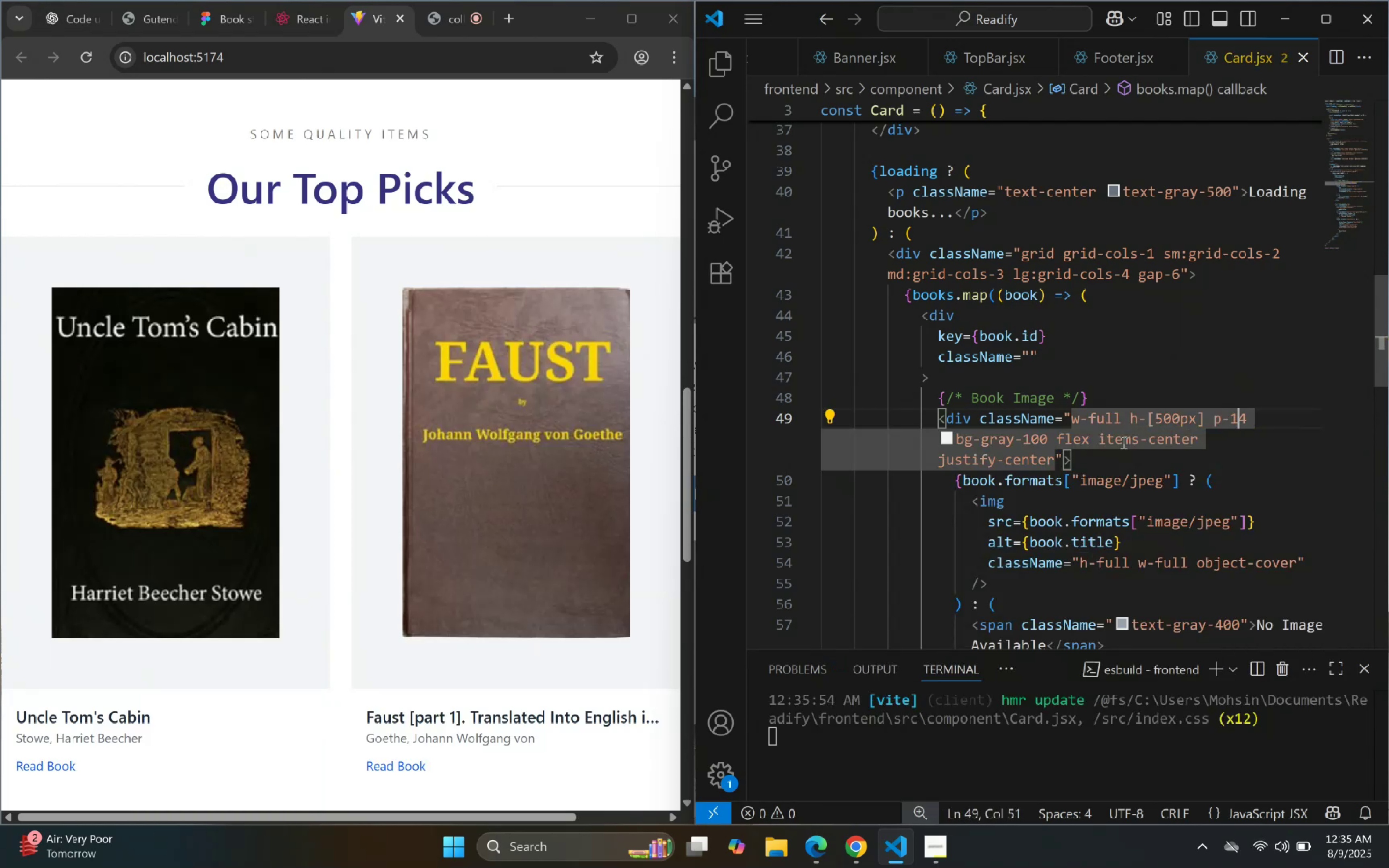 
key(ArrowLeft)
 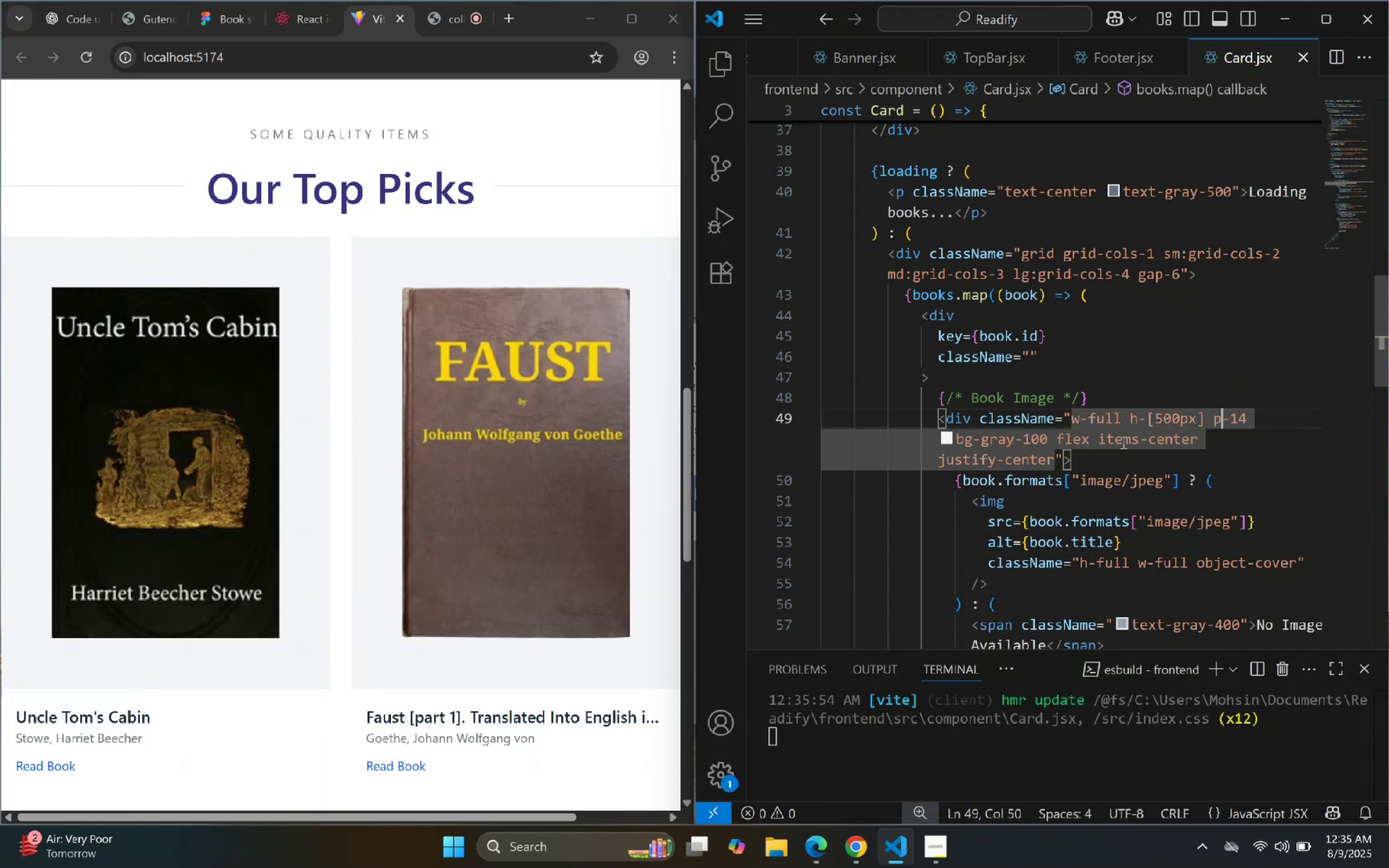 
key(ArrowLeft)
 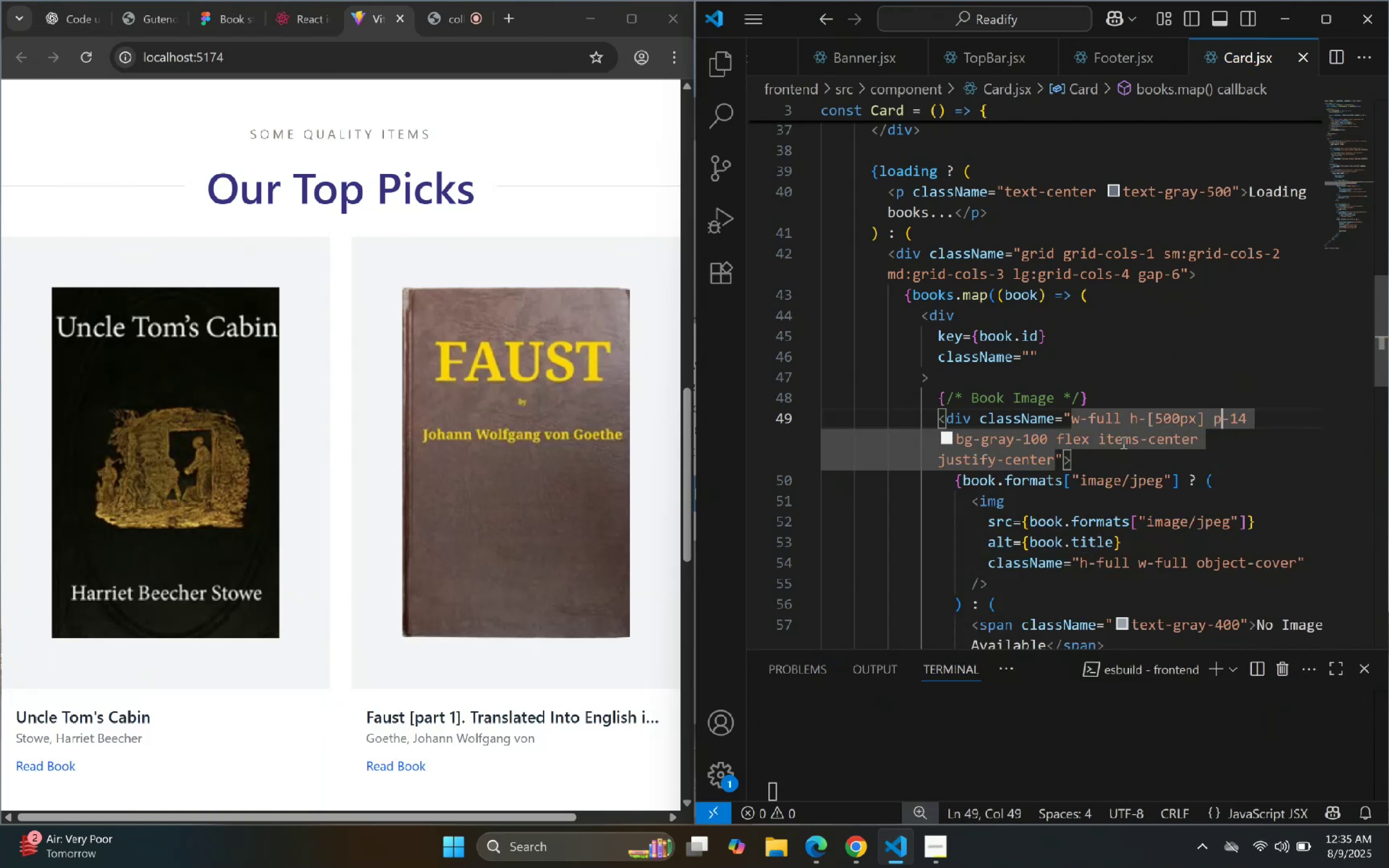 
key(ArrowLeft)
 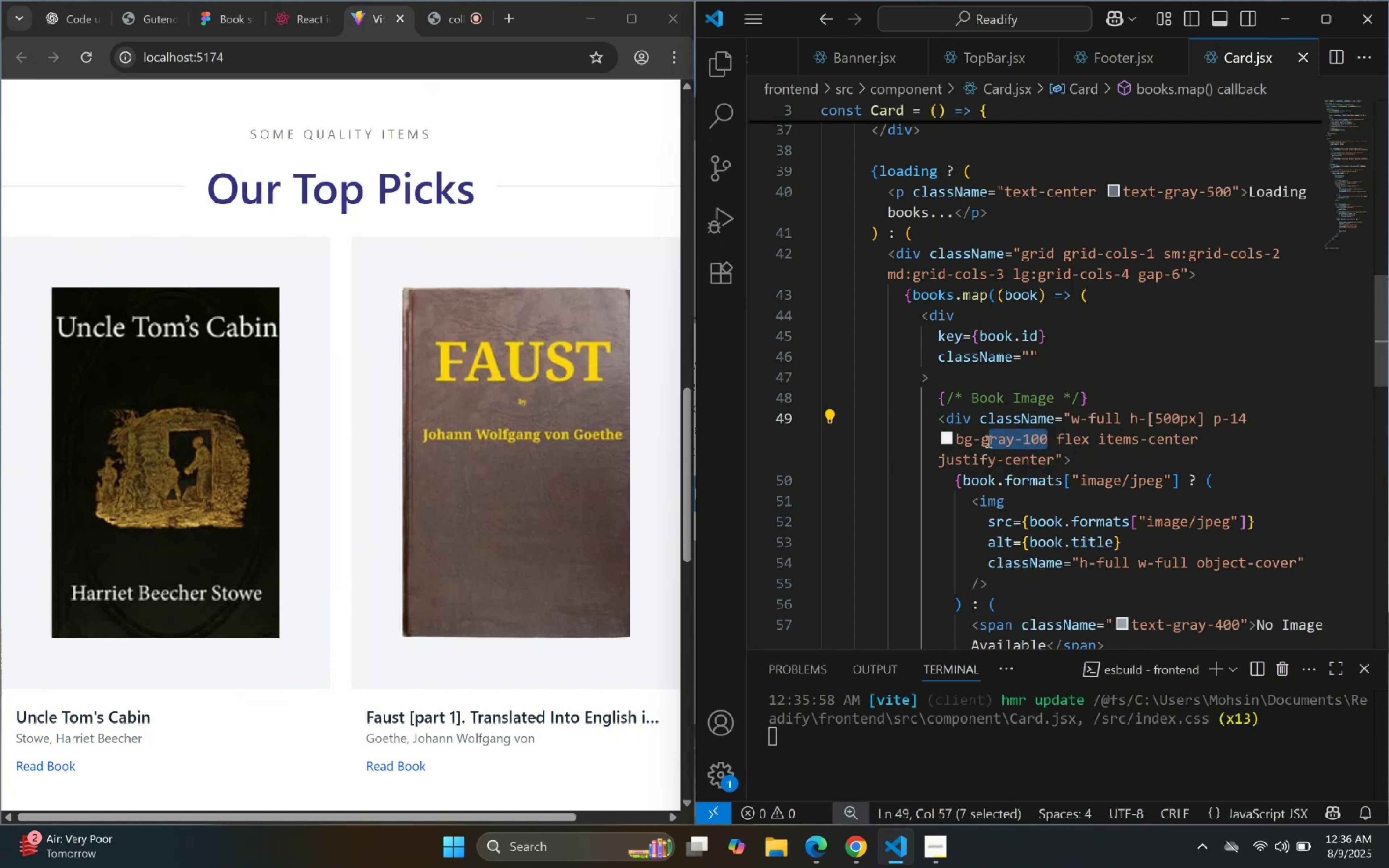 
wait(7.73)
 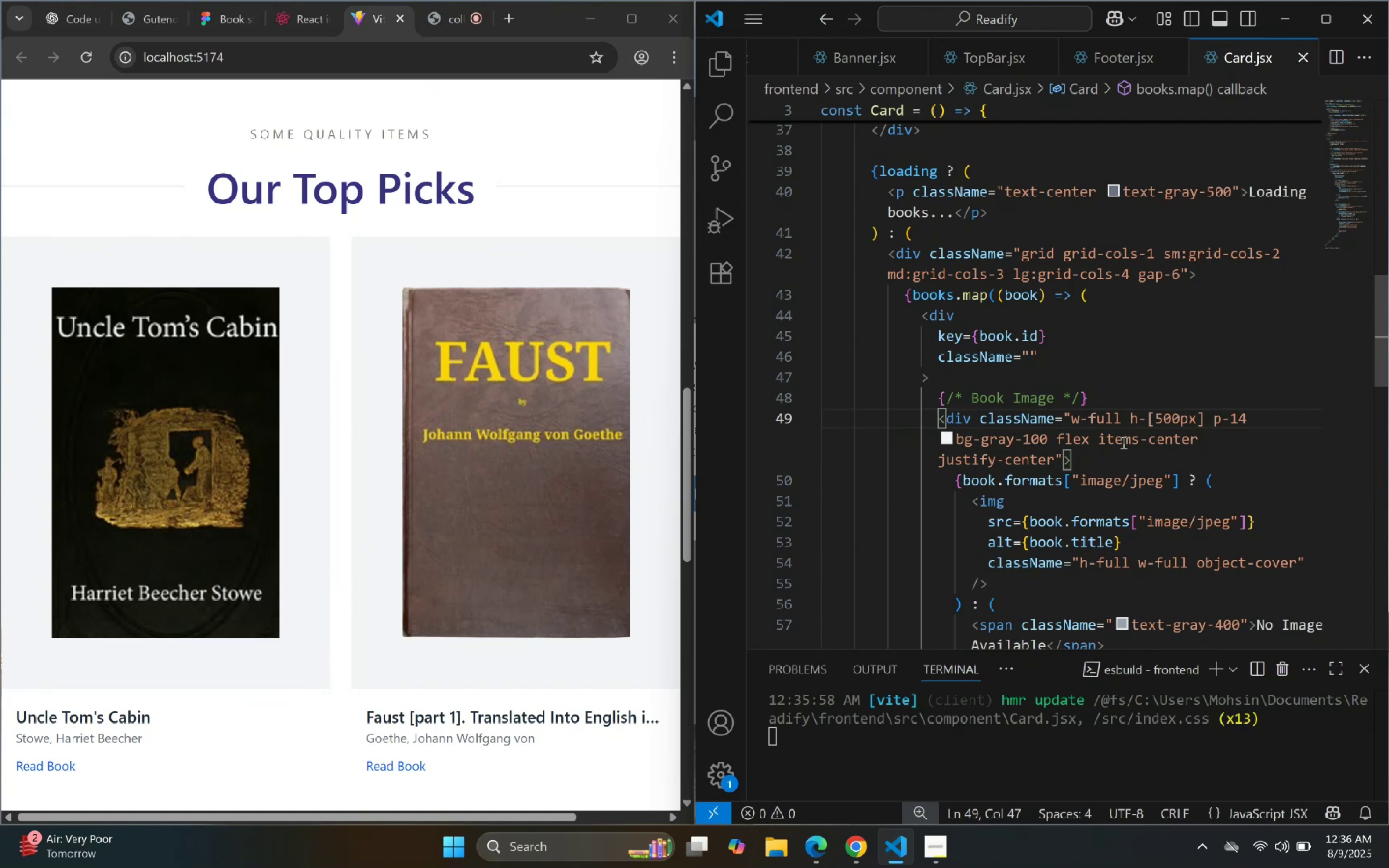 
key(Backspace)
 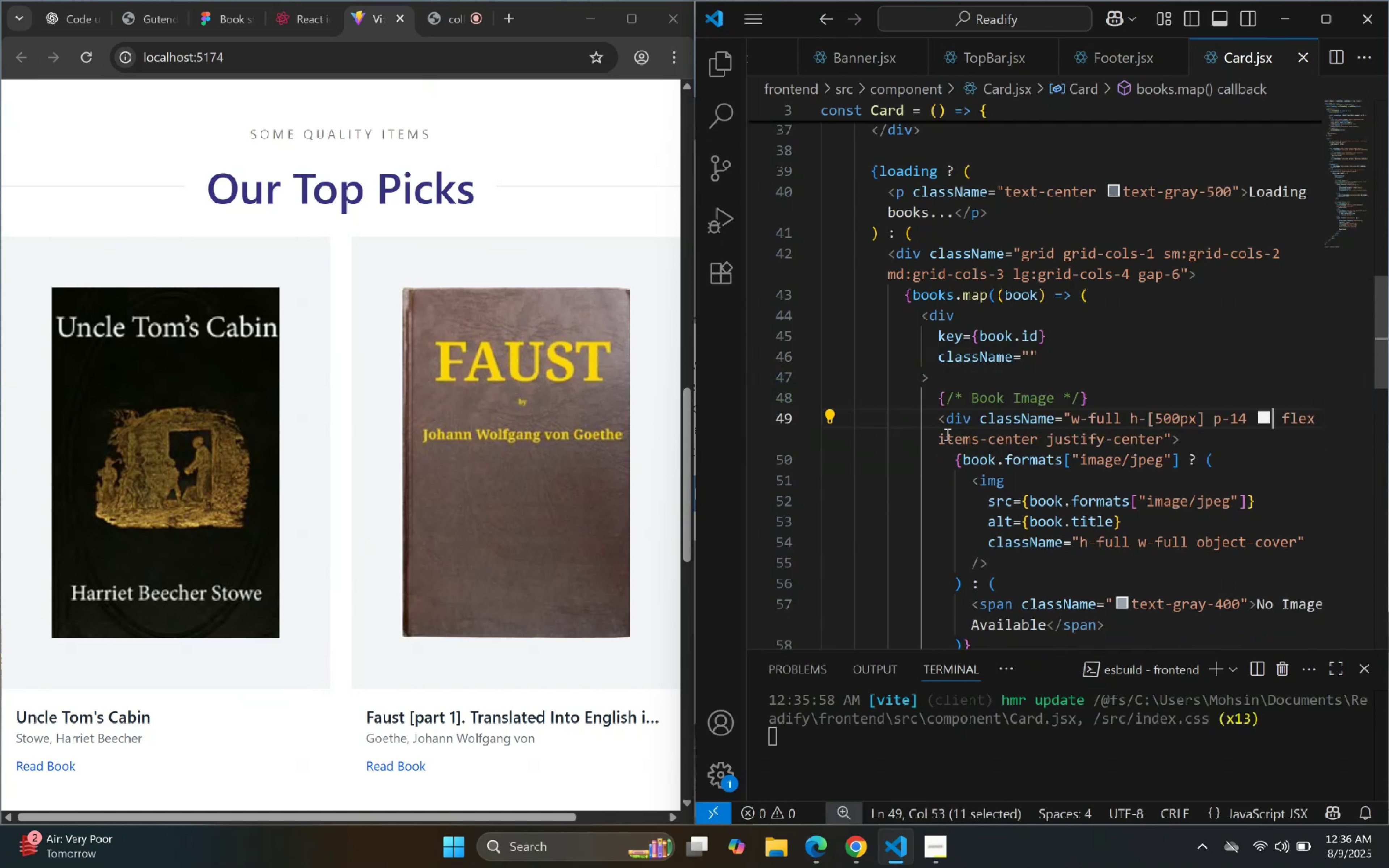 
key(Backspace)
 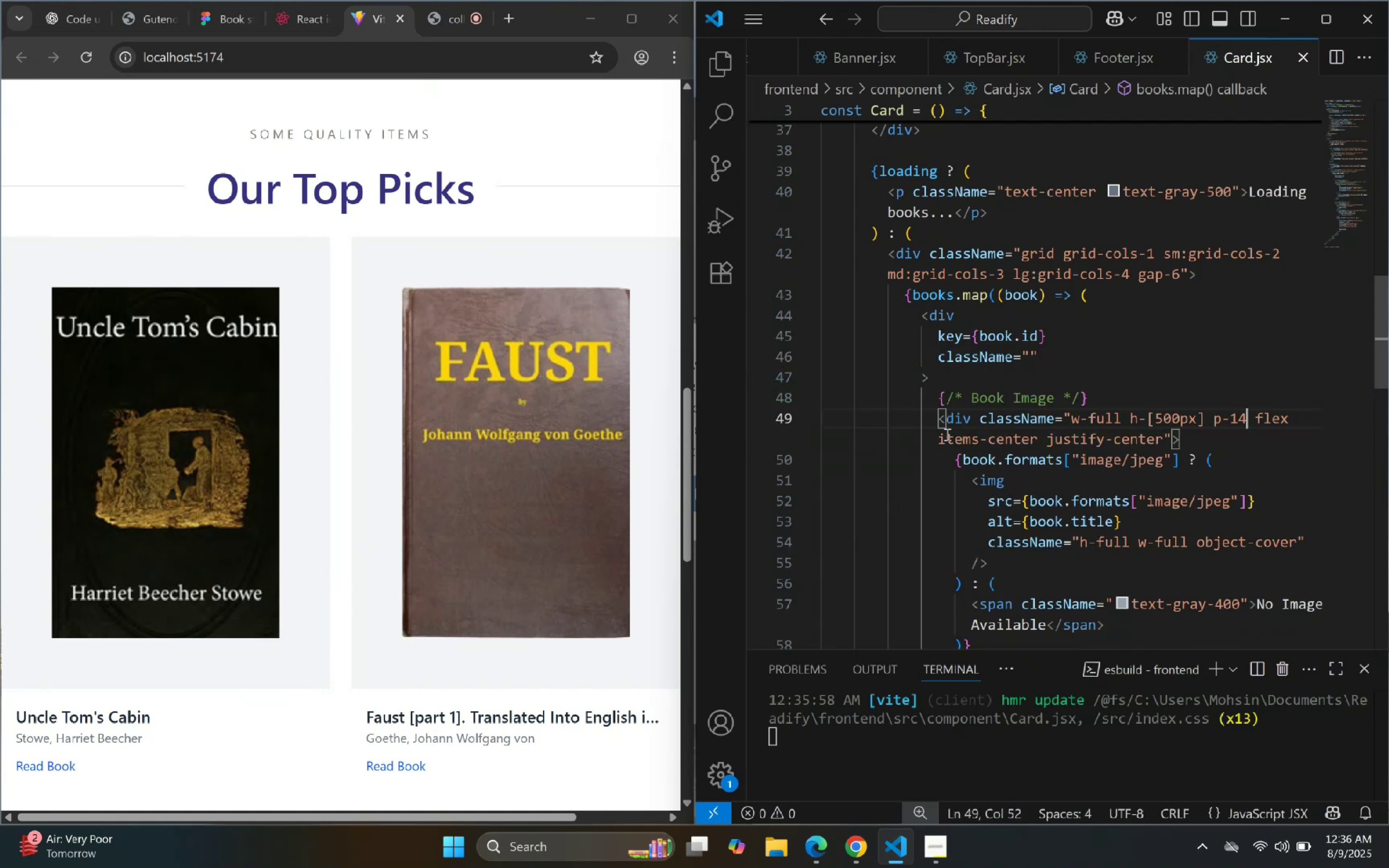 
key(ArrowRight)
 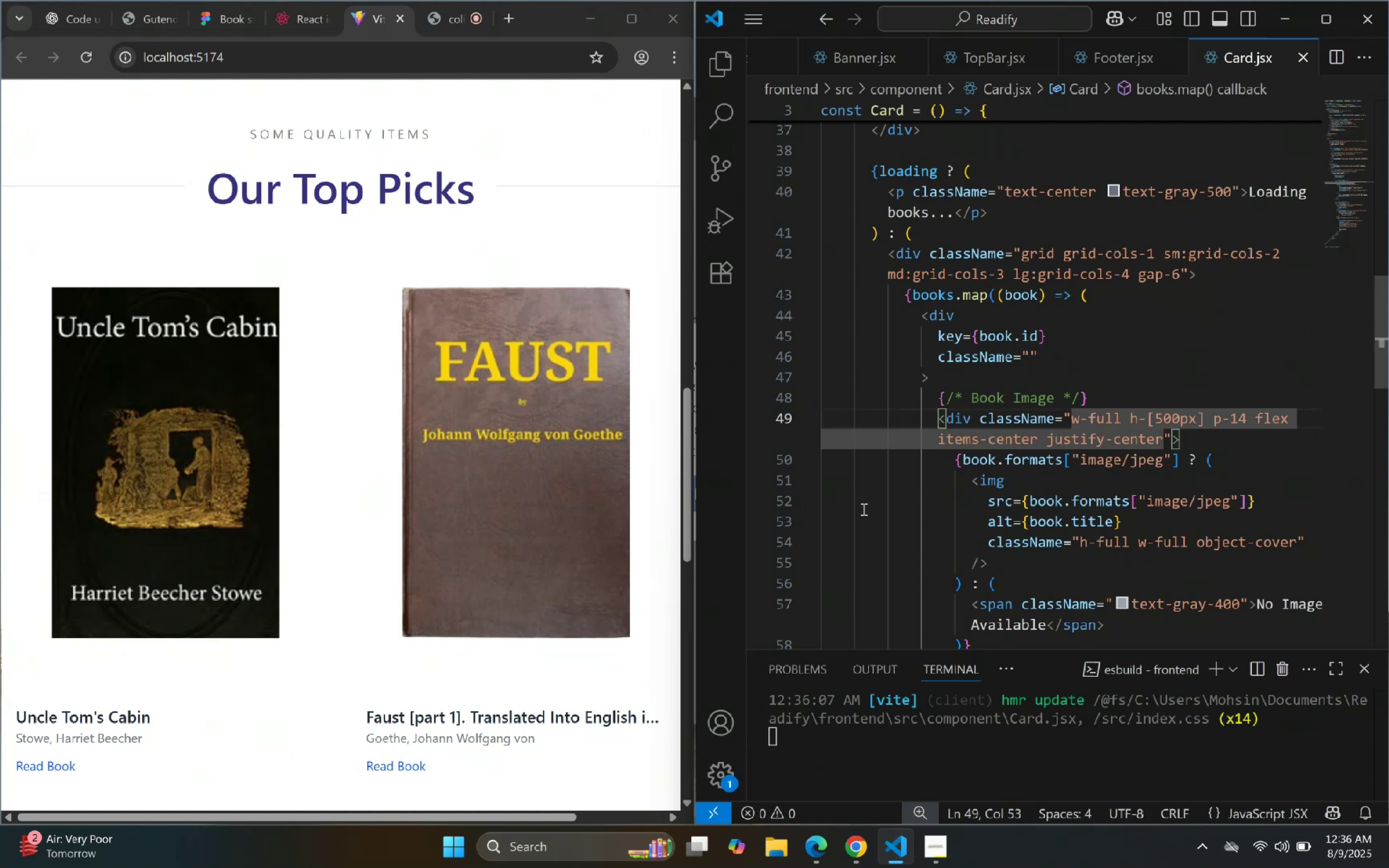 
left_click([523, 526])
 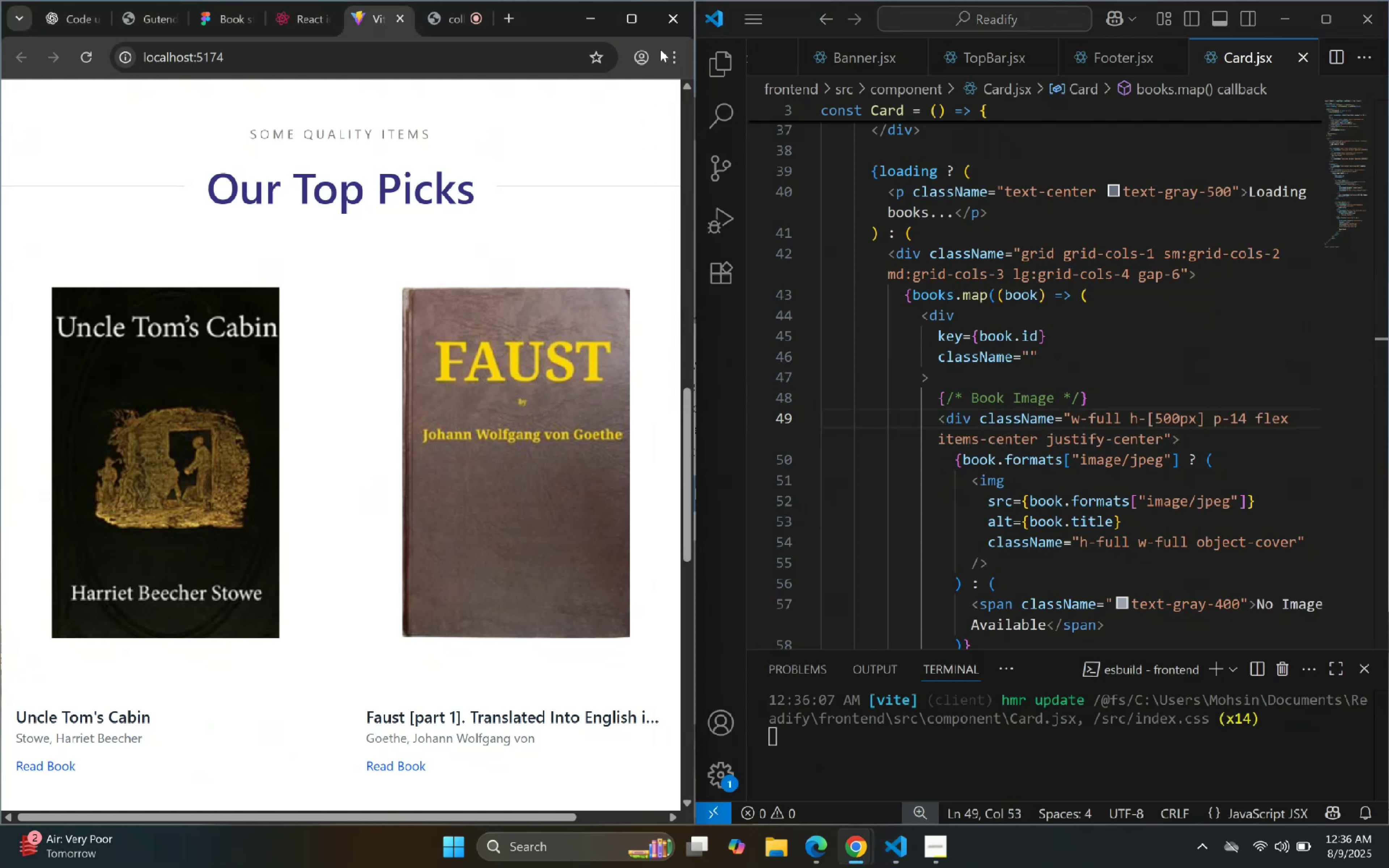 
left_click([634, 24])
 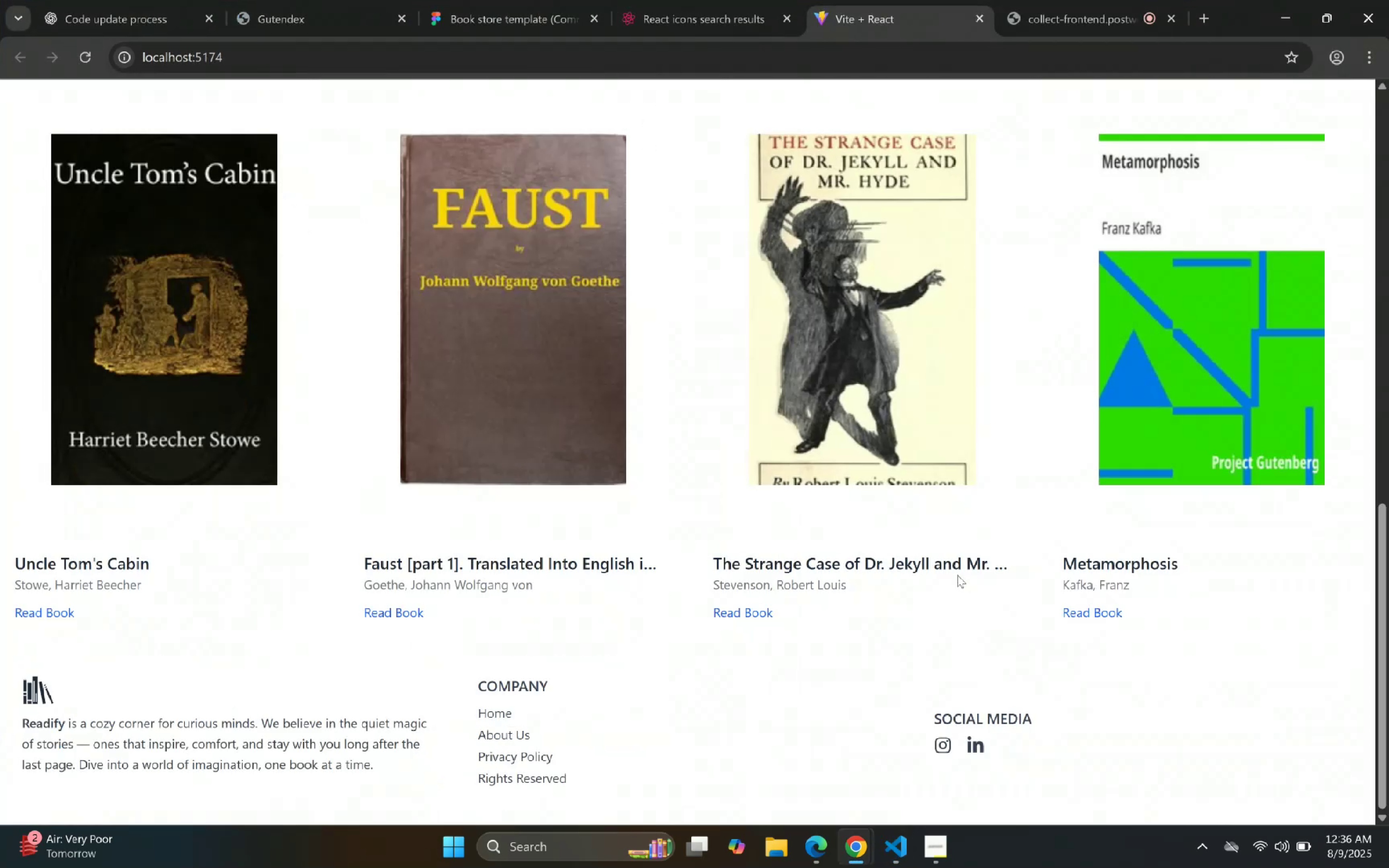 
scroll: coordinate [732, 492], scroll_direction: up, amount: 2.0
 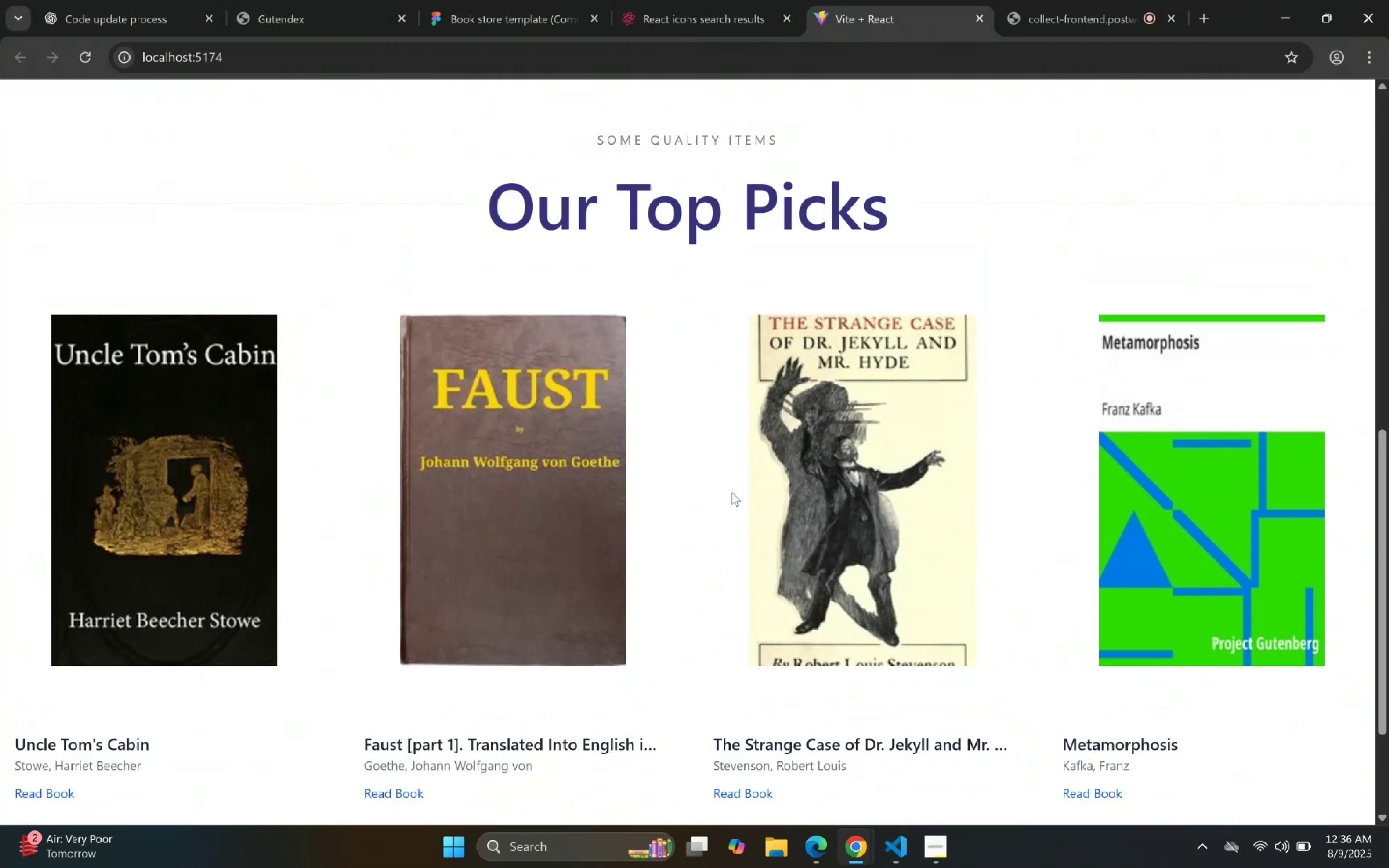 
scroll: coordinate [732, 493], scroll_direction: down, amount: 1.0
 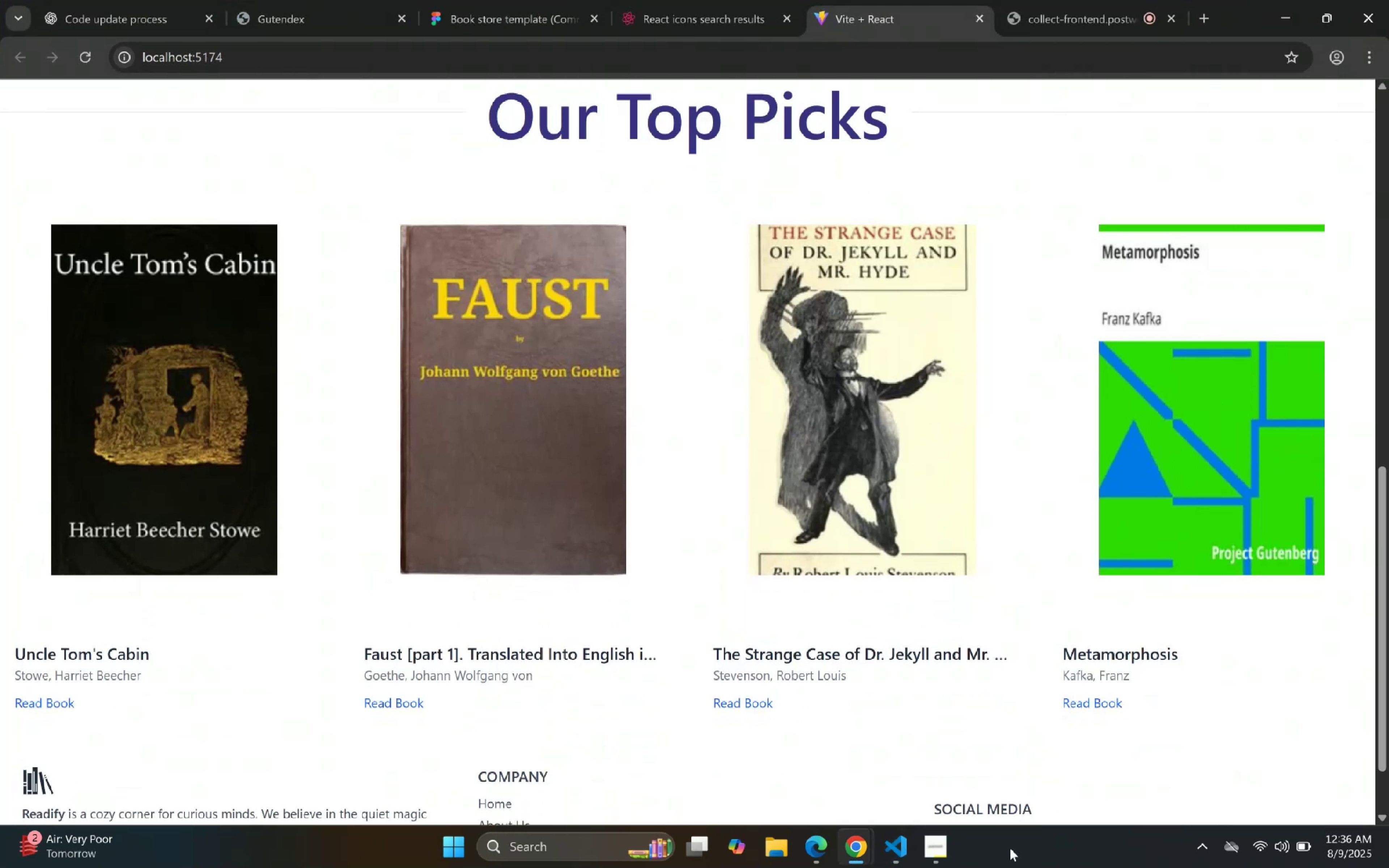 
left_click([888, 848])
 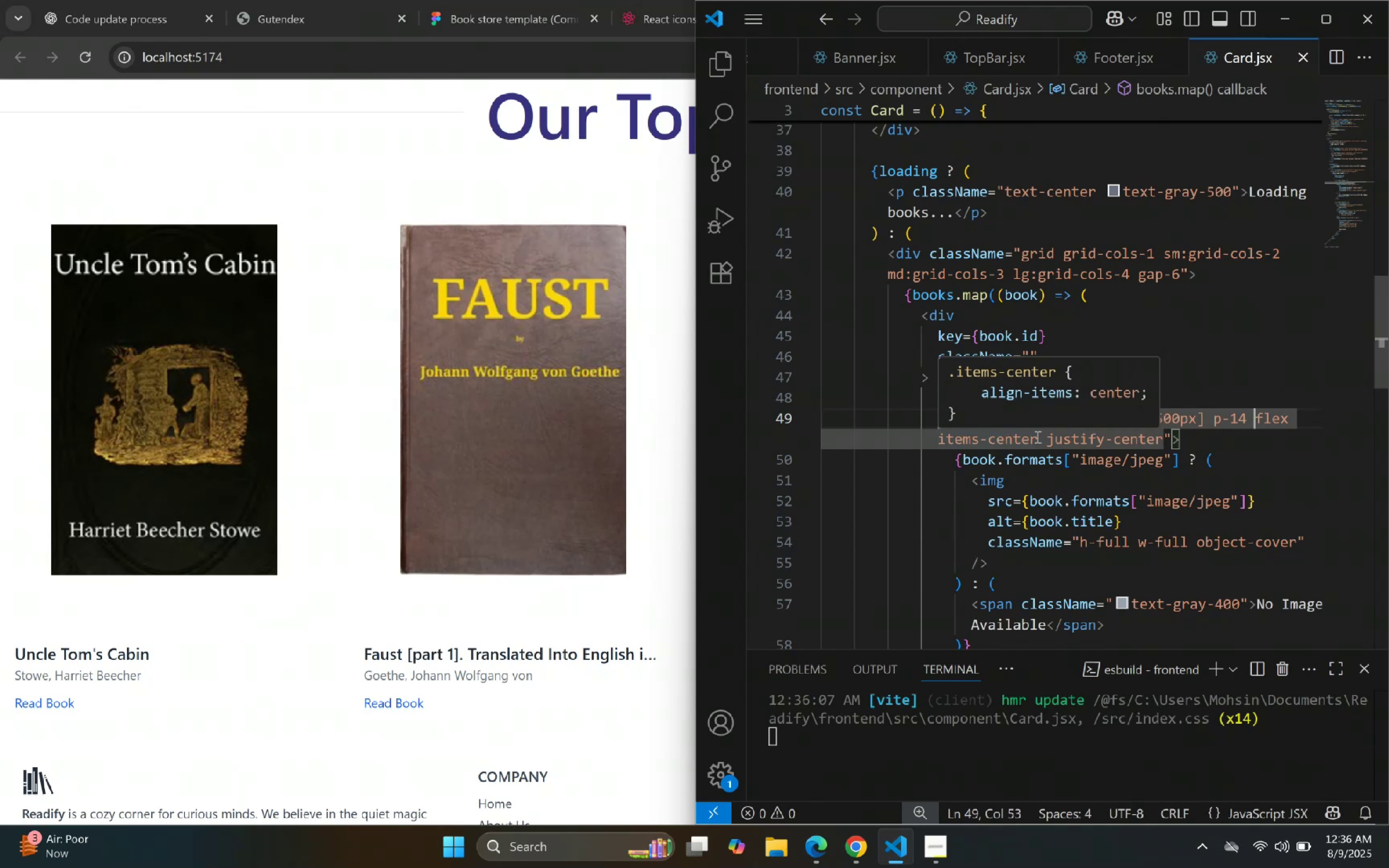 
scroll: coordinate [1131, 487], scroll_direction: down, amount: 3.0
 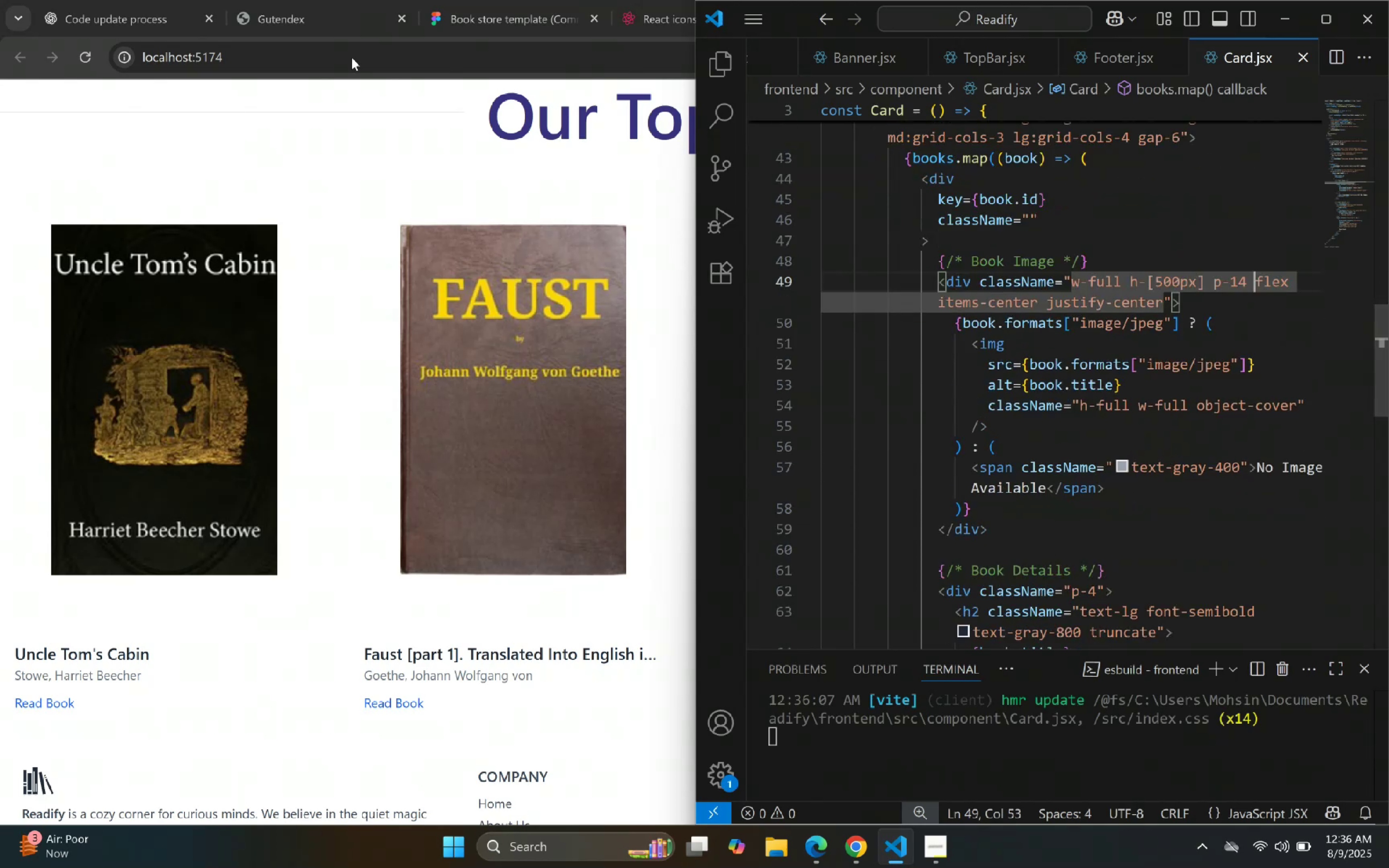 
left_click([487, 0])
 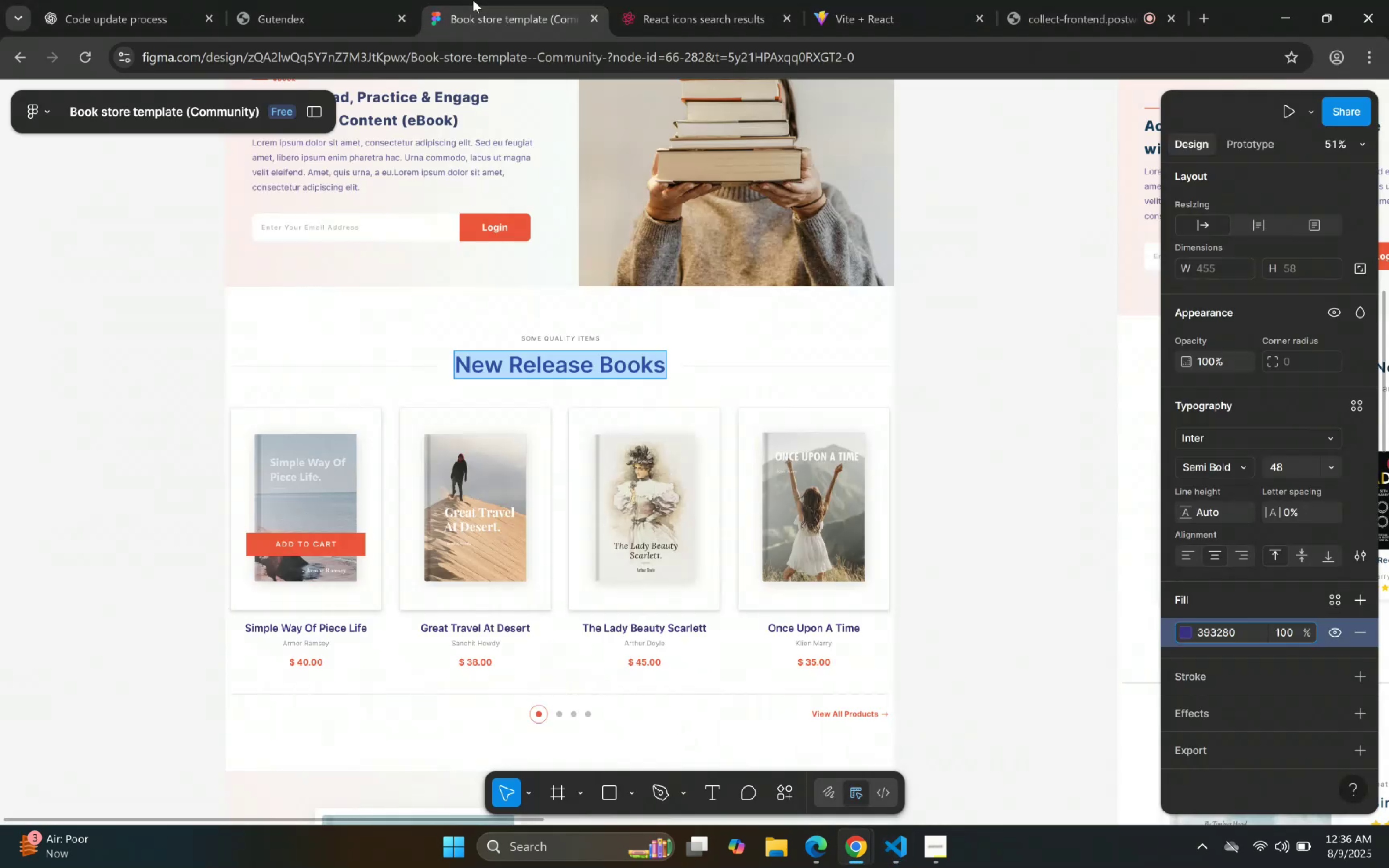 
left_click([356, 0])
 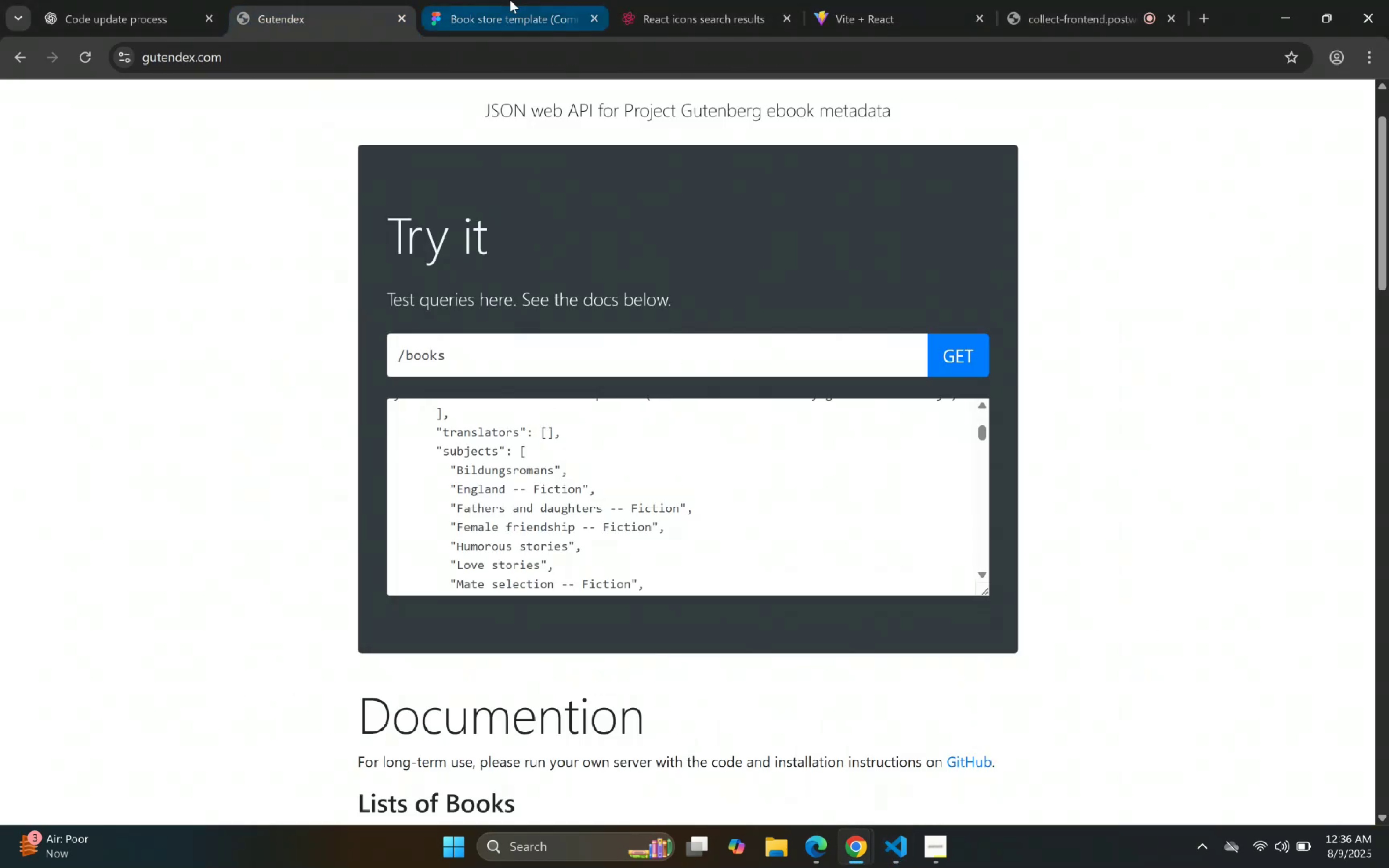 
left_click([510, 0])
 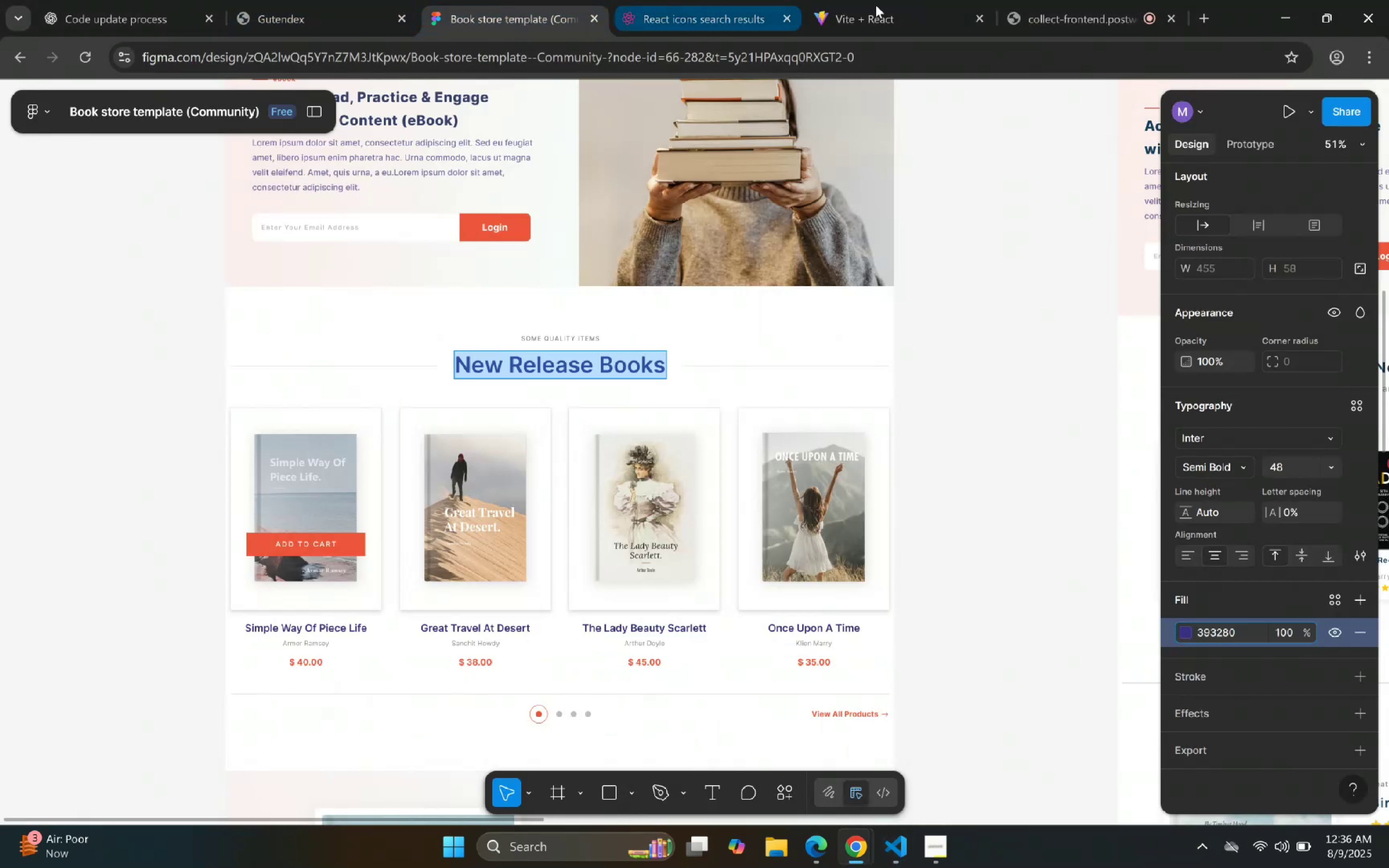 
left_click([880, 5])
 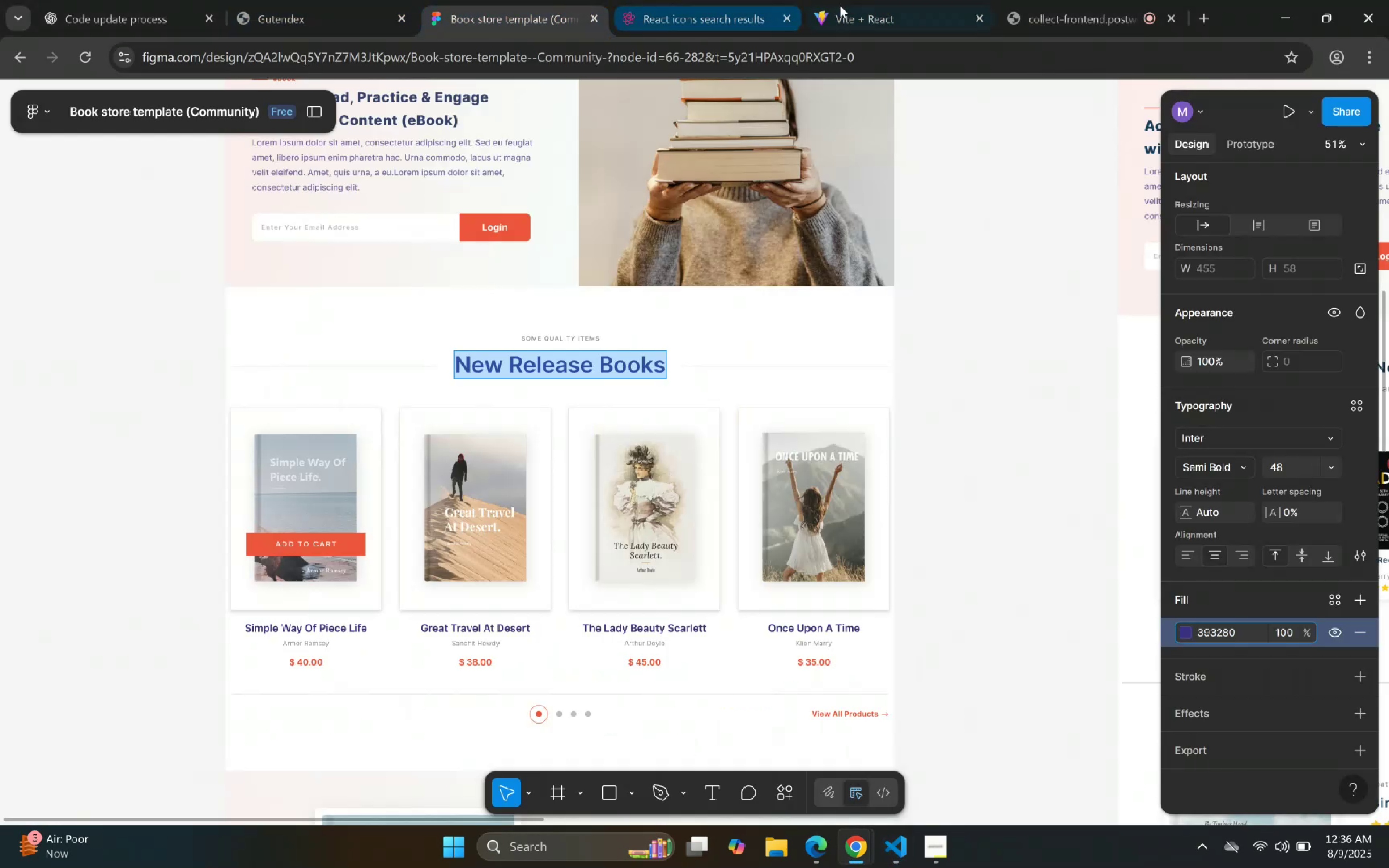 
left_click([865, 5])
 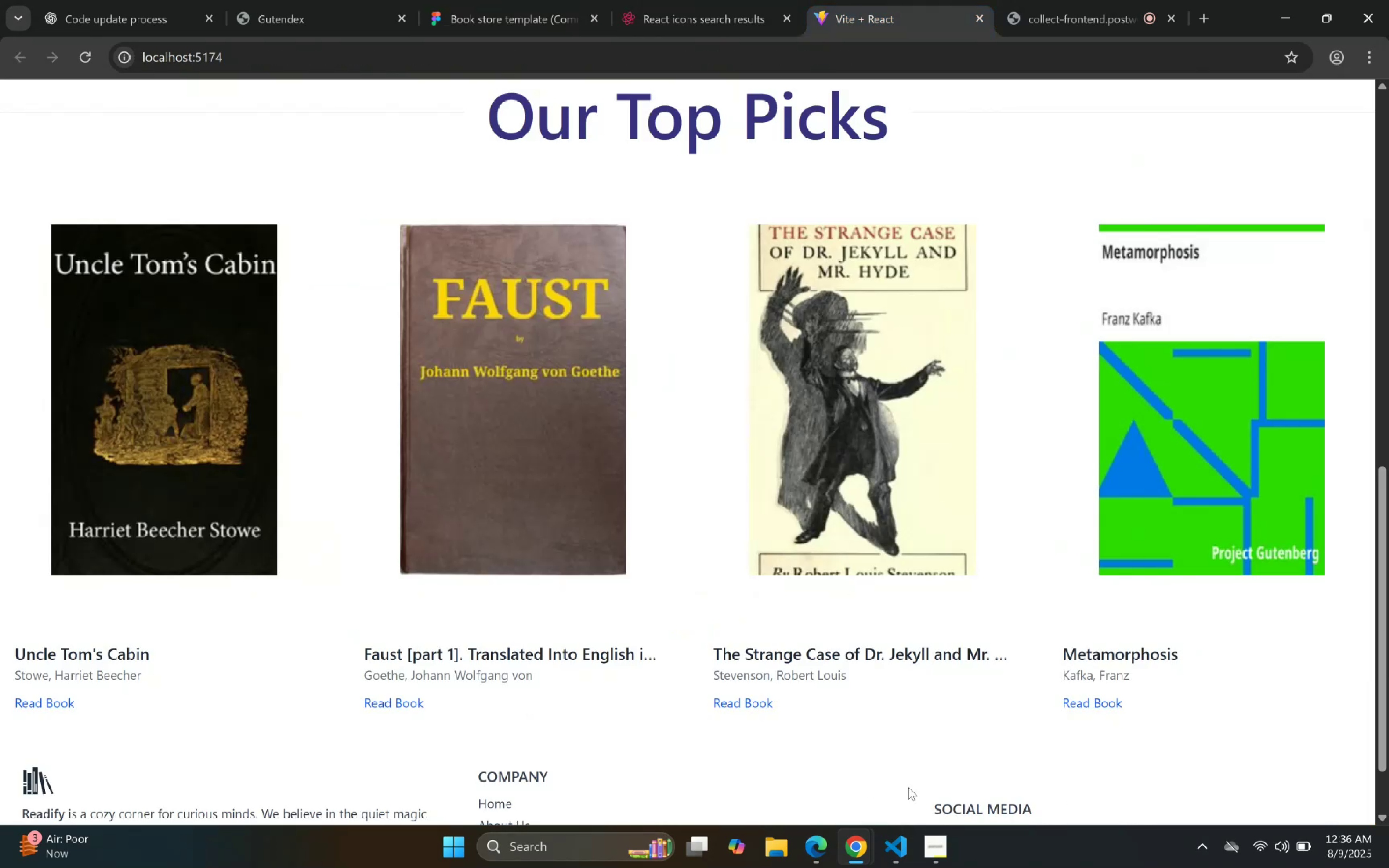 
left_click([903, 844])
 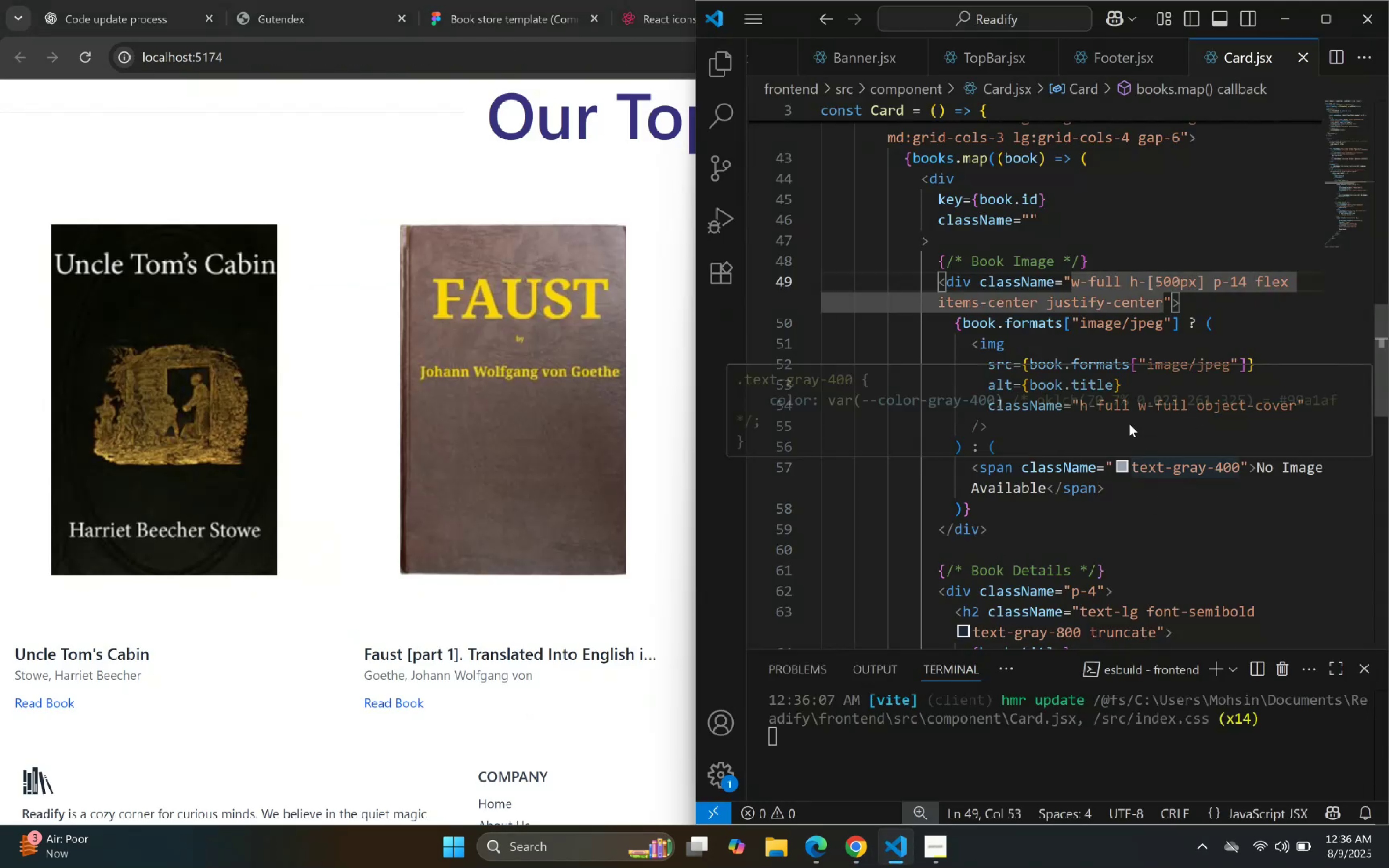 
double_click([1251, 285])
 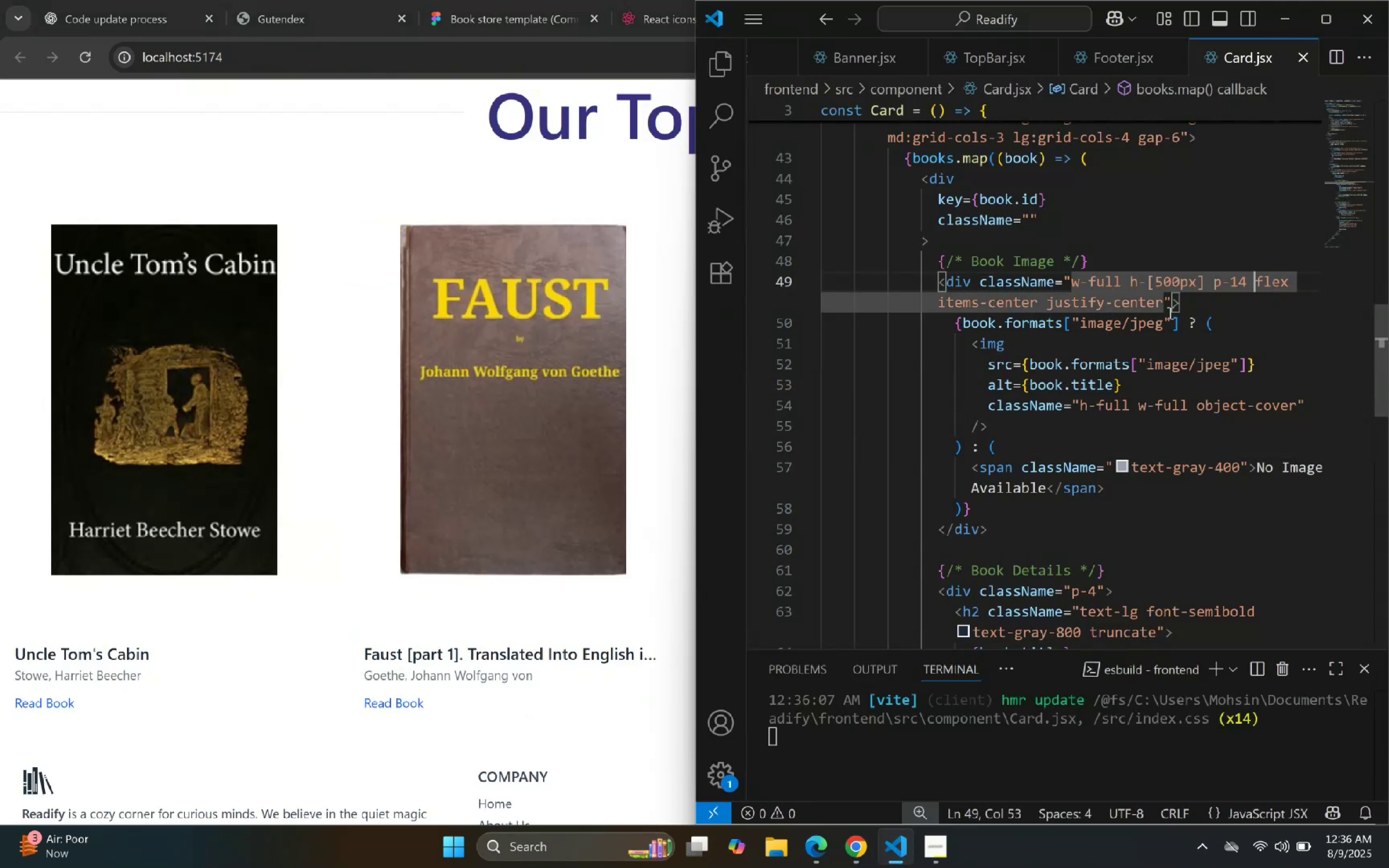 
left_click([1165, 298])
 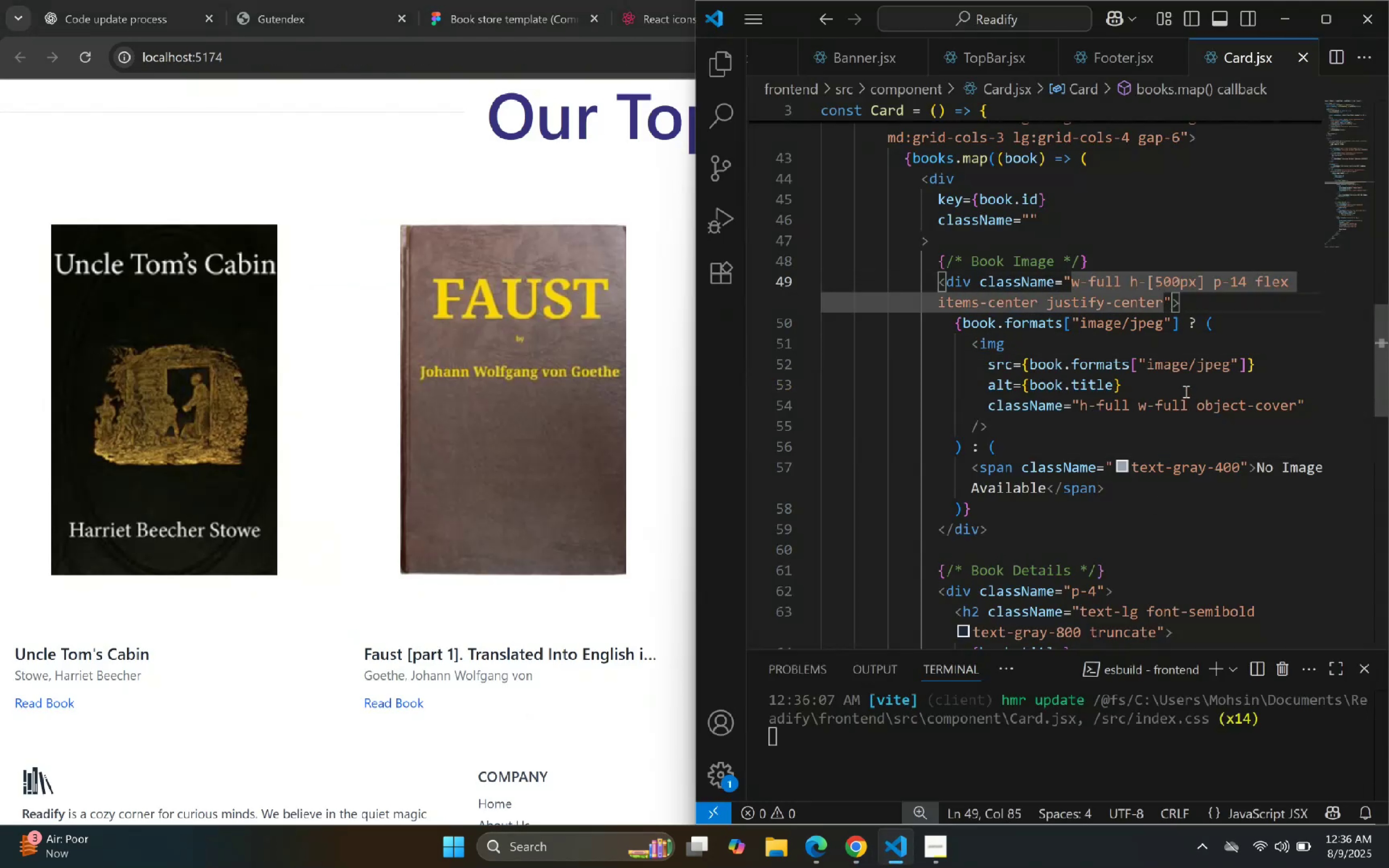 
type( border)
 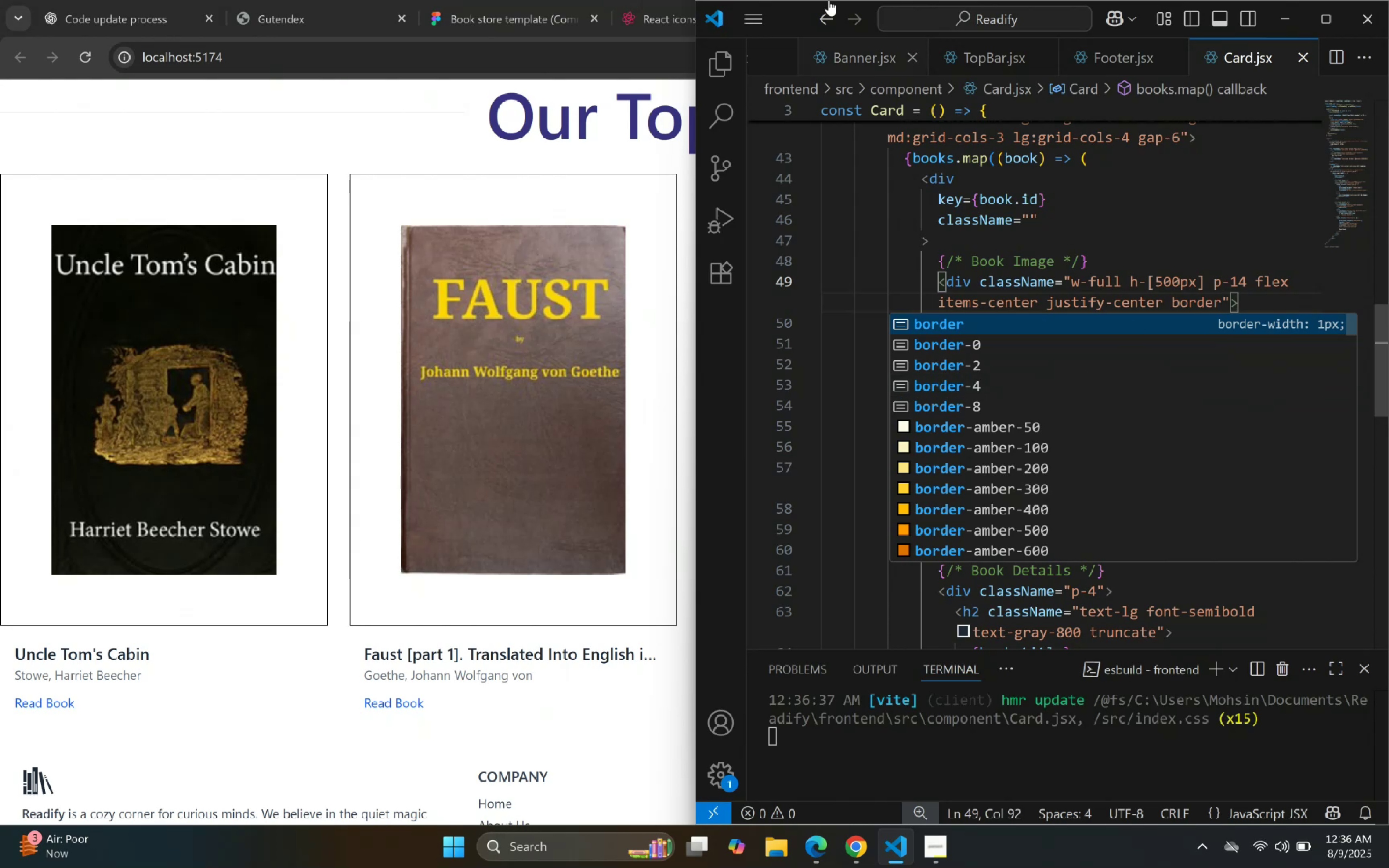 
wait(6.46)
 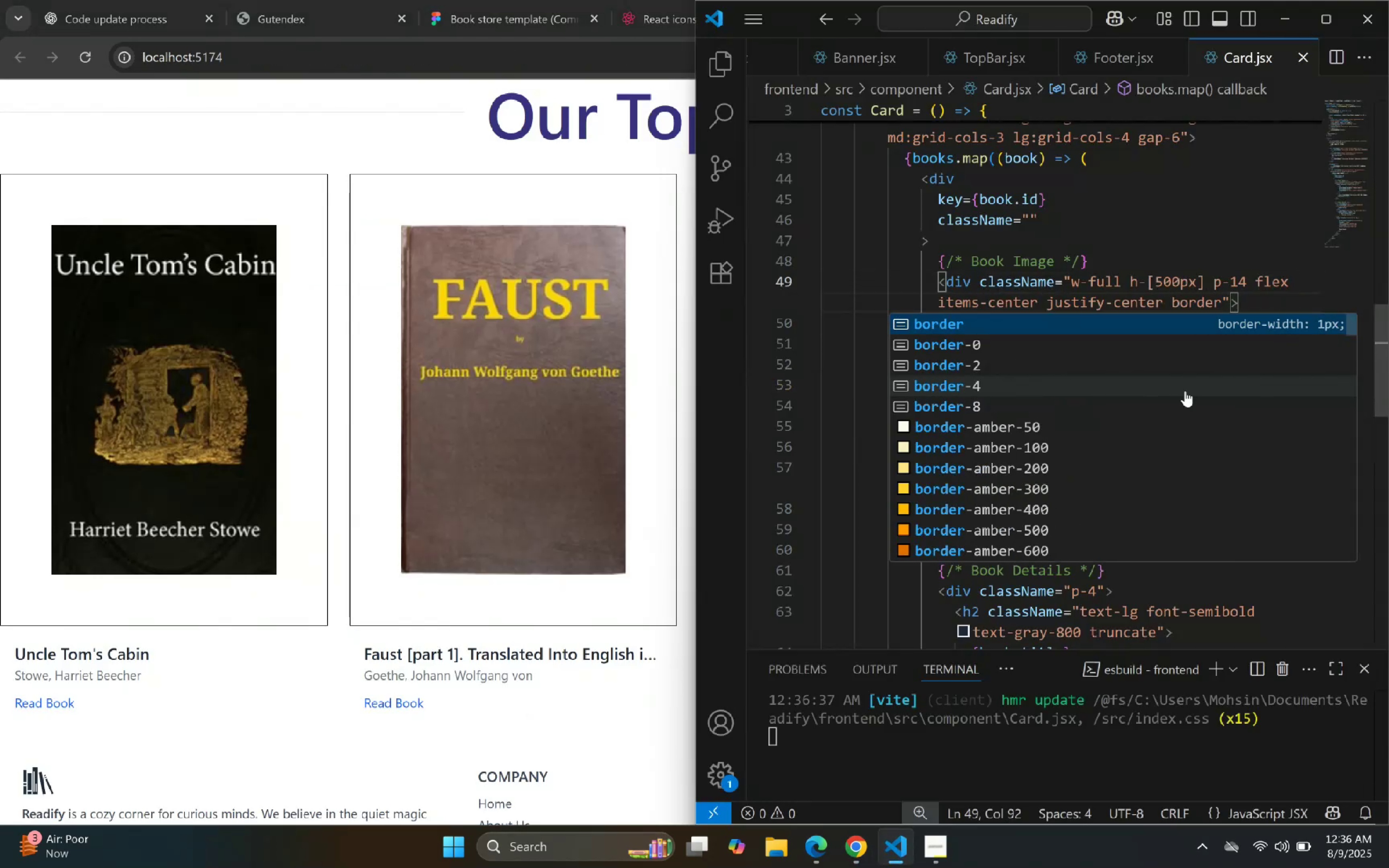 
key(Backspace)
key(Backspace)
key(Backspace)
key(Backspace)
key(Backspace)
key(Backspace)
type(shad)
 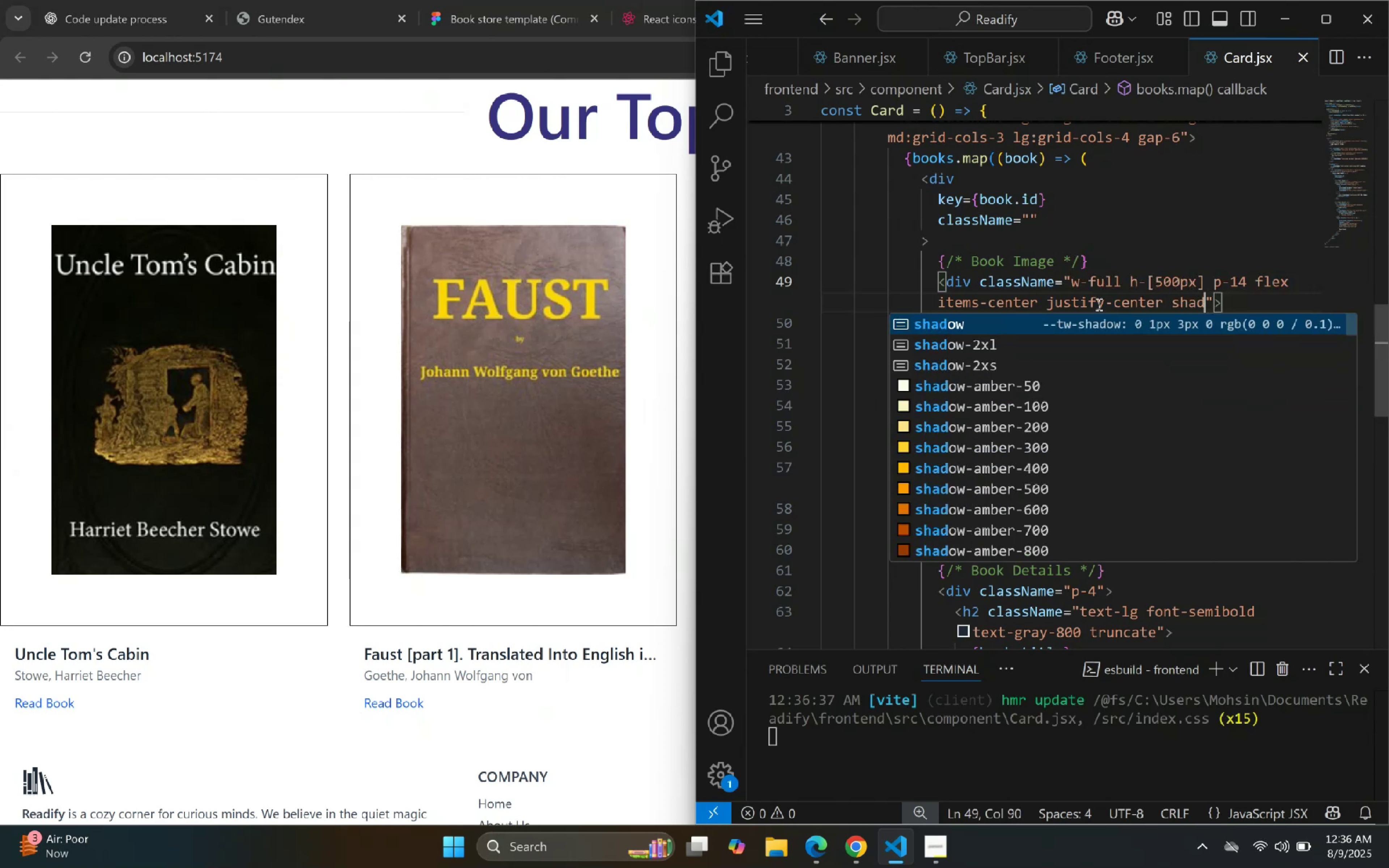 
key(Enter)
 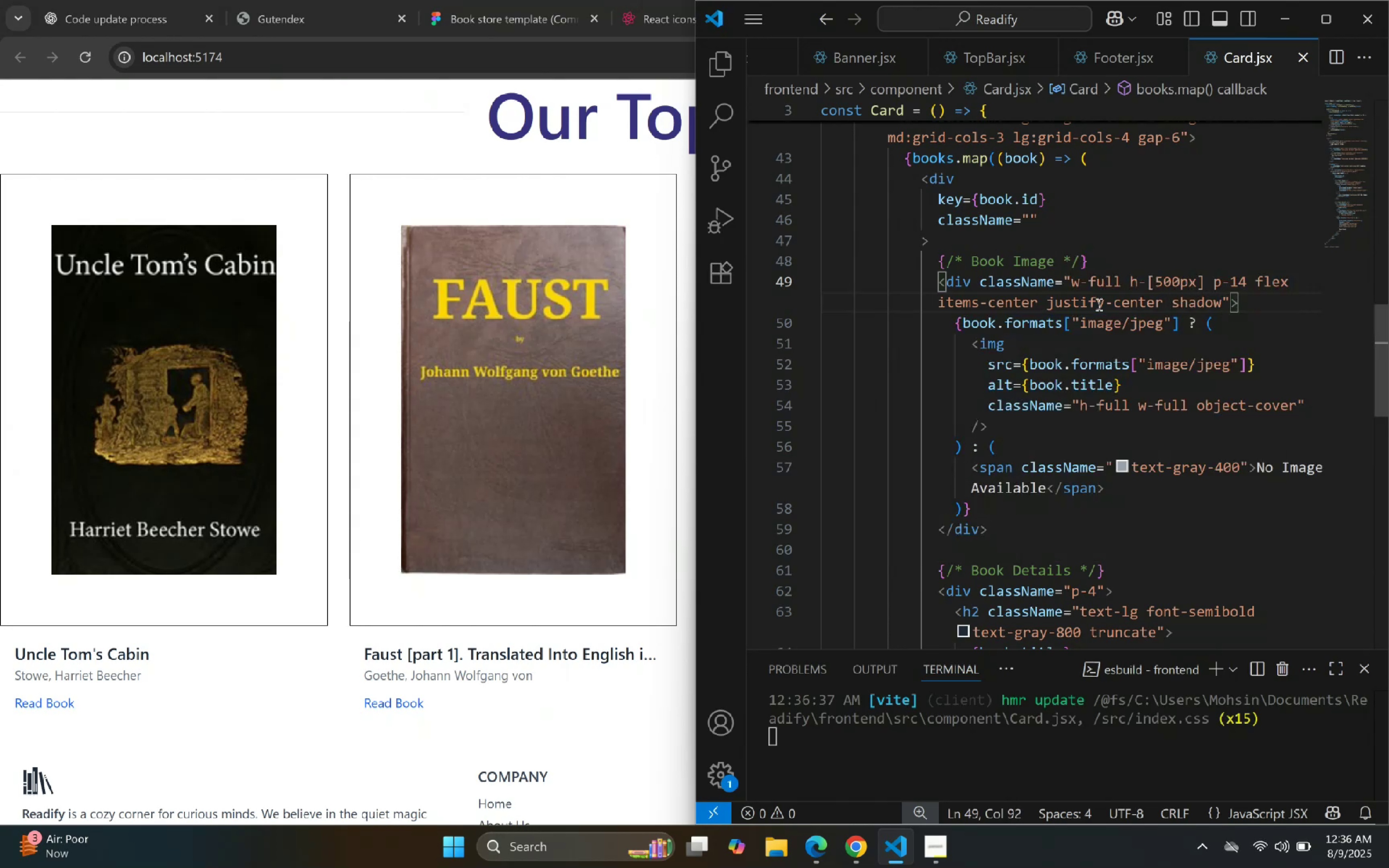 
key(Minus)
 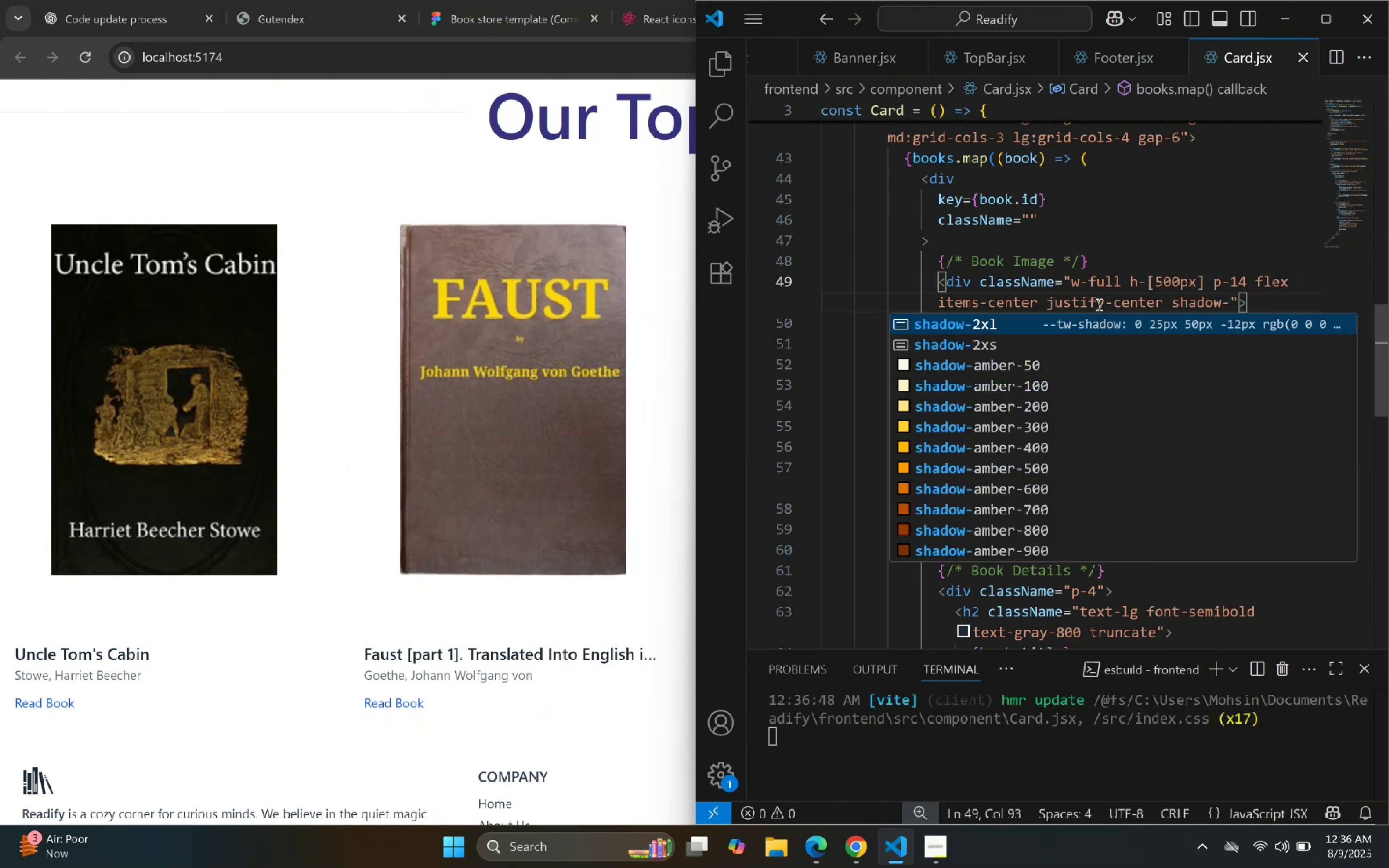 
key(Enter)
 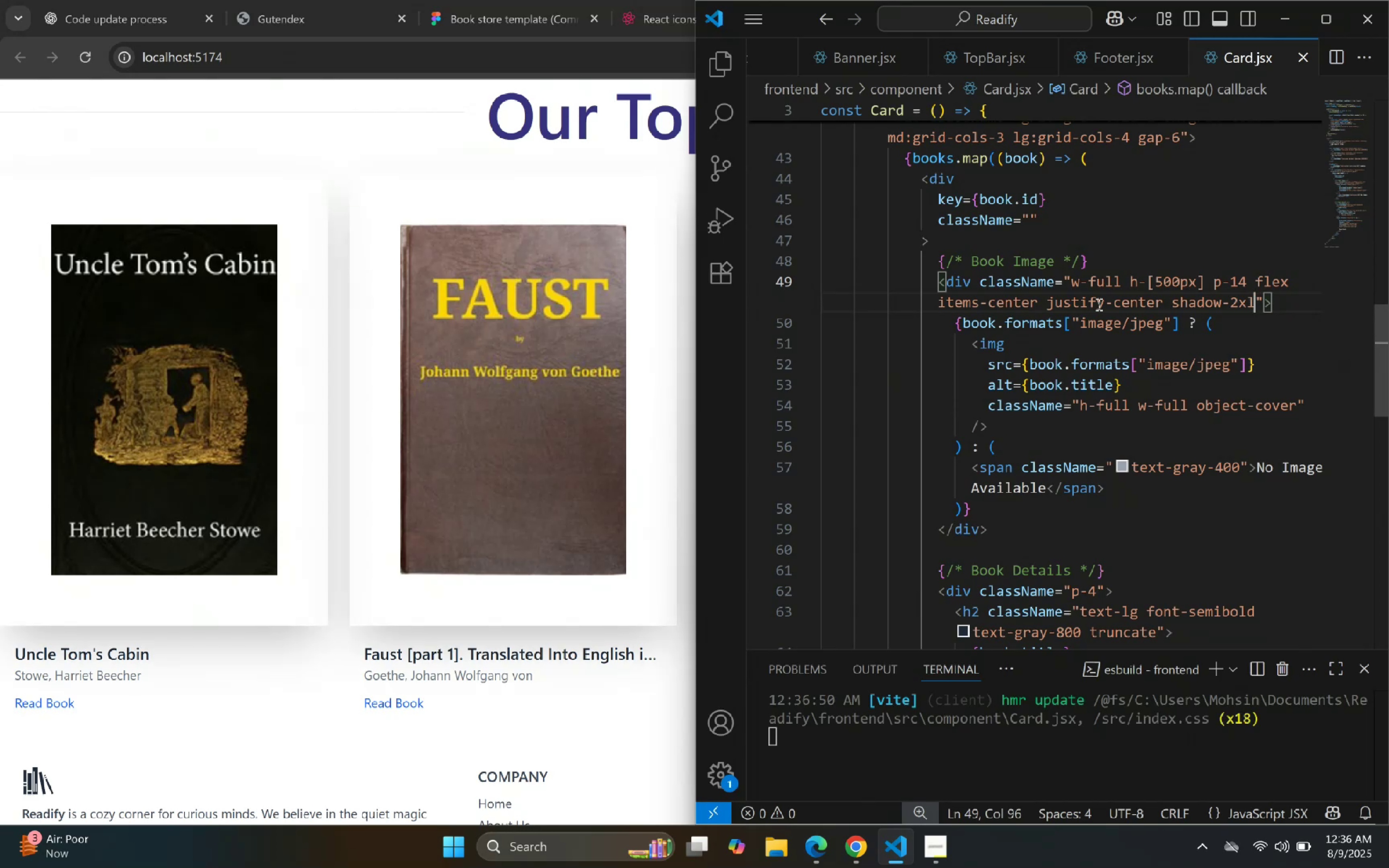 
wait(5.53)
 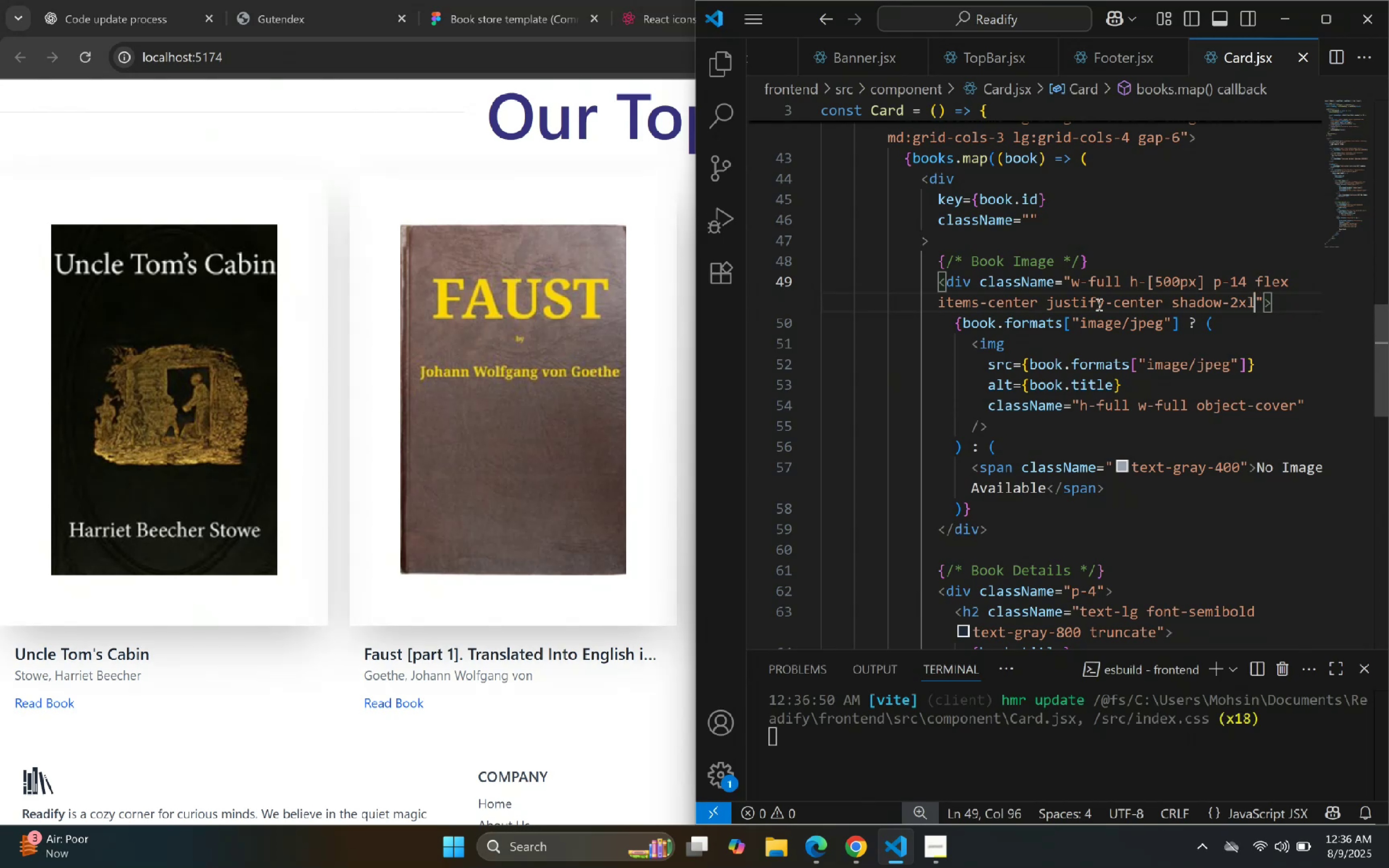 
left_click([495, 654])
 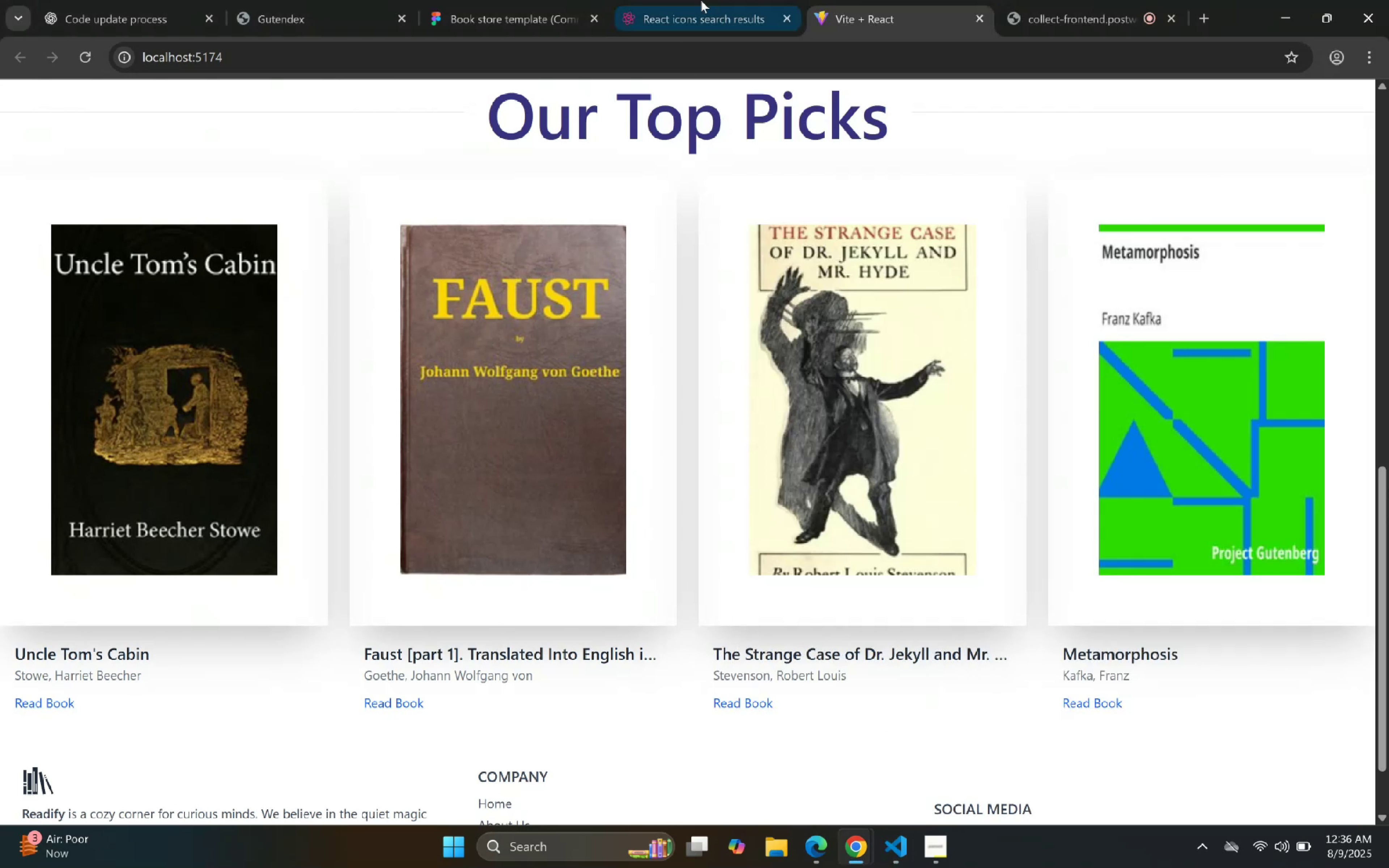 
scroll: coordinate [659, 218], scroll_direction: up, amount: 4.0
 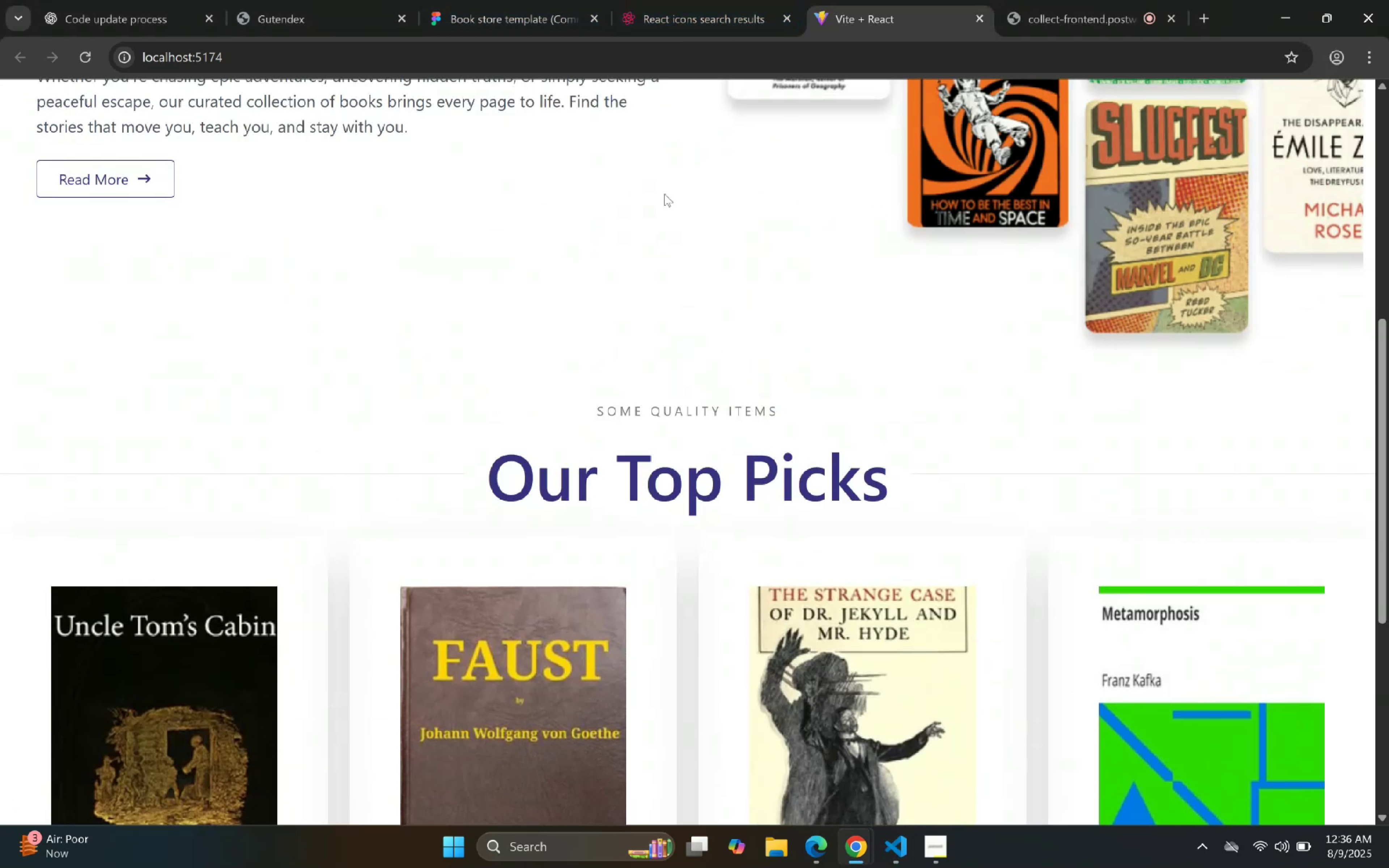 
scroll: coordinate [631, 180], scroll_direction: down, amount: 2.0
 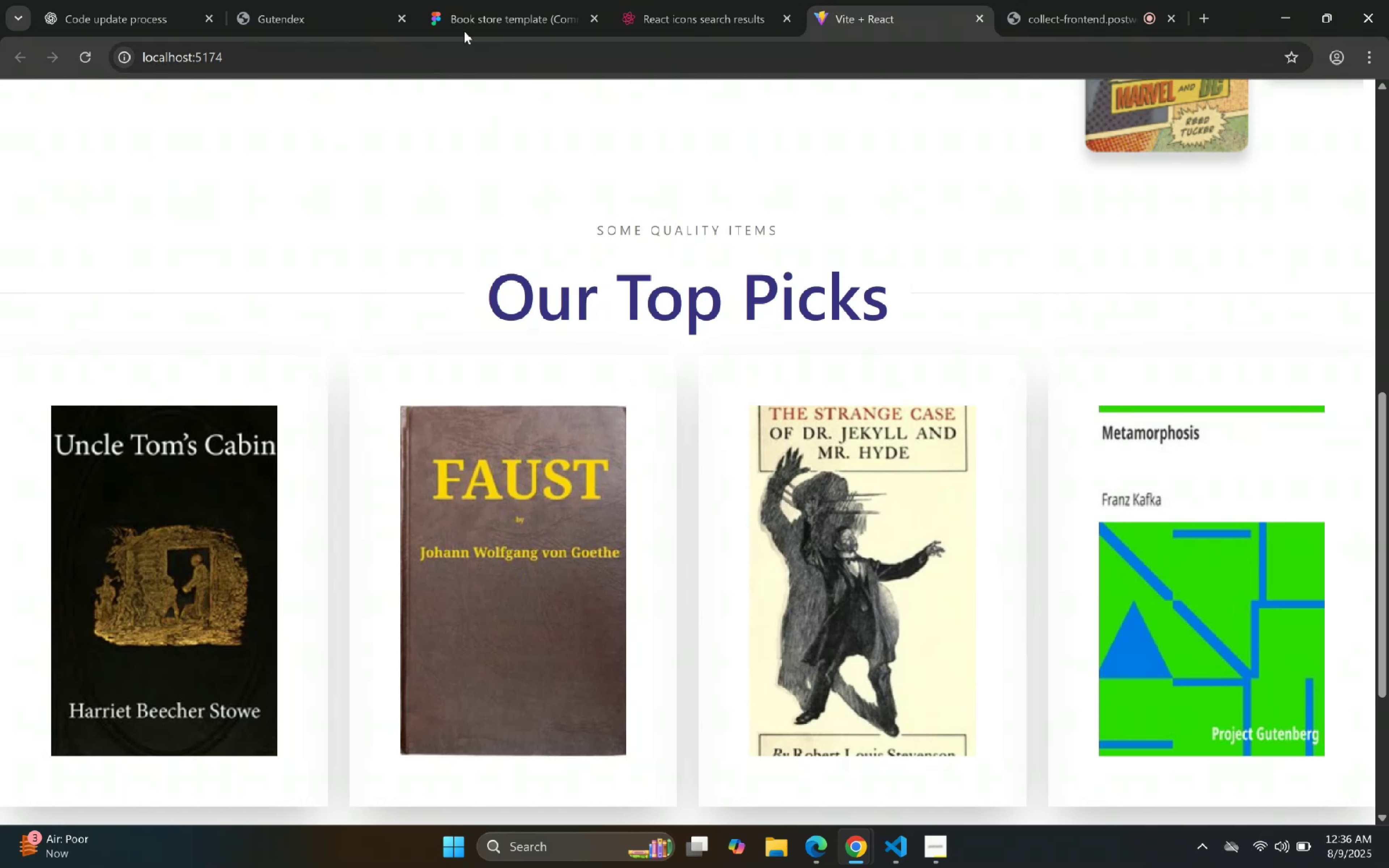 
left_click([478, 0])
 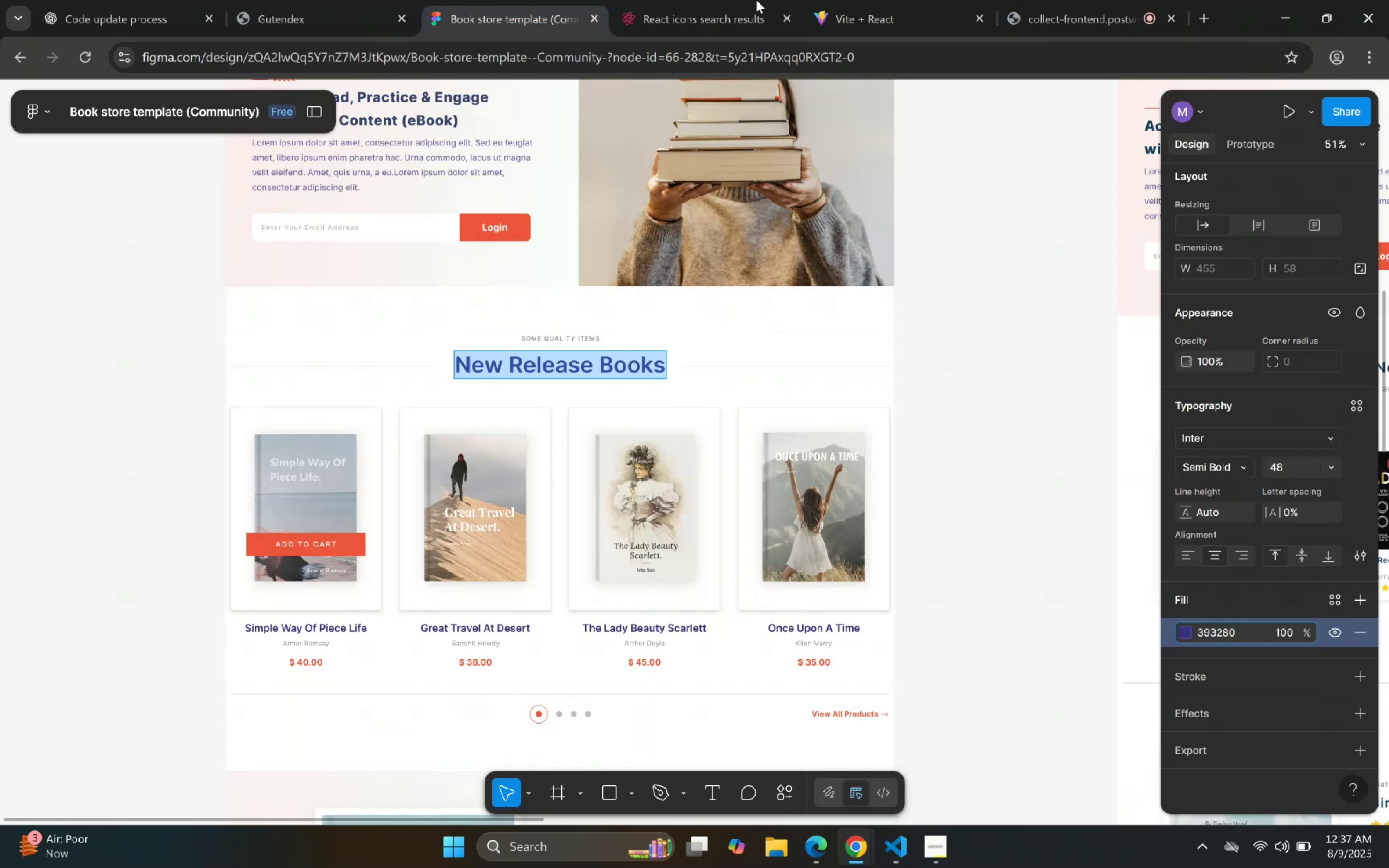 
left_click([834, 0])
 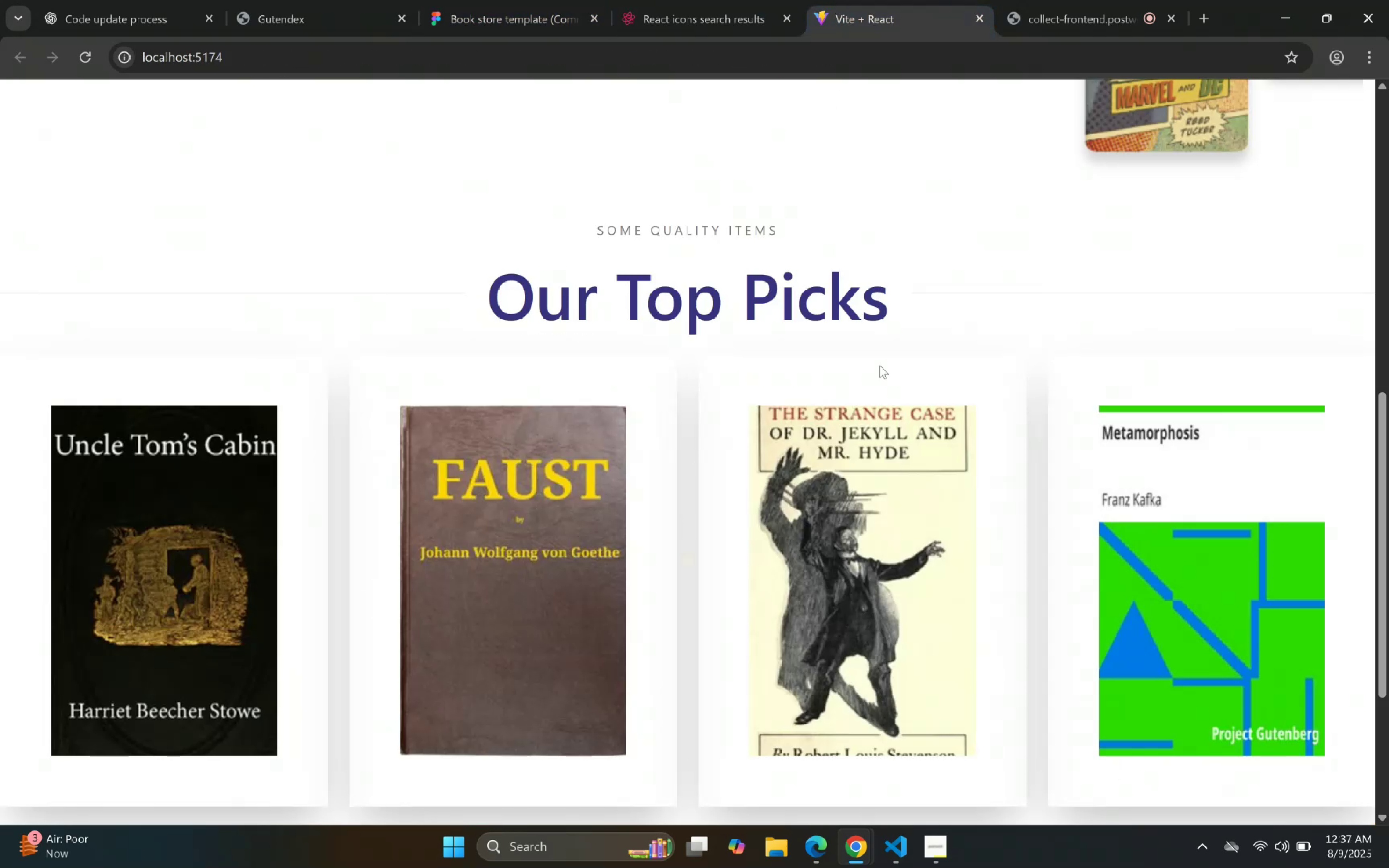 
left_click([864, 0])
 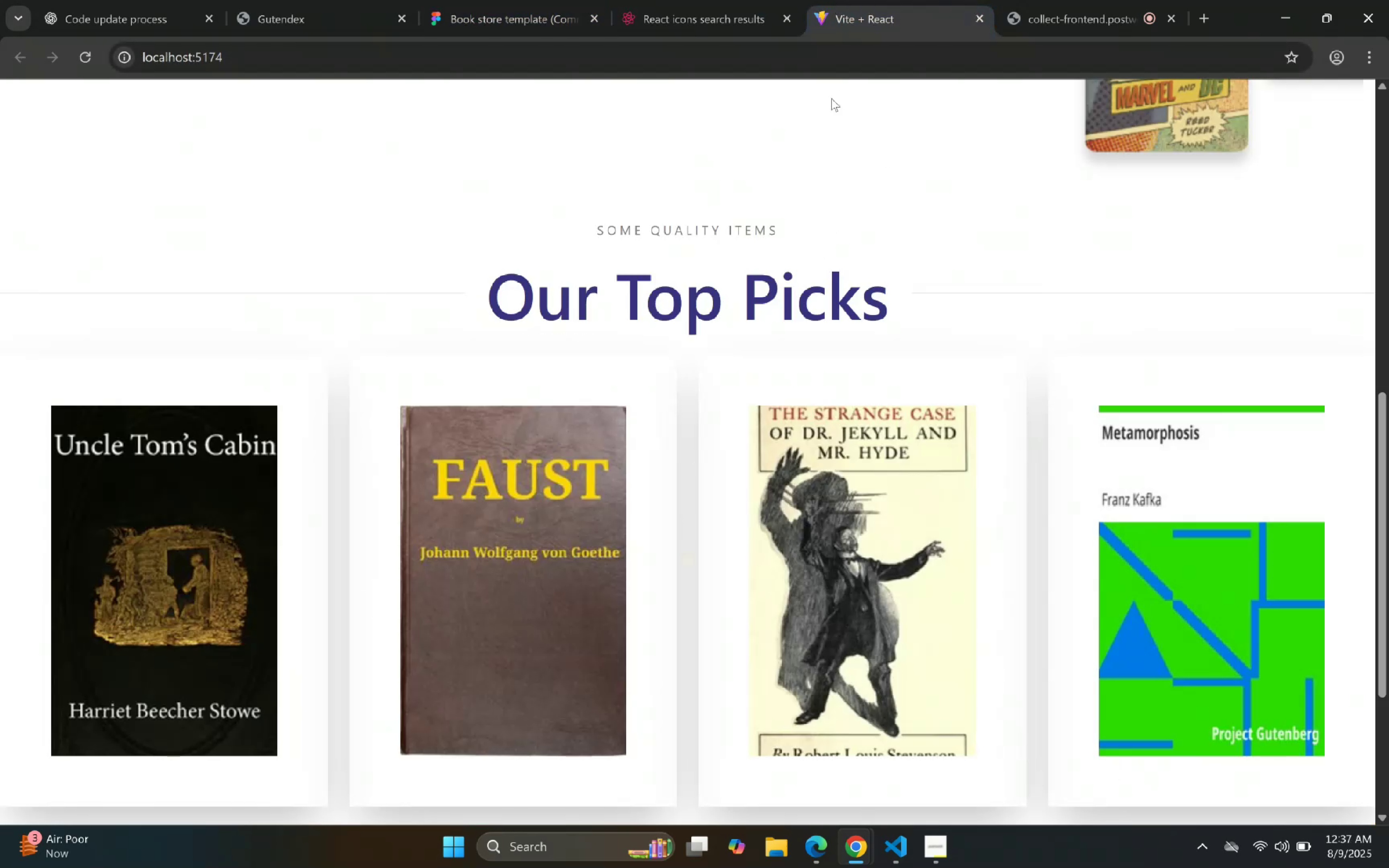 
scroll: coordinate [810, 313], scroll_direction: down, amount: 2.0
 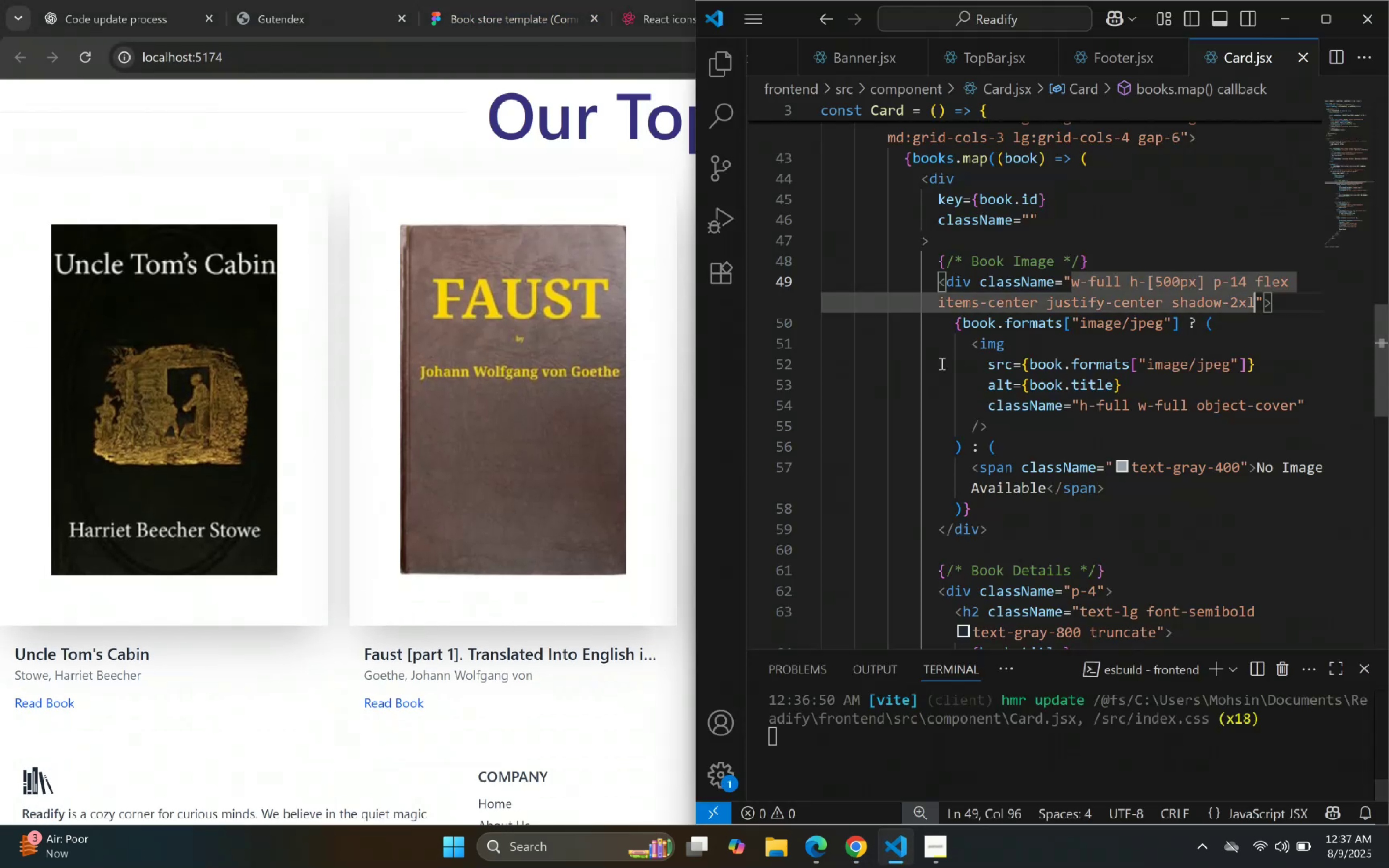 
left_click([1255, 310])
 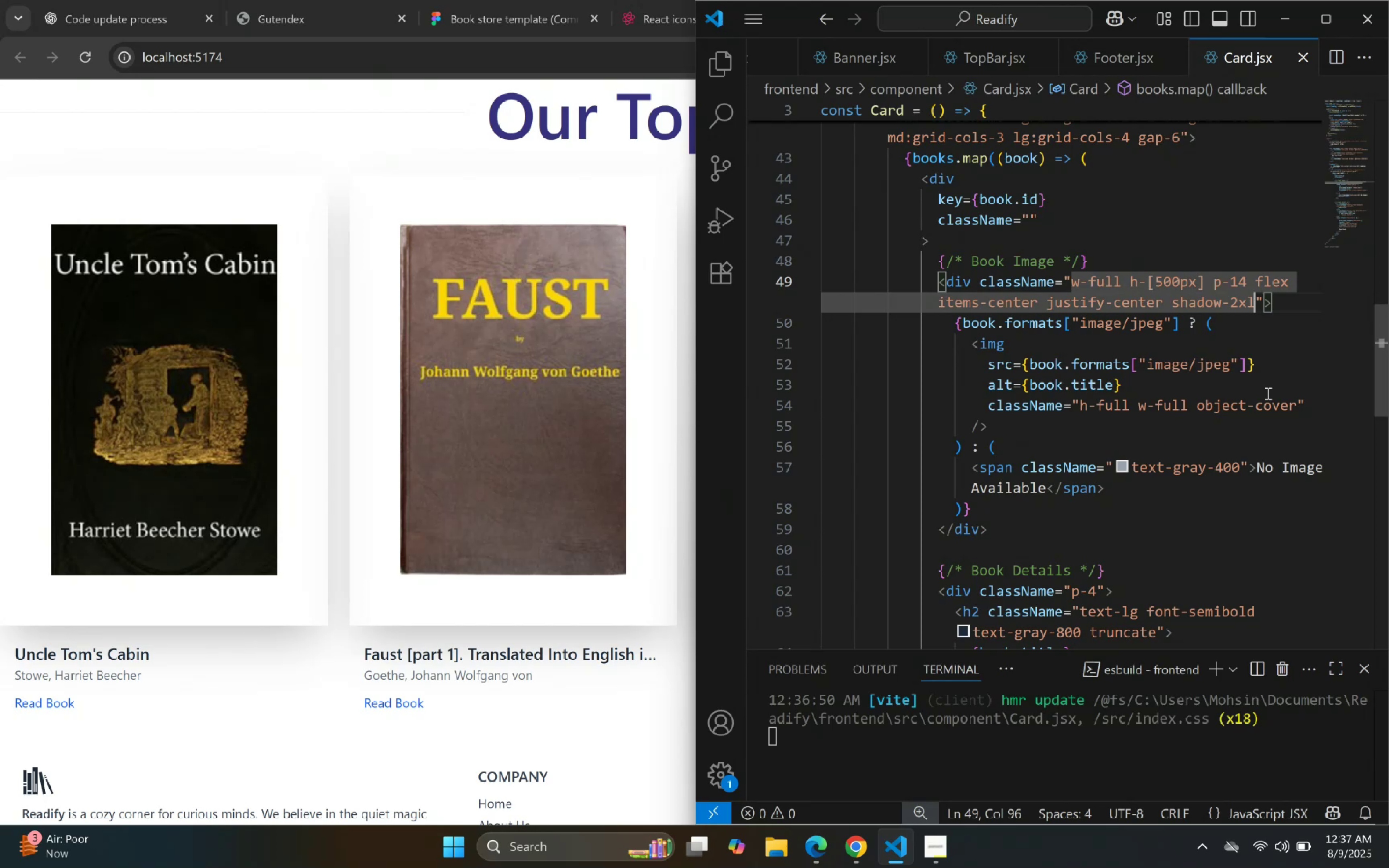 
type( px-10)
 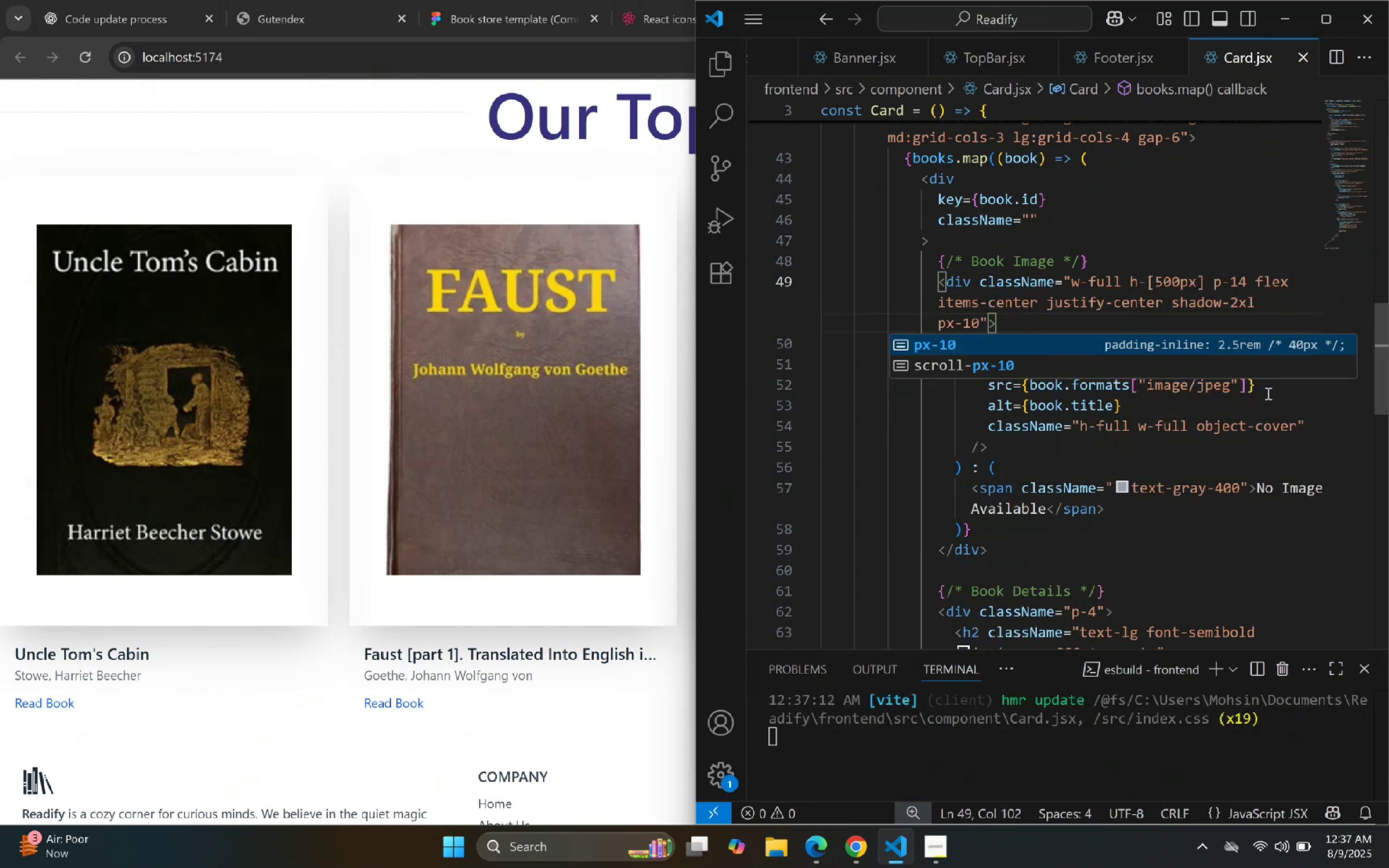 
key(Control+Z)
 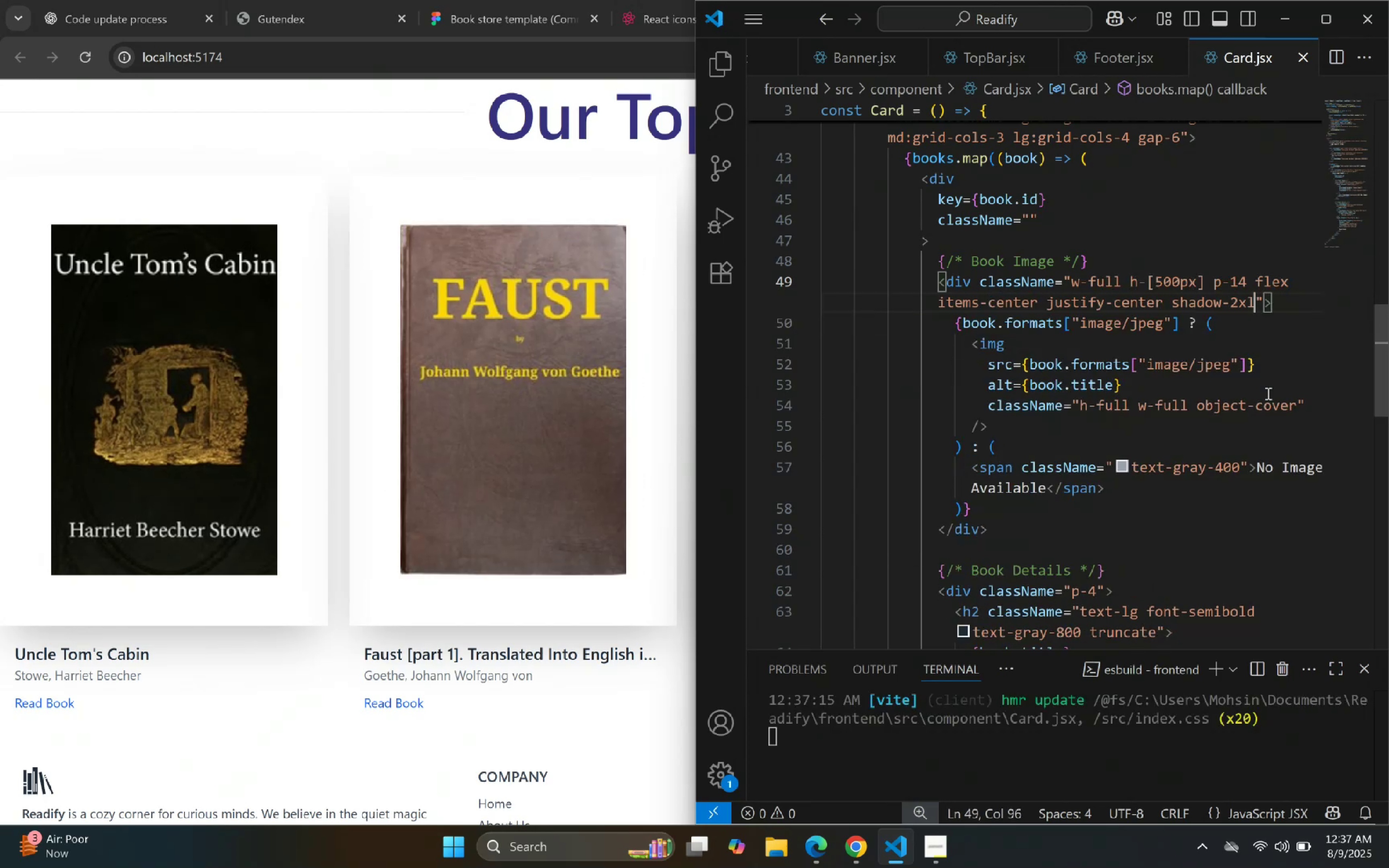 
scroll: coordinate [1163, 280], scroll_direction: up, amount: 3.0
 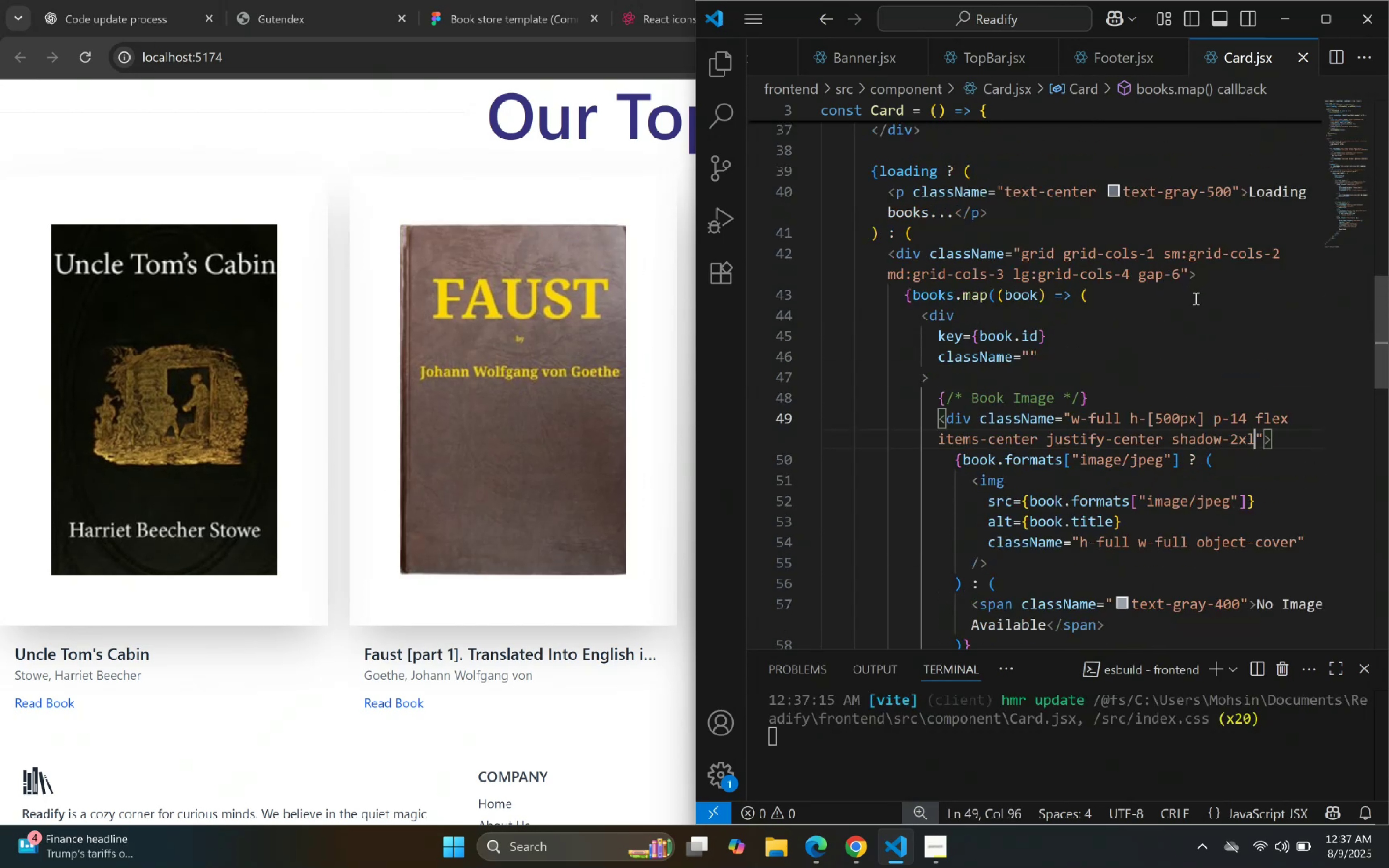 
left_click([1178, 272])
 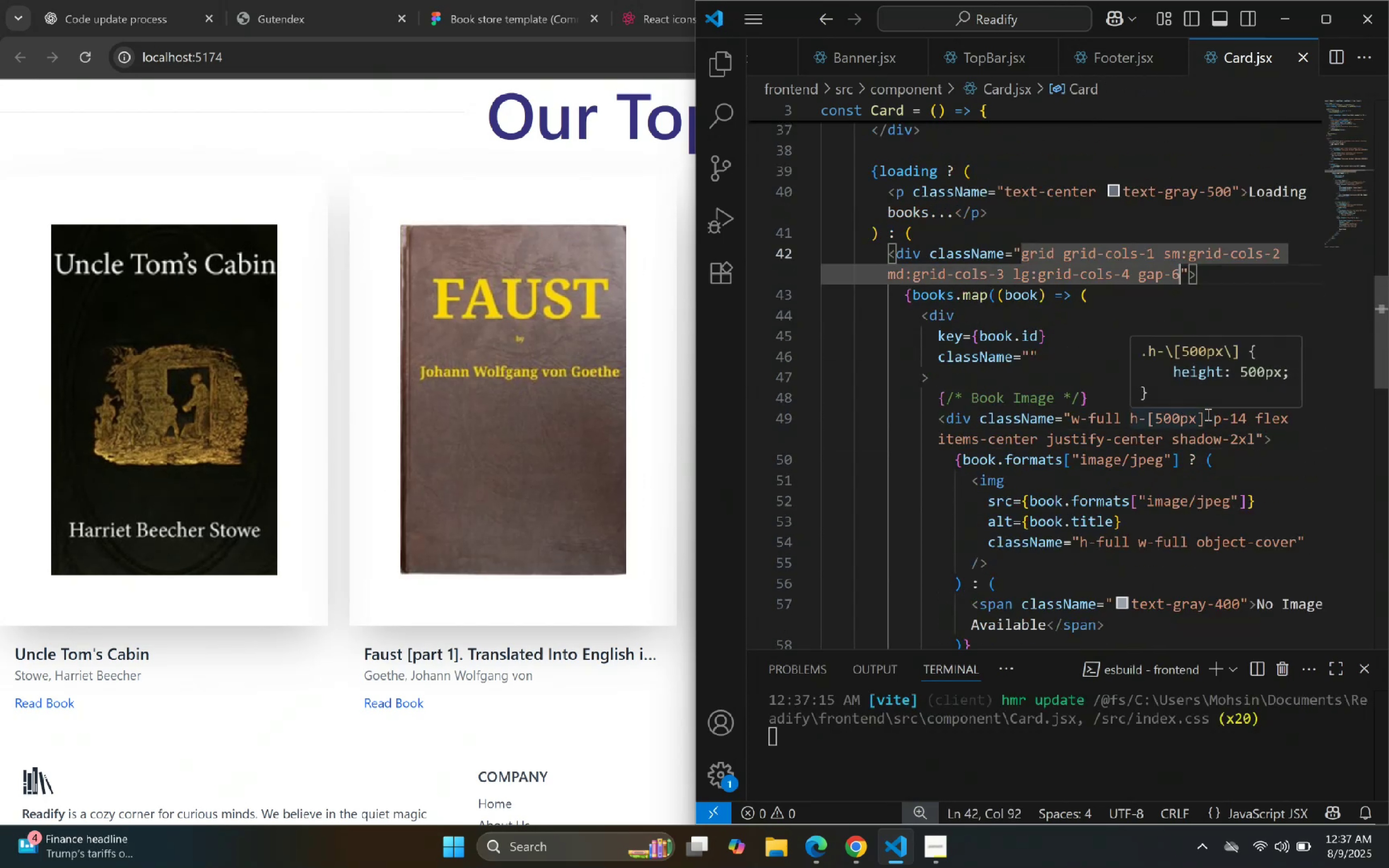 
type( px-10)
 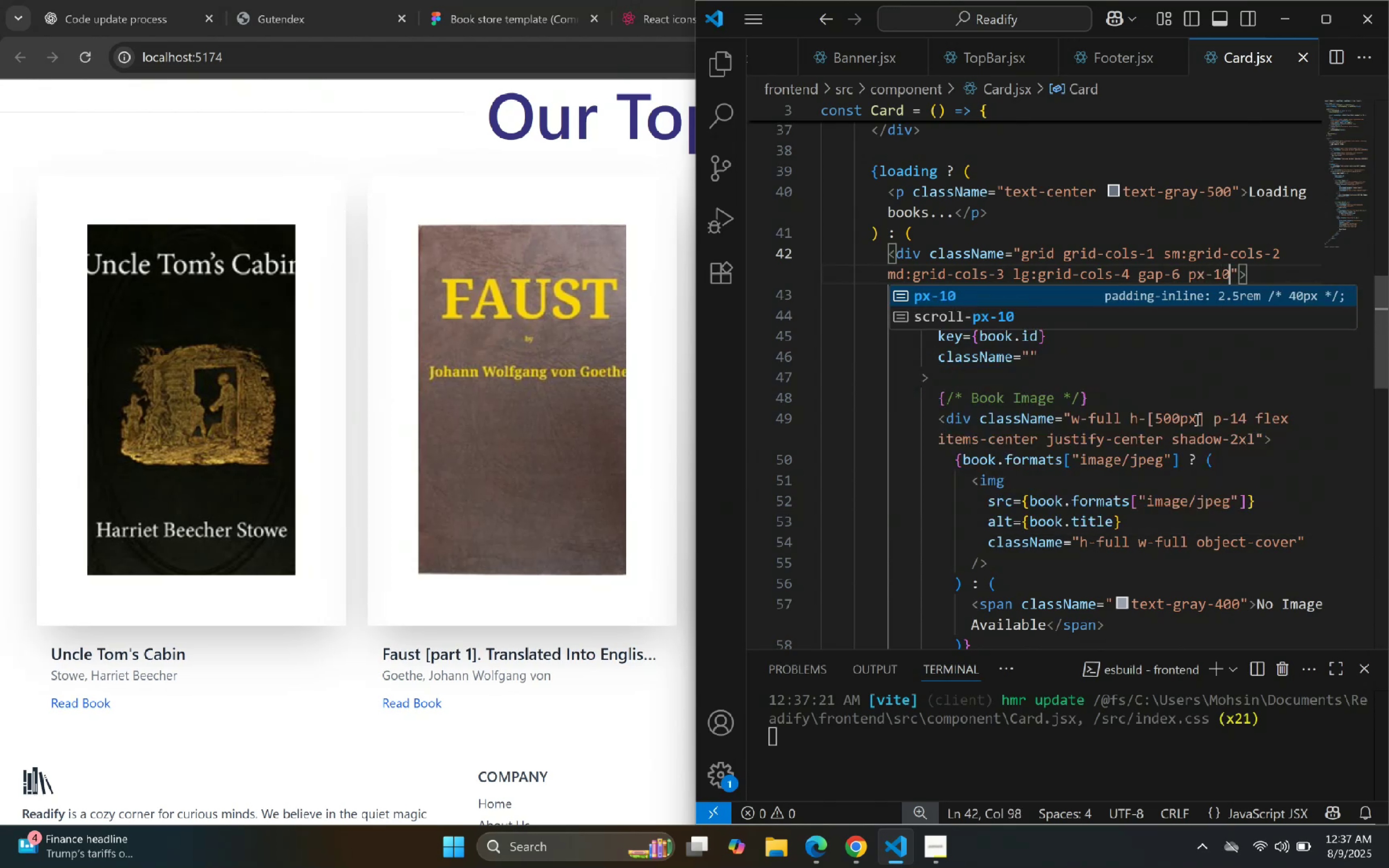 
left_click([453, 688])
 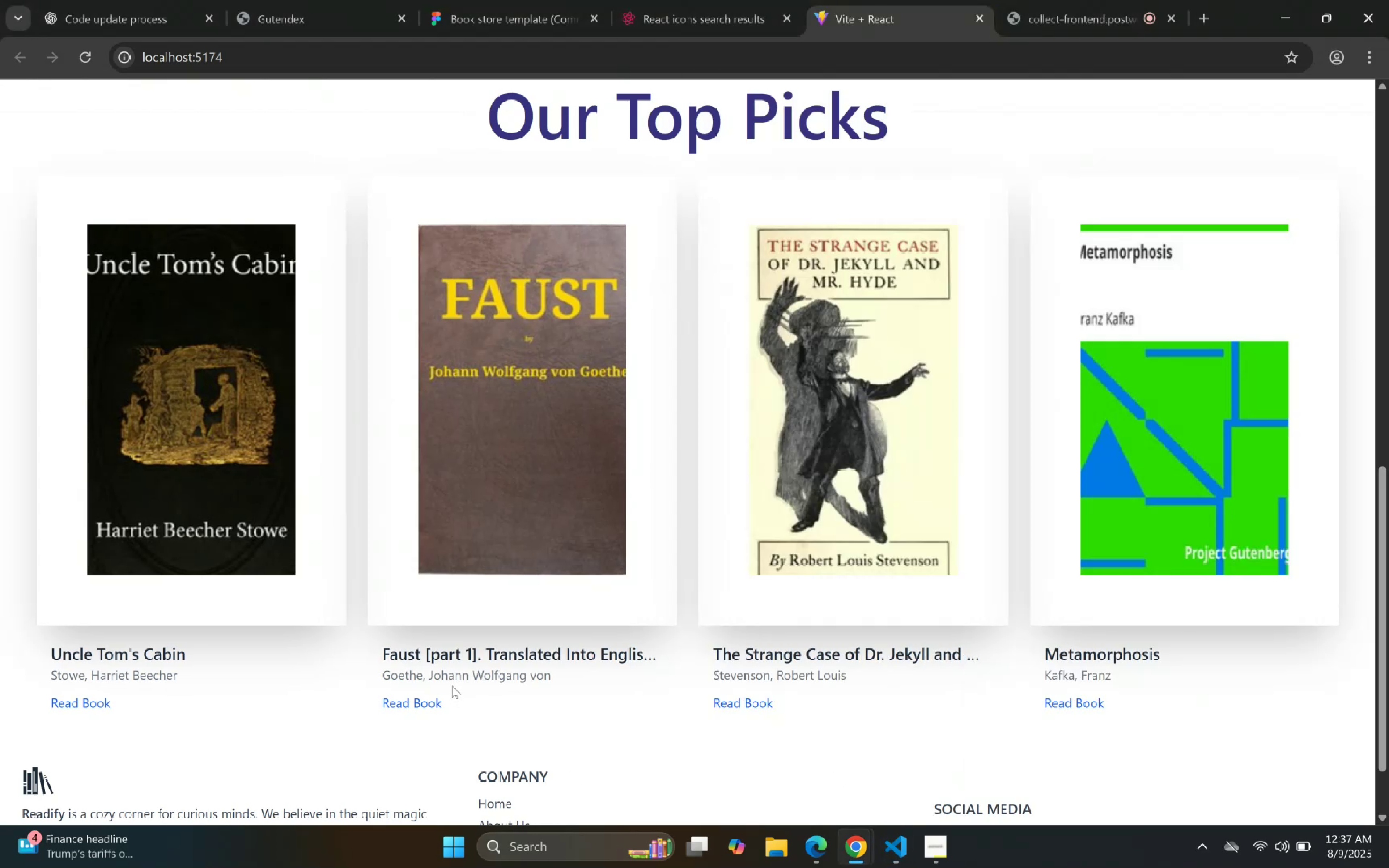 
scroll: coordinate [475, 525], scroll_direction: up, amount: 6.0
 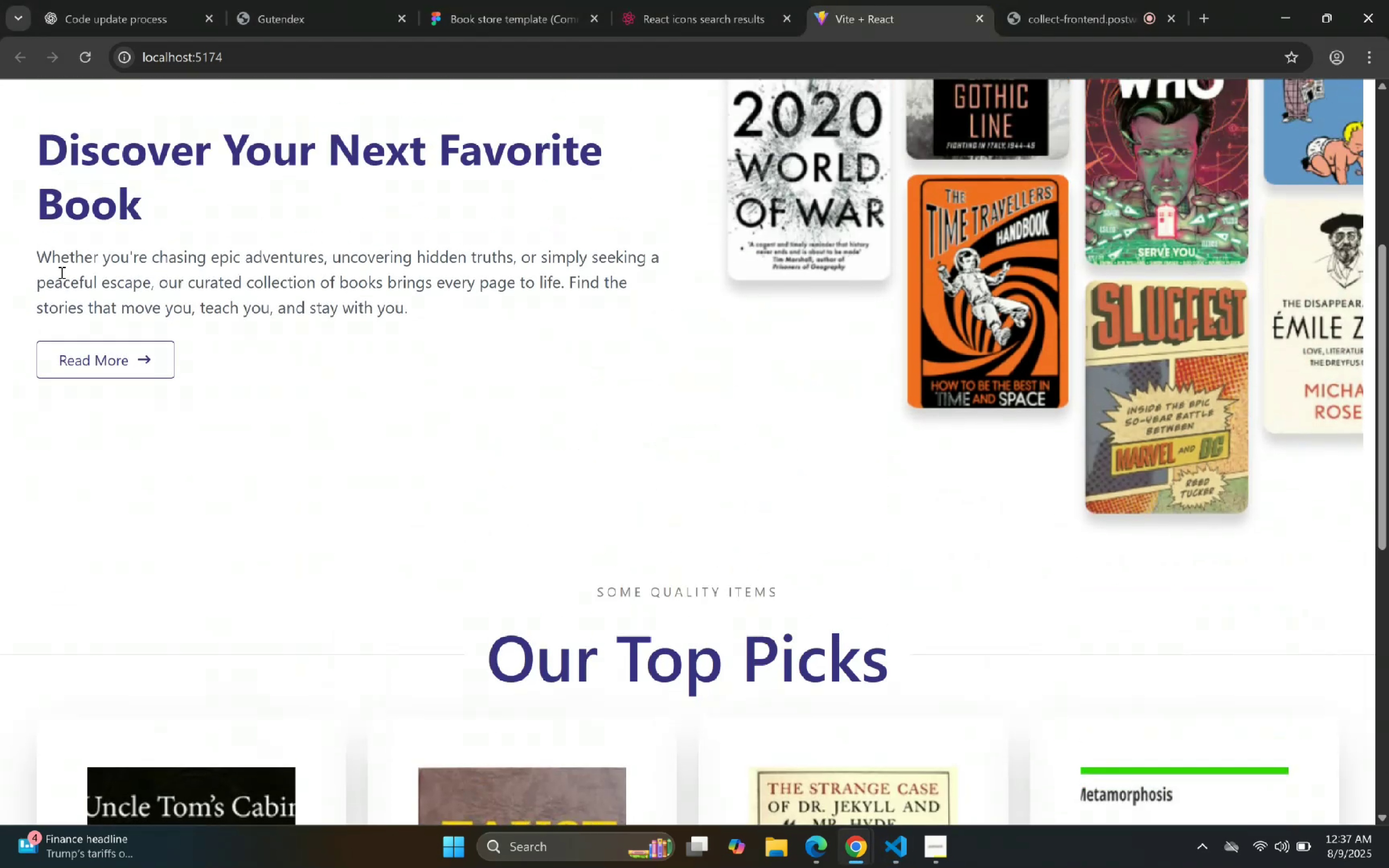 
scroll: coordinate [361, 588], scroll_direction: down, amount: 5.0
 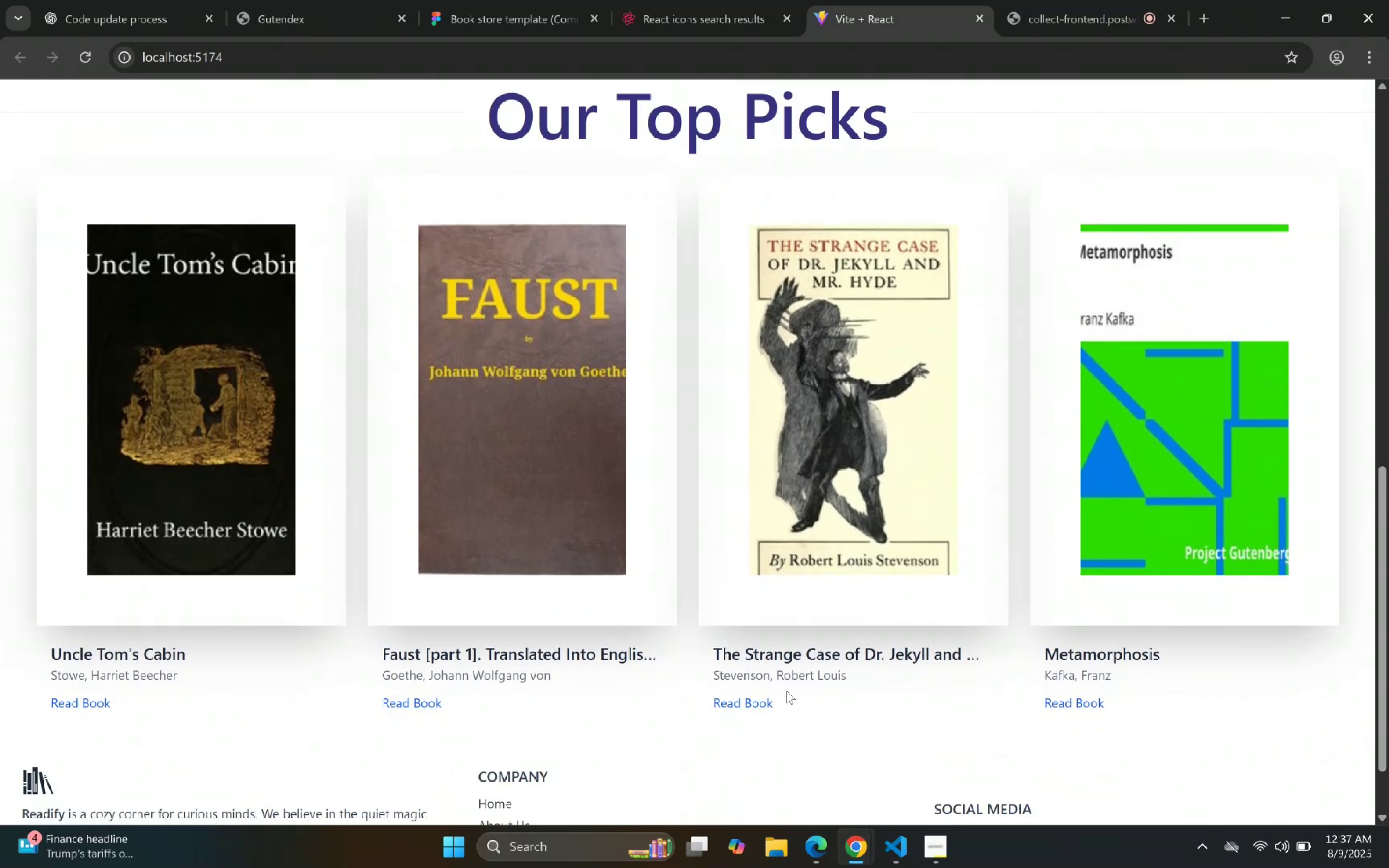 
wait(11.0)
 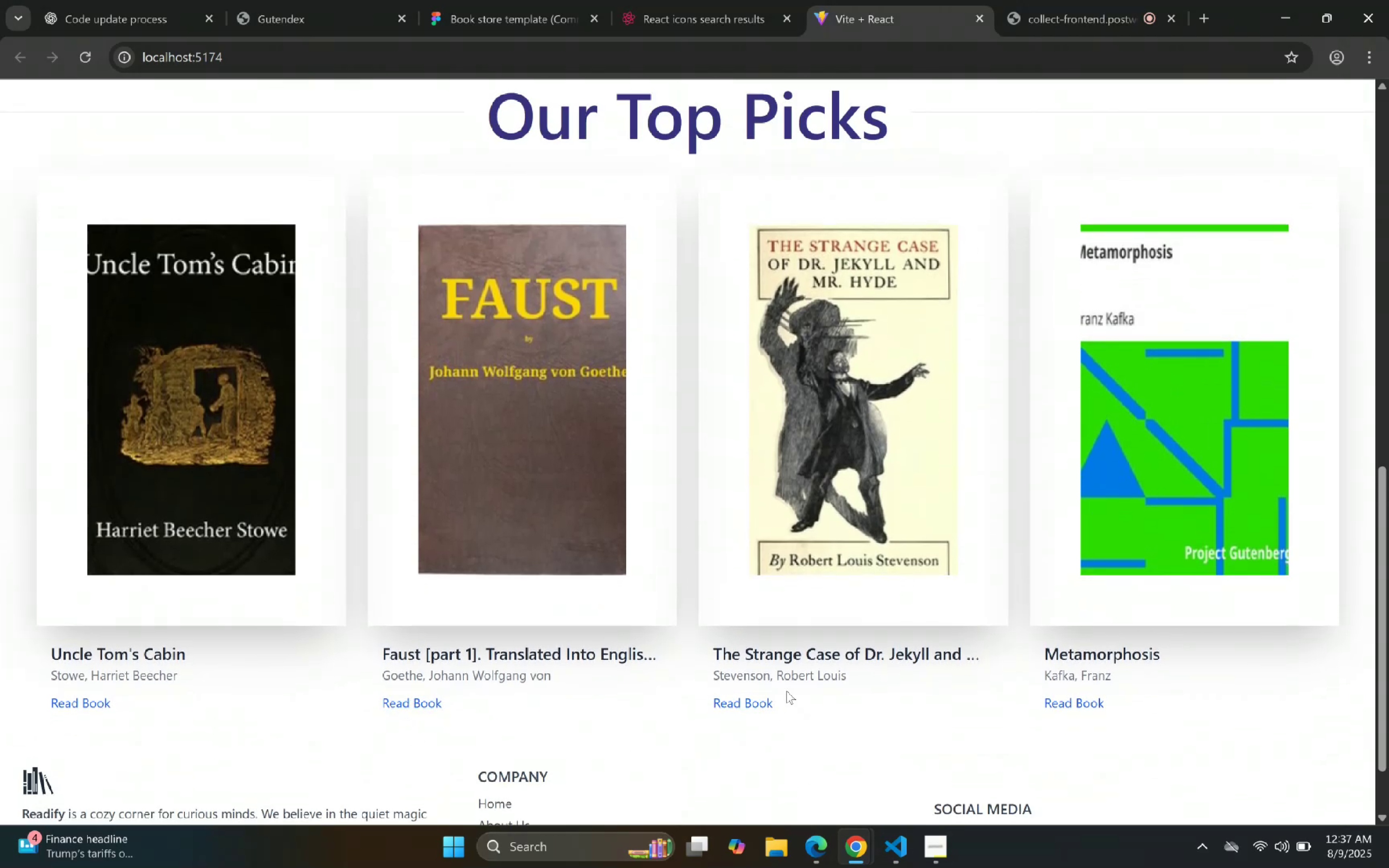 
left_click([1017, 0])
 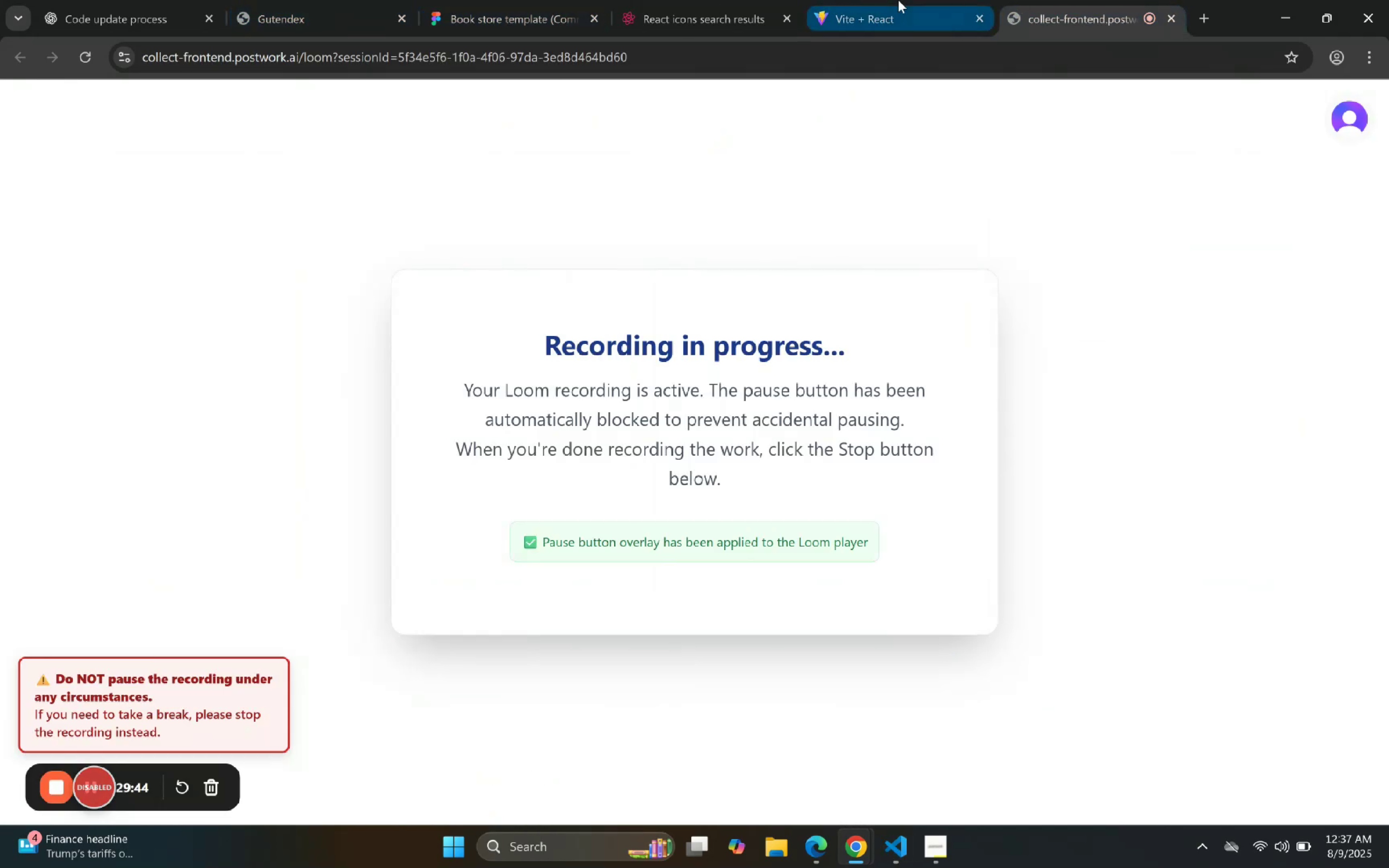 
left_click([898, 0])
 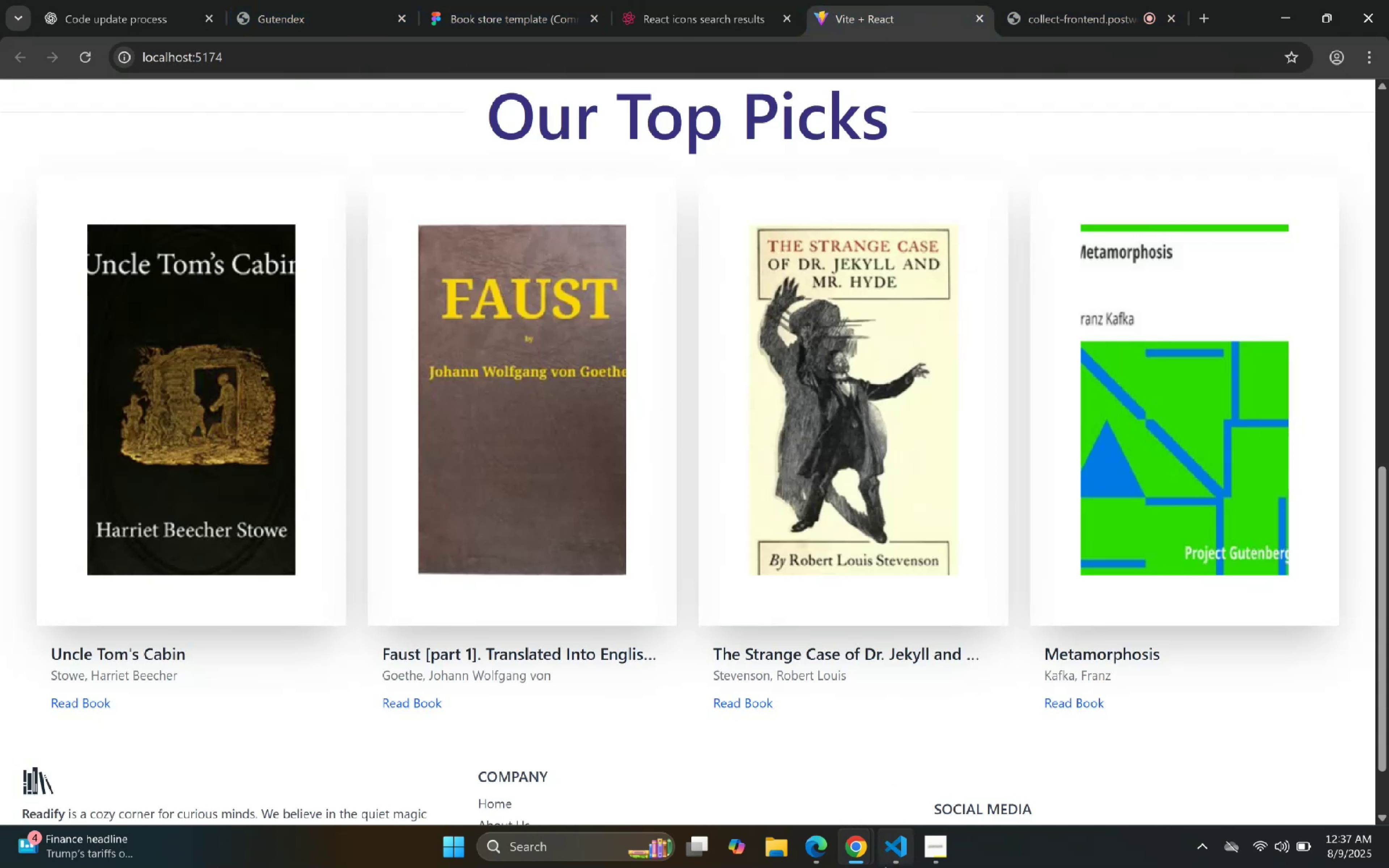 
left_click([880, 864])
 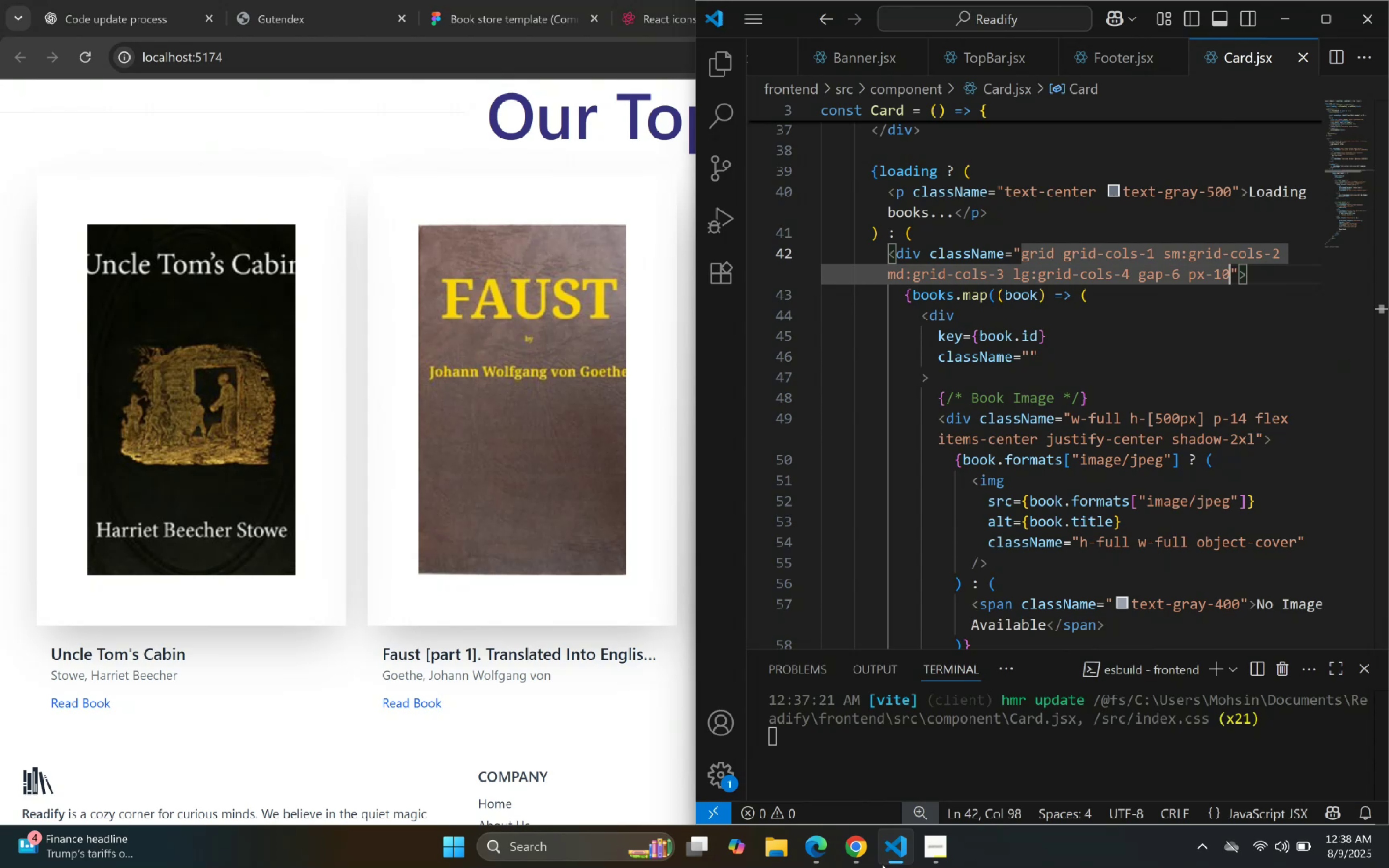 
wait(19.1)
 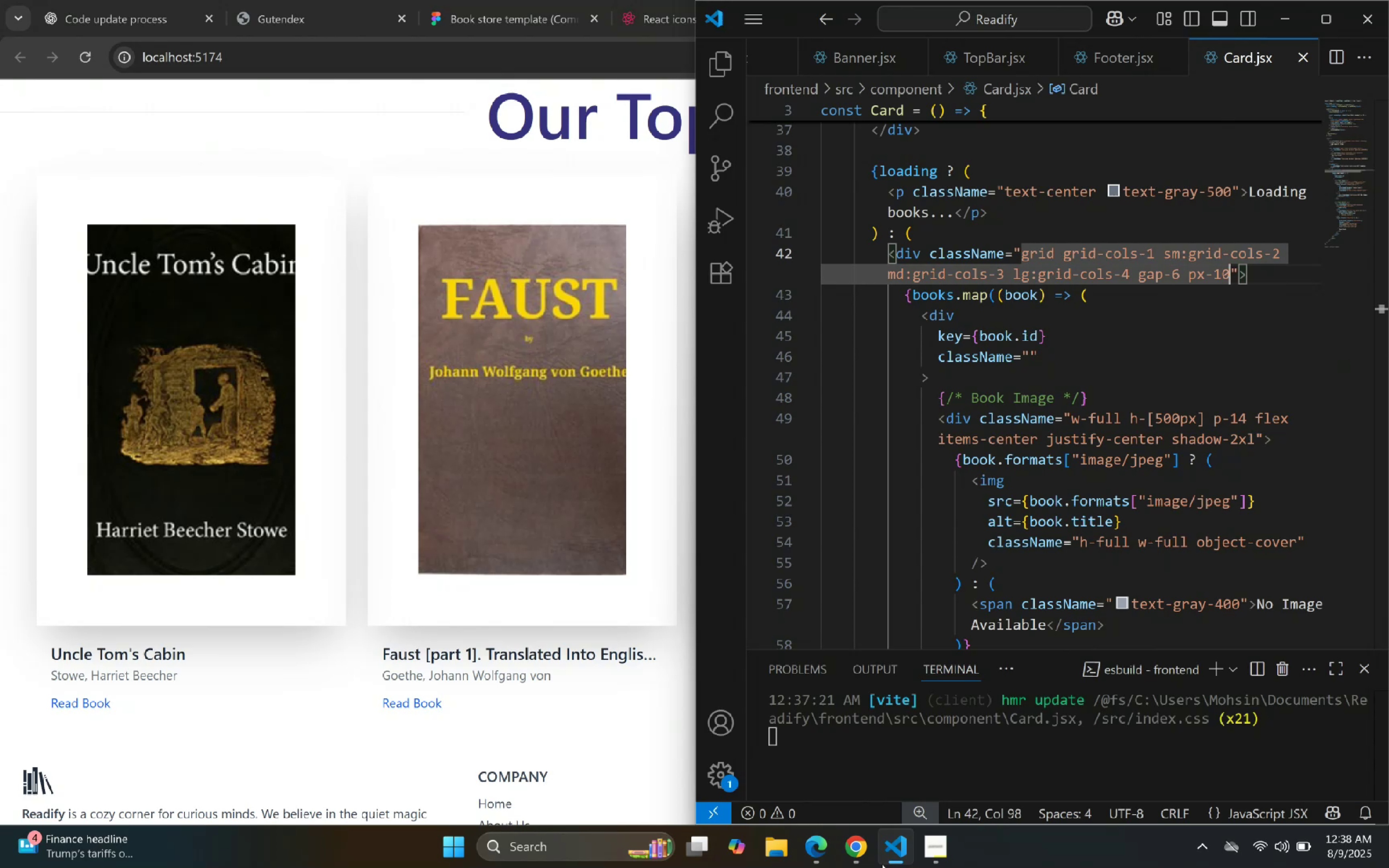 
left_click([585, 1])
 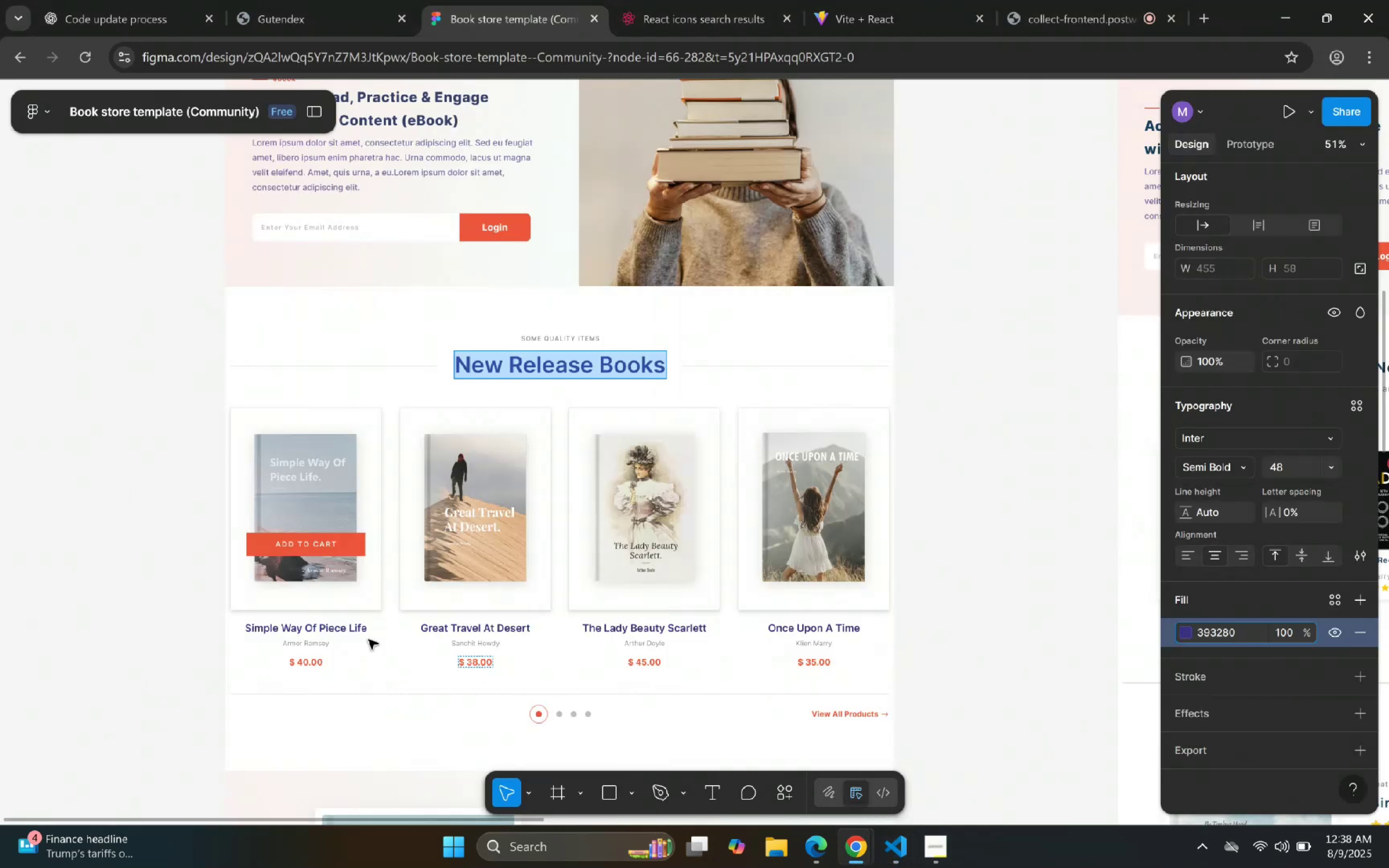 
double_click([343, 628])
 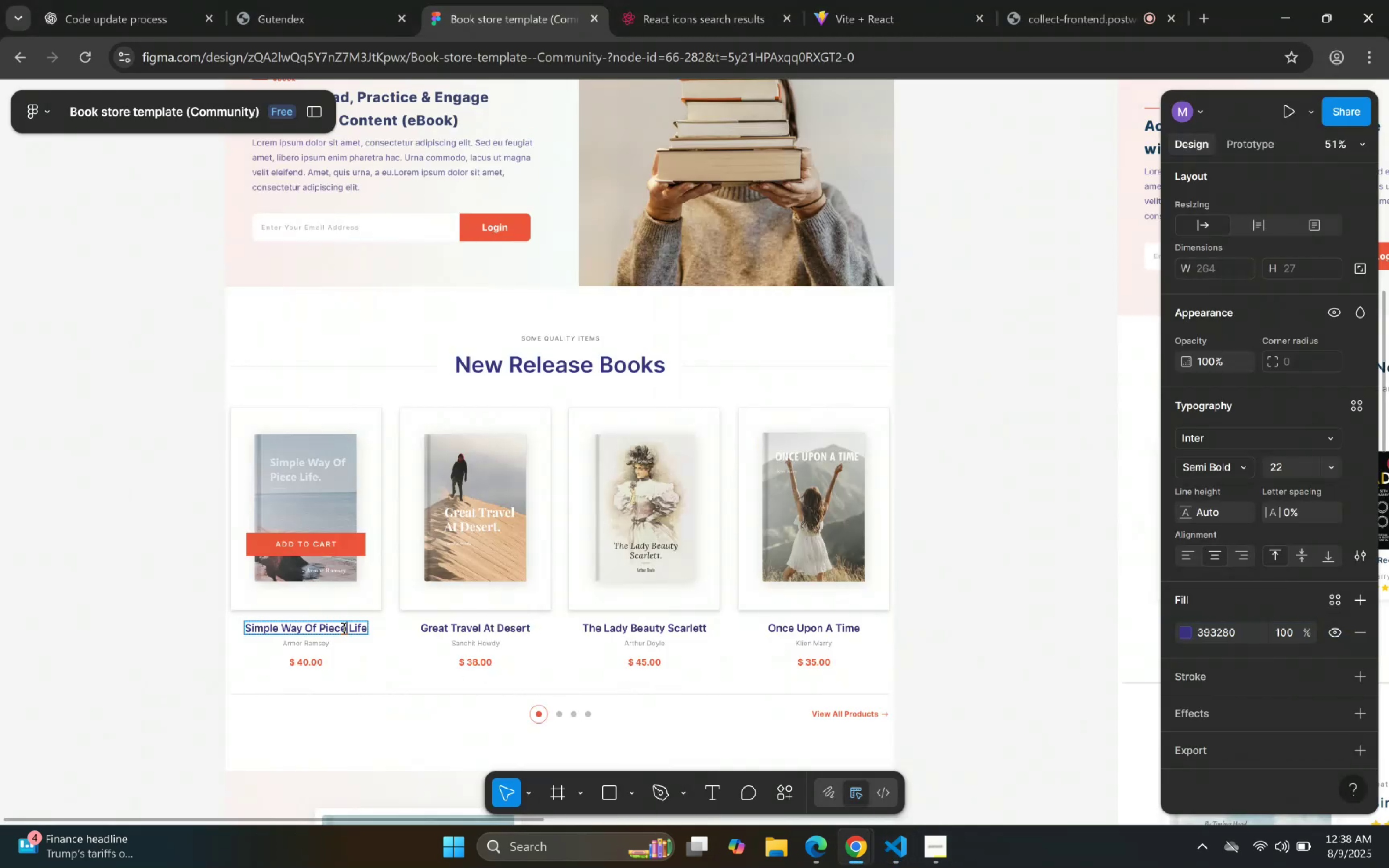 
triple_click([343, 628])
 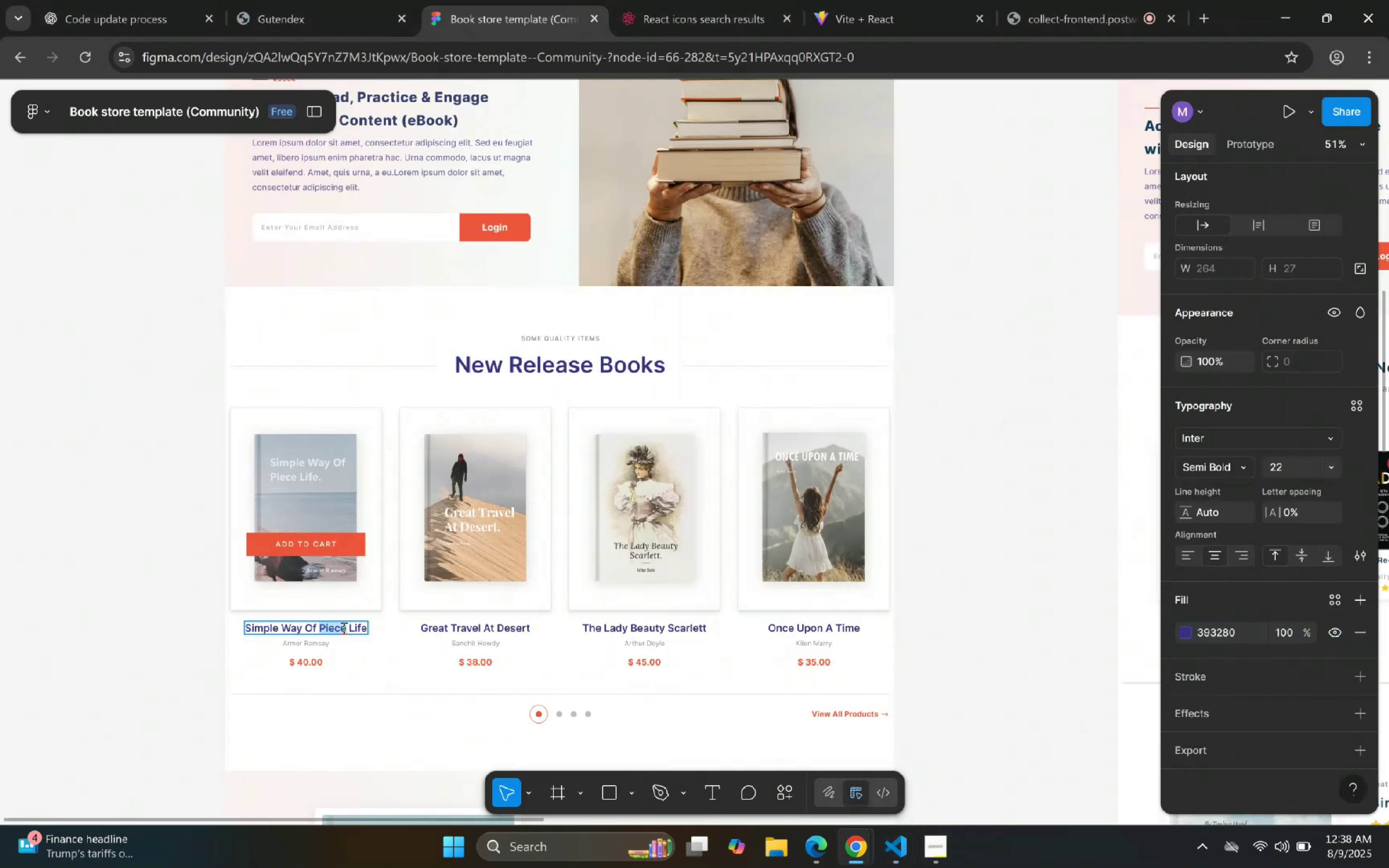 
triple_click([343, 629])
 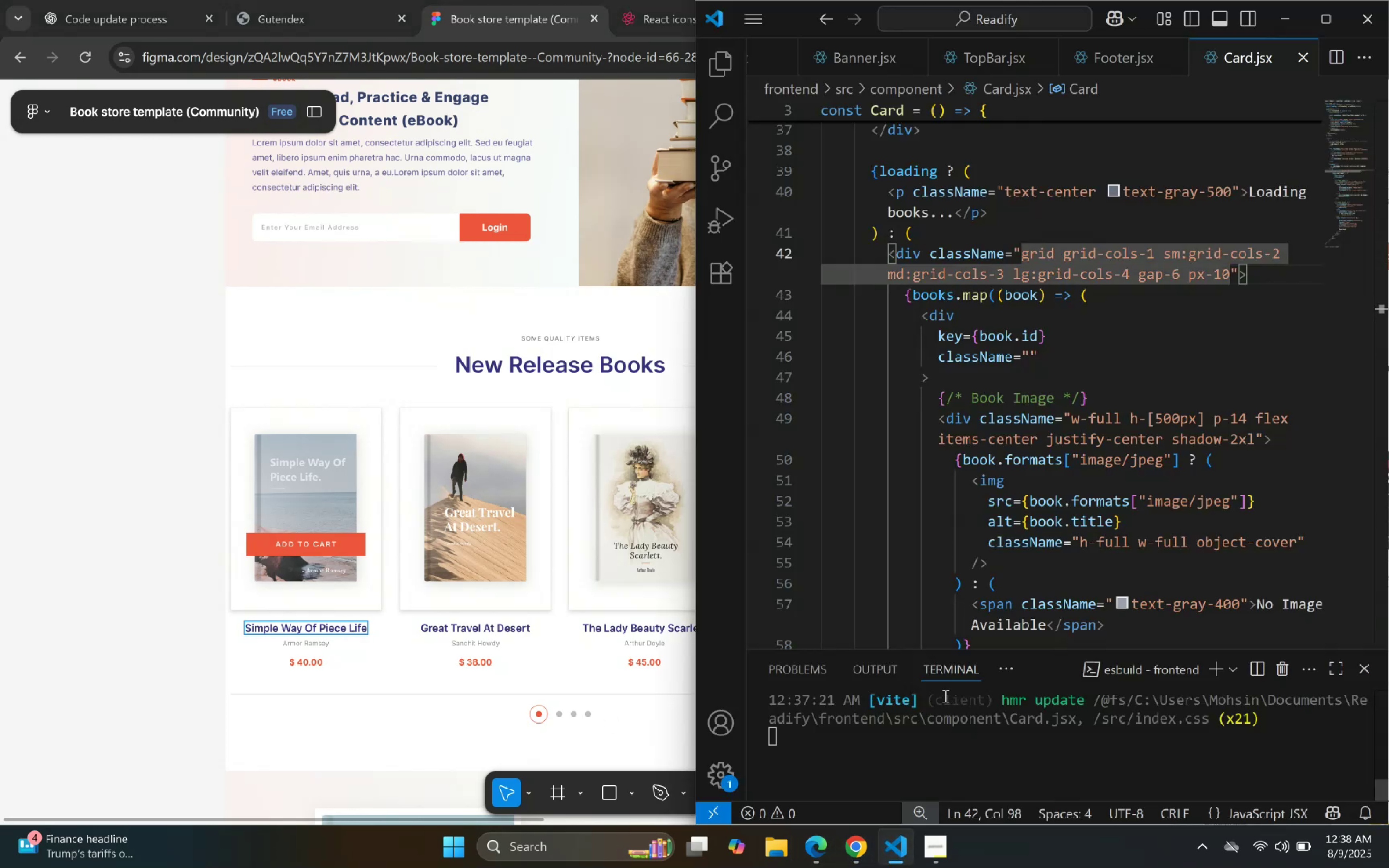 
left_click([514, 14])
 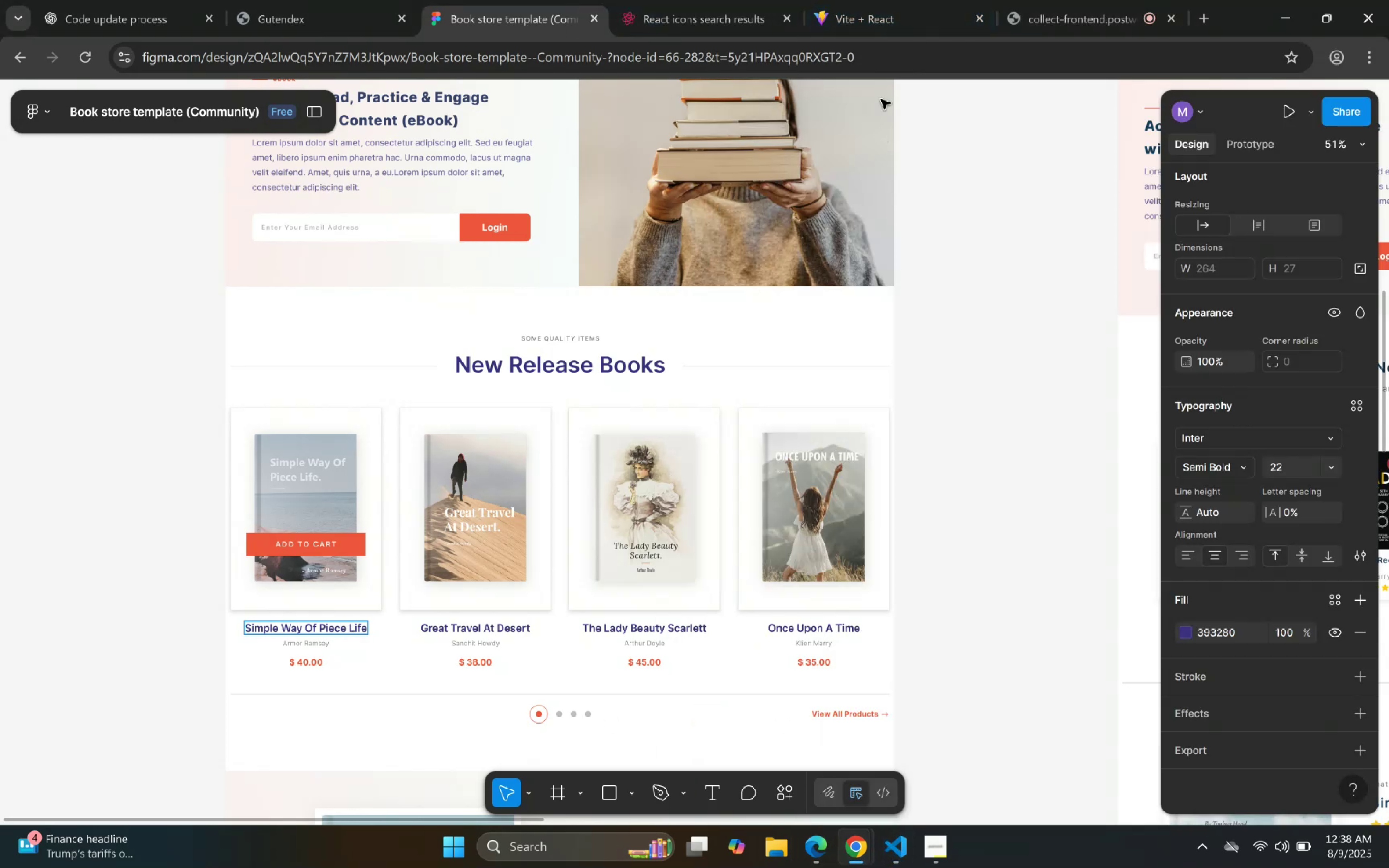 
left_click([879, 0])
 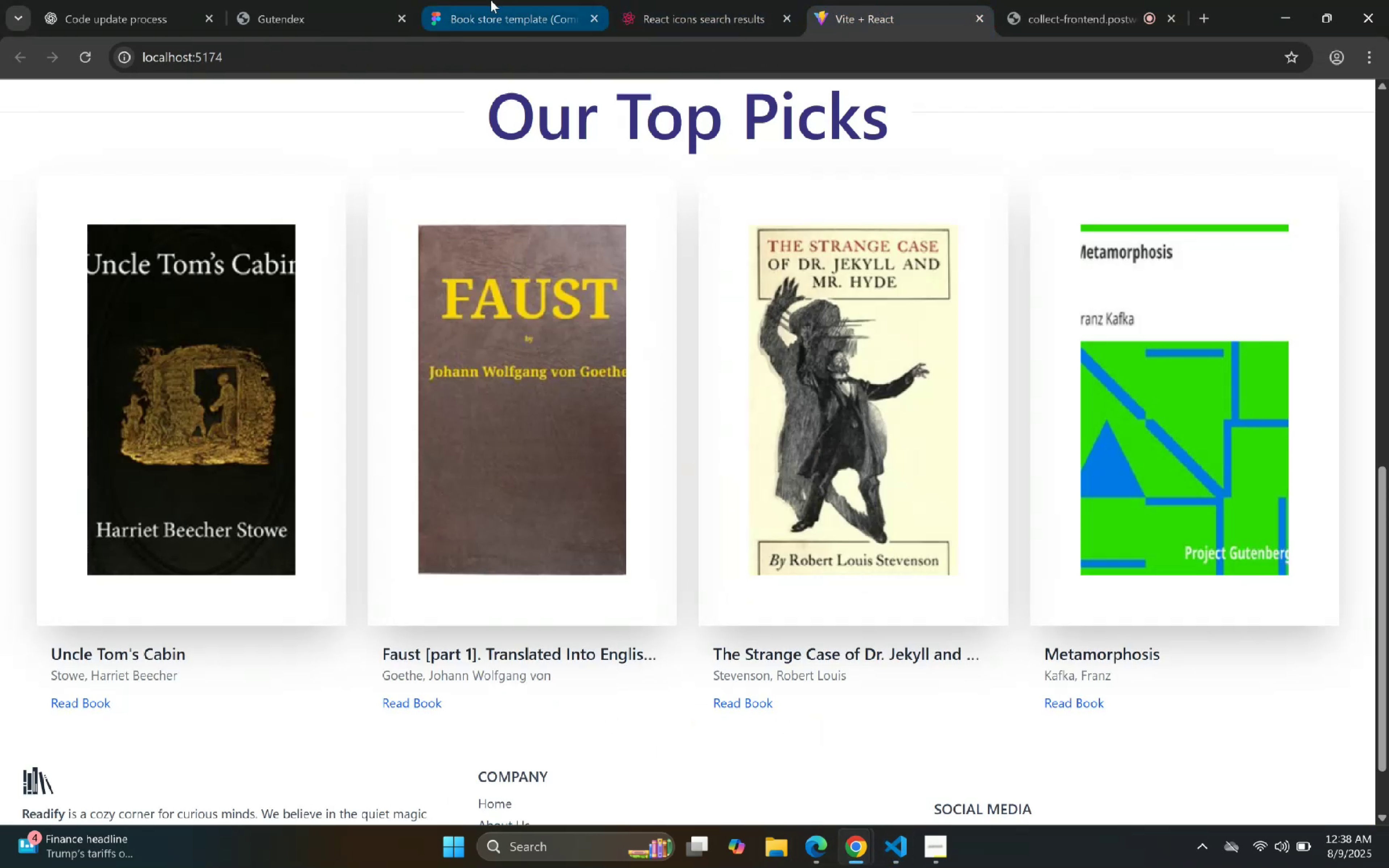 
left_click([490, 0])
 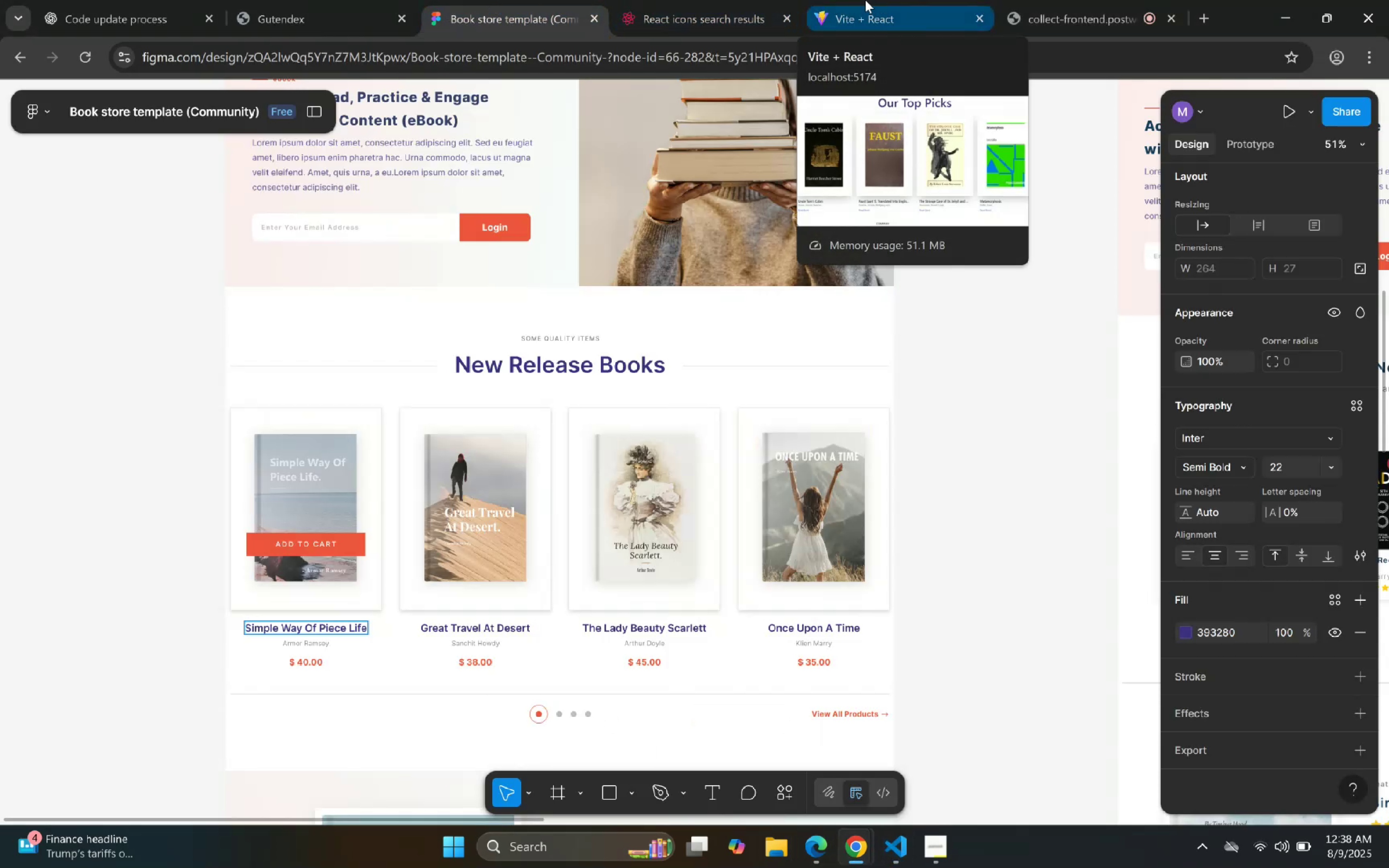 
left_click([865, 0])
 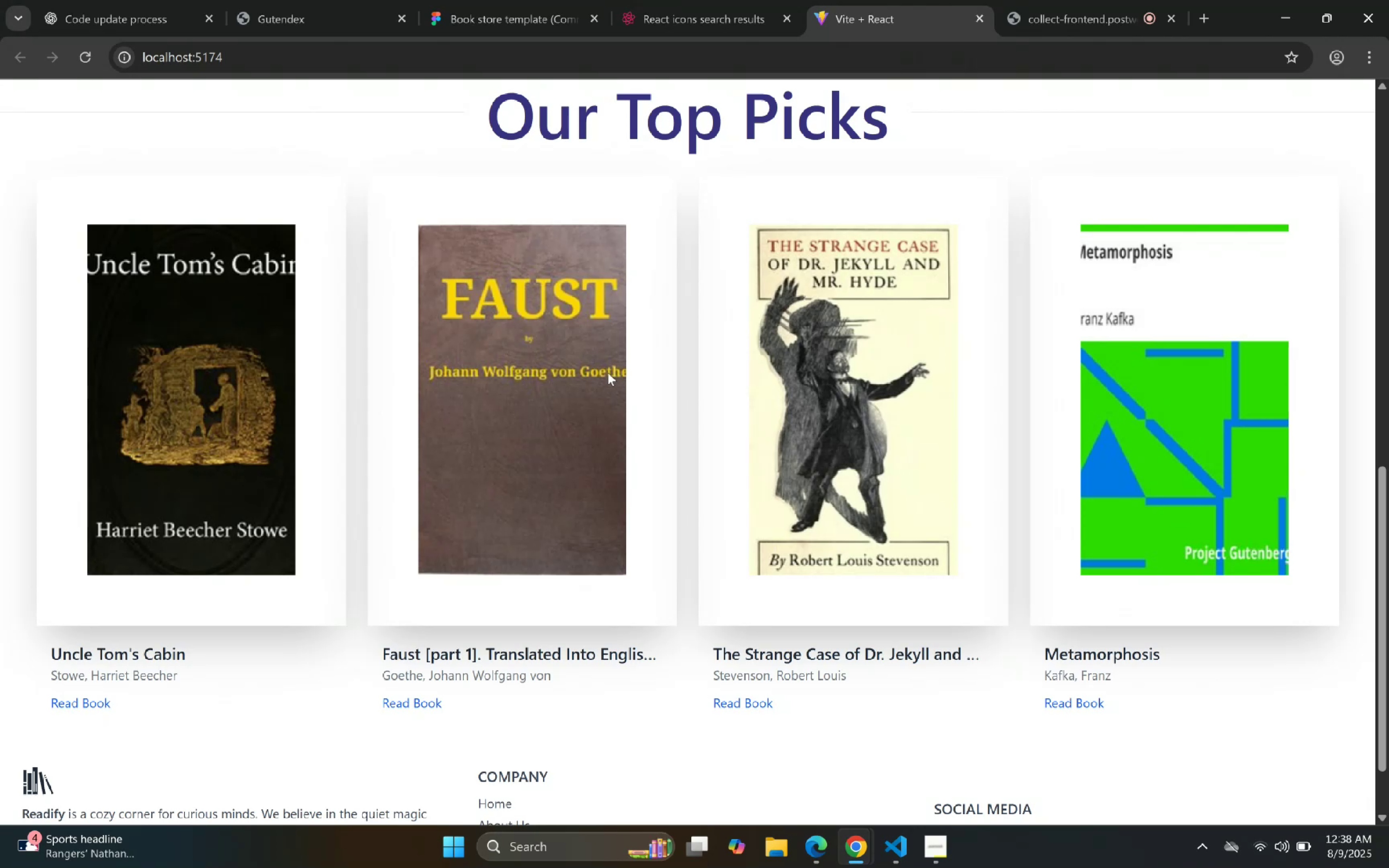 
scroll: coordinate [479, 245], scroll_direction: up, amount: 2.0
 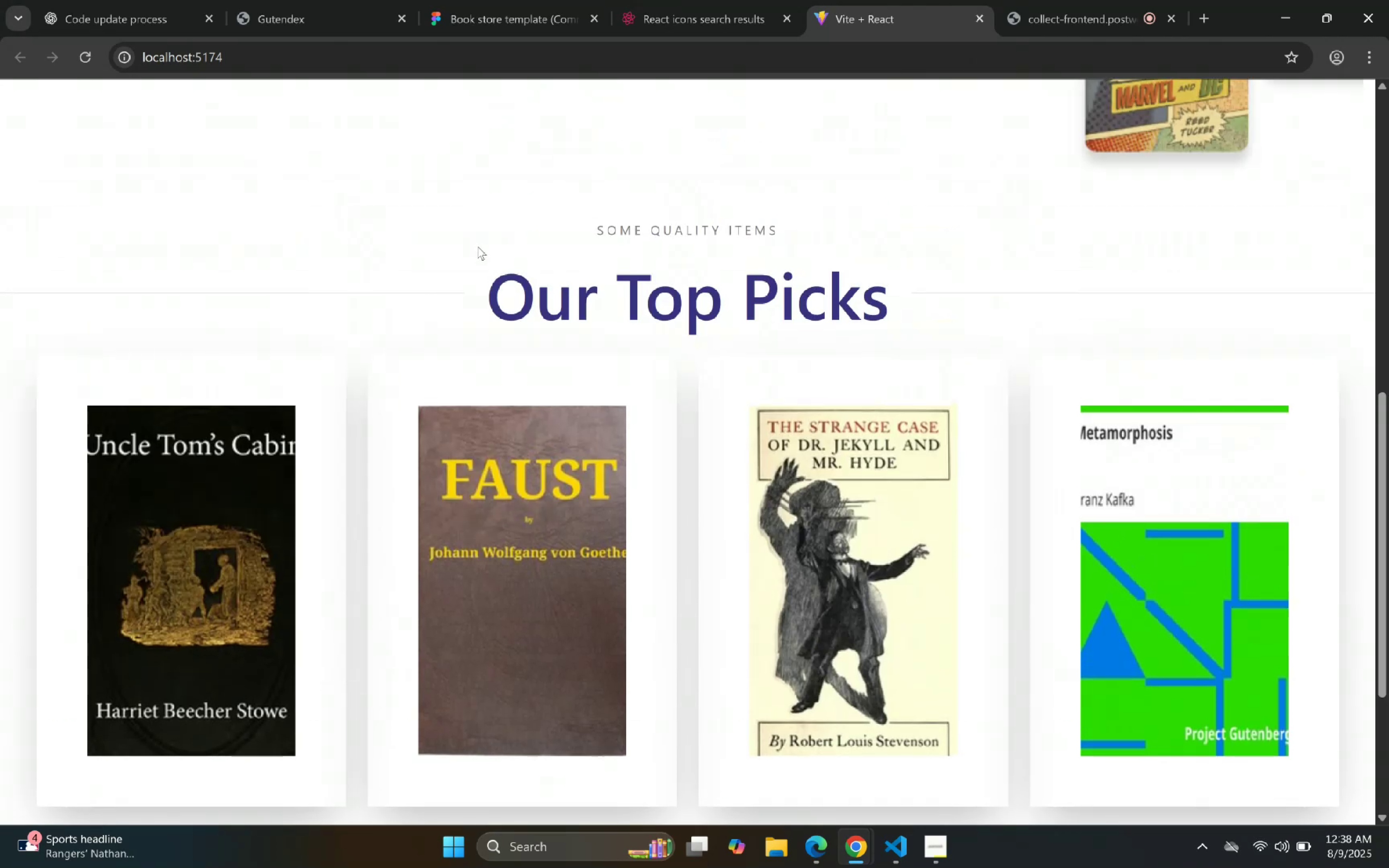 
scroll: coordinate [477, 246], scroll_direction: down, amount: 1.0
 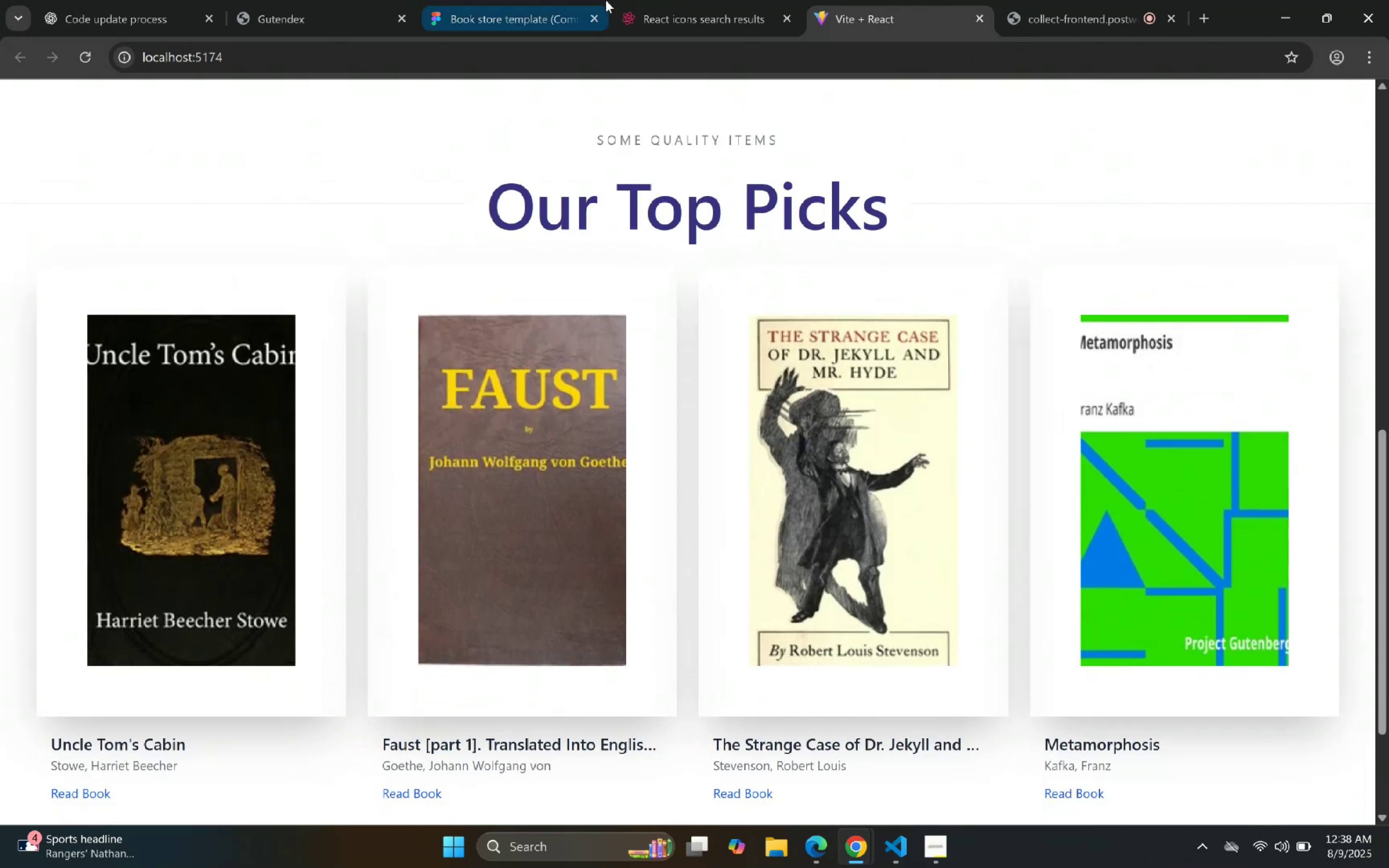 
left_click([657, 0])
 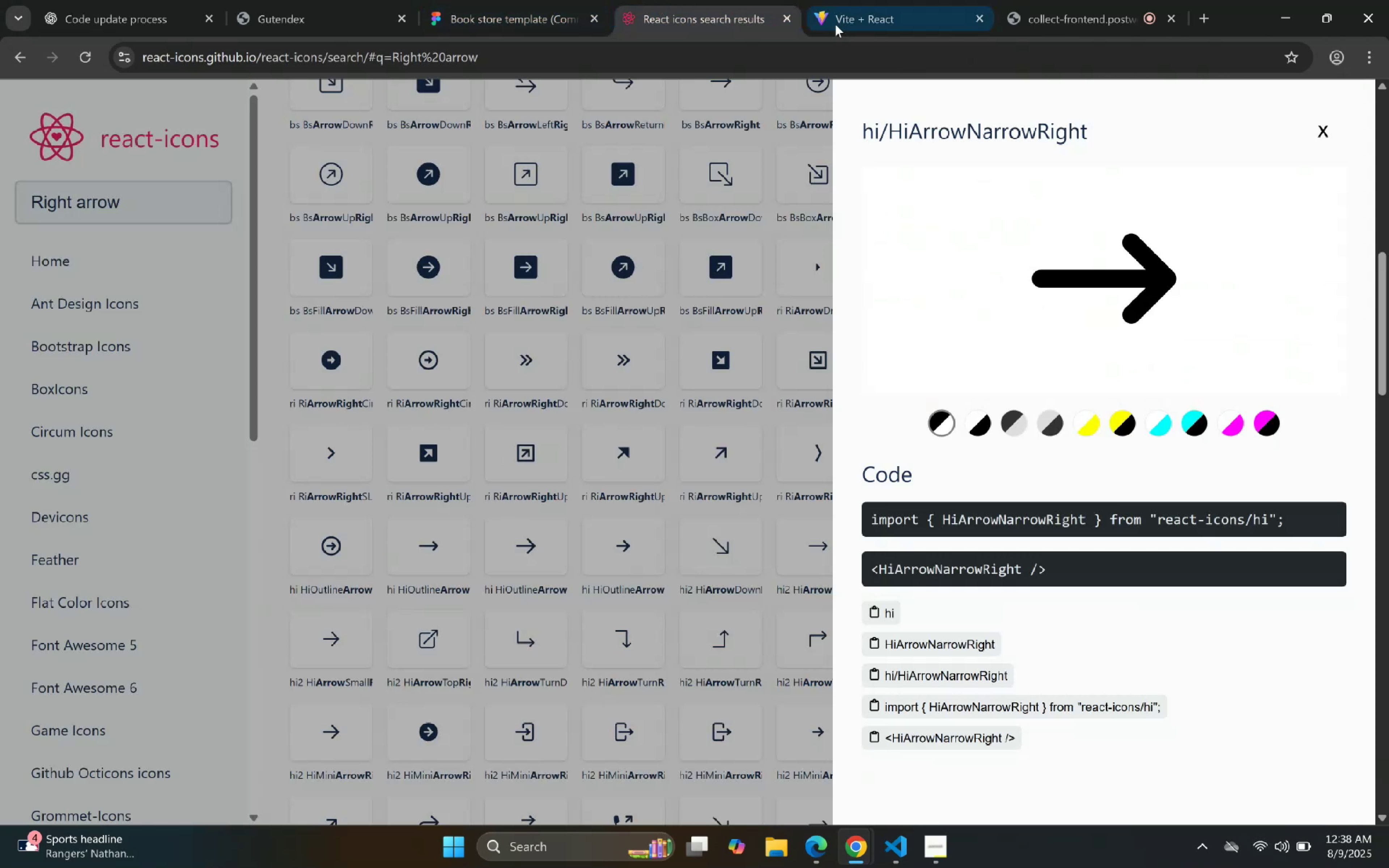 
left_click([447, 0])
 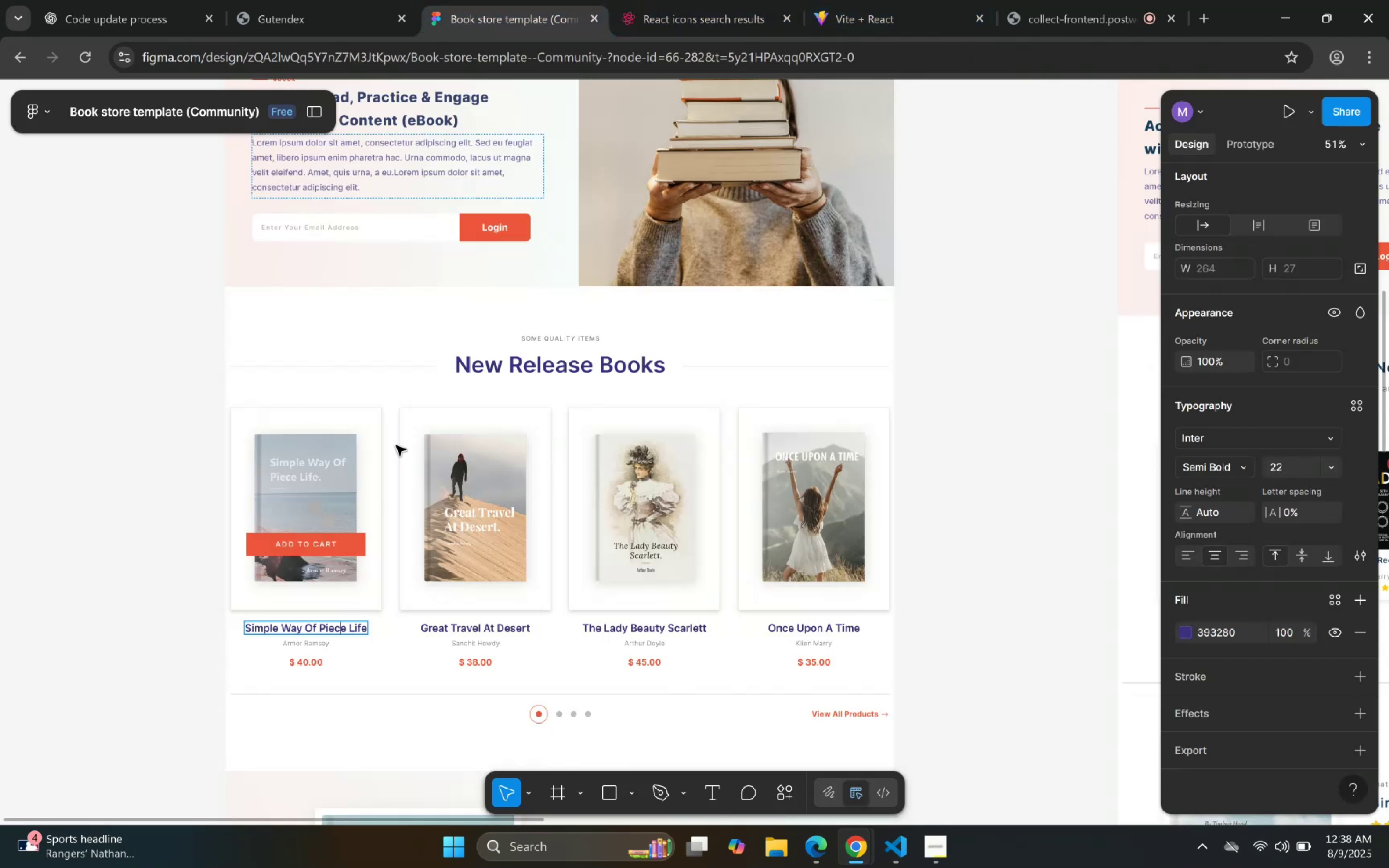 
hold_key(key=ControlLeft, duration=1.5)
scroll: coordinate [496, 407], scroll_direction: up, amount: 7.0
 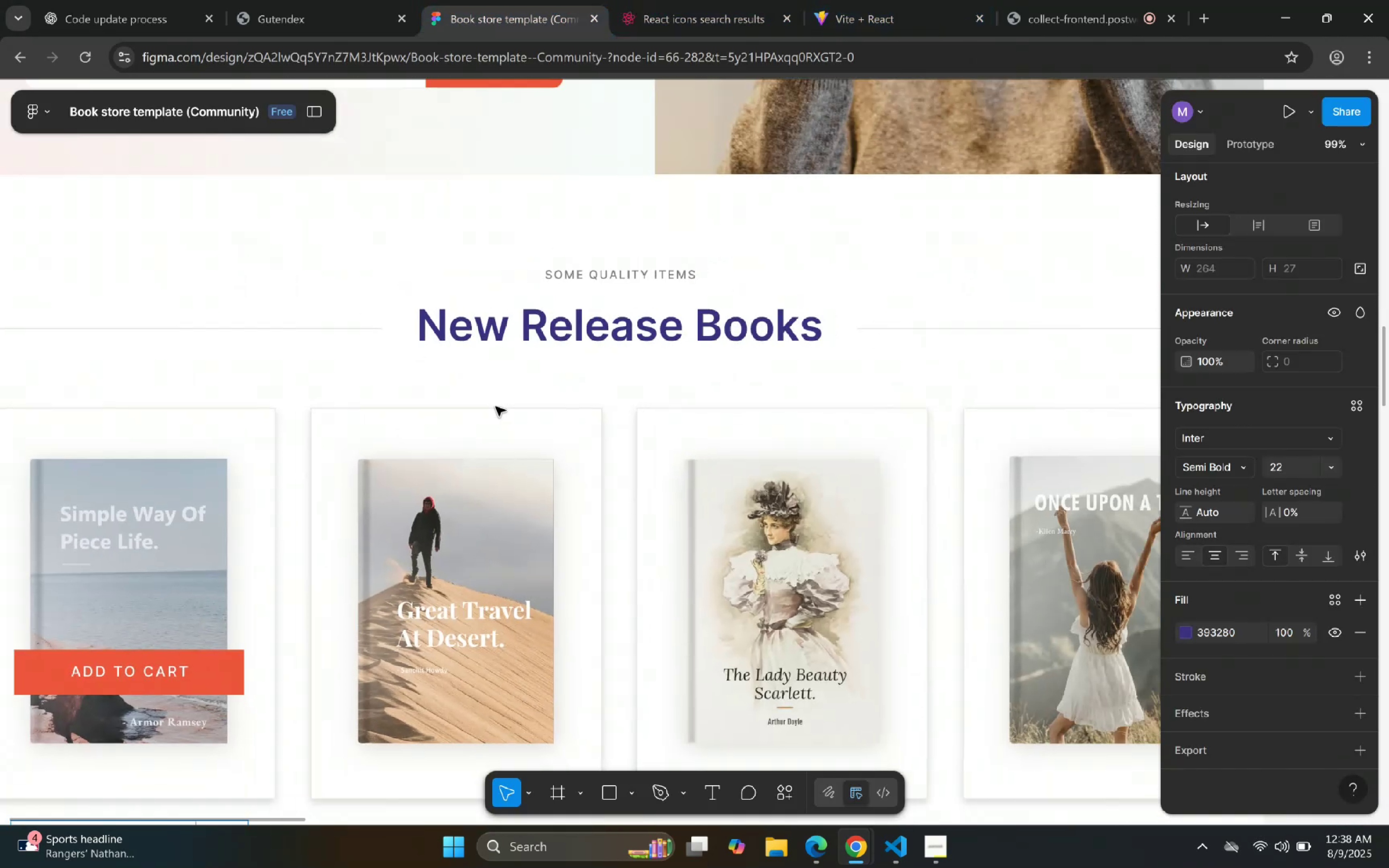 
hold_key(key=ControlLeft, duration=1.5)
scroll: coordinate [496, 407], scroll_direction: down, amount: 1.0
 